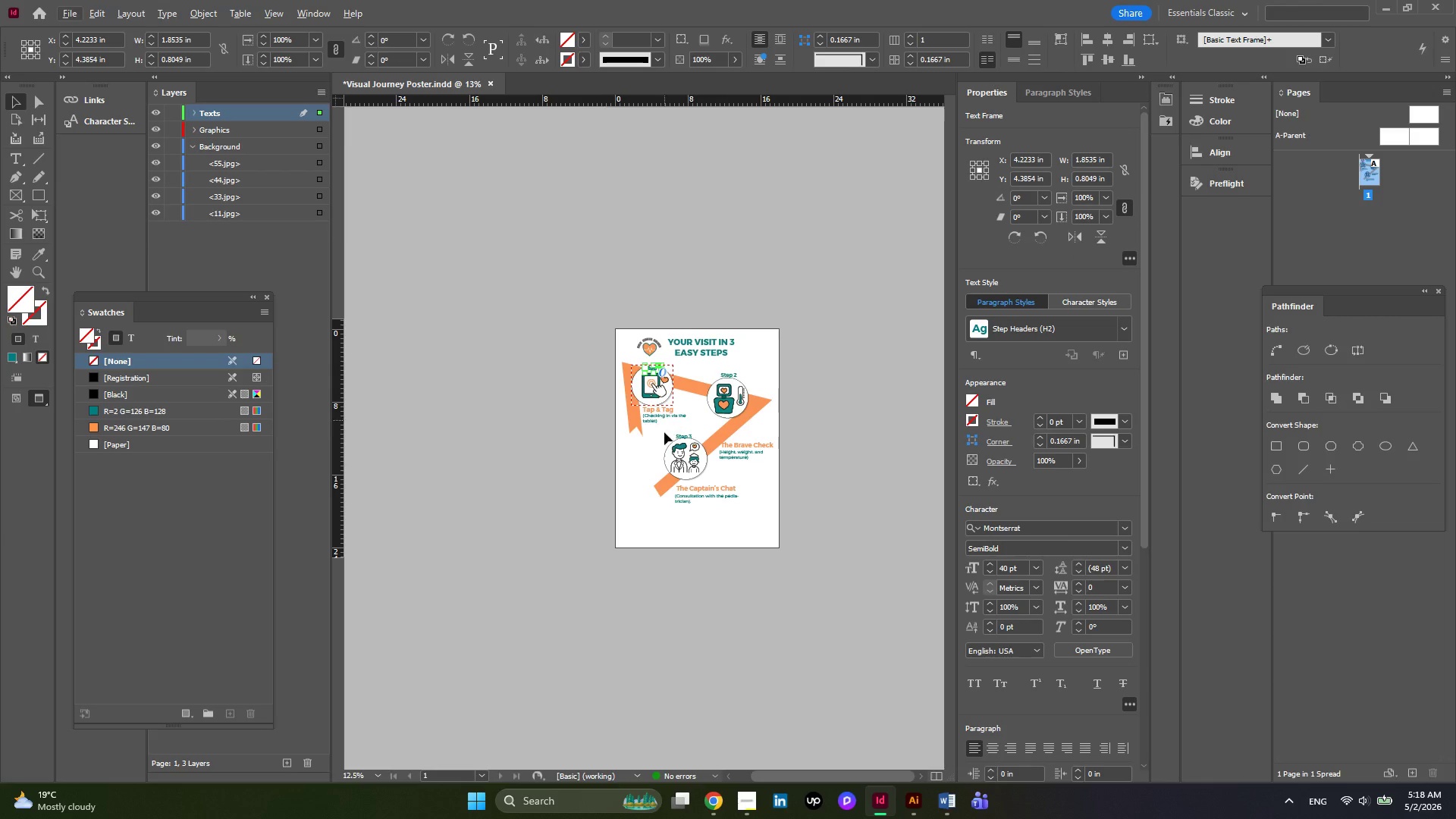 
hold_key(key=AltLeft, duration=0.42)
scroll: coordinate [678, 453], scroll_direction: up, amount: 1.0
 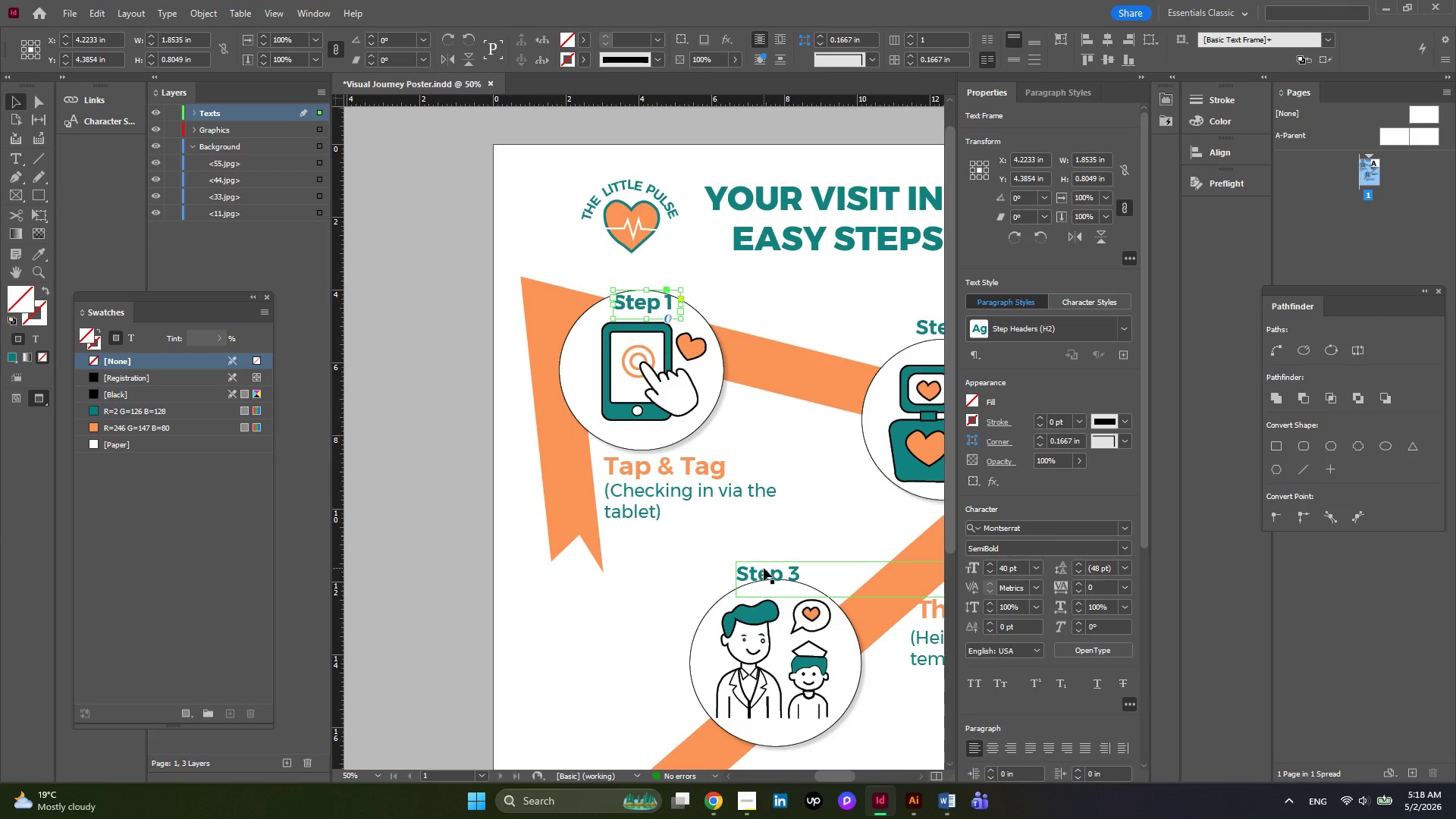 
left_click_drag(start_coordinate=[764, 568], to_coordinate=[757, 557])
 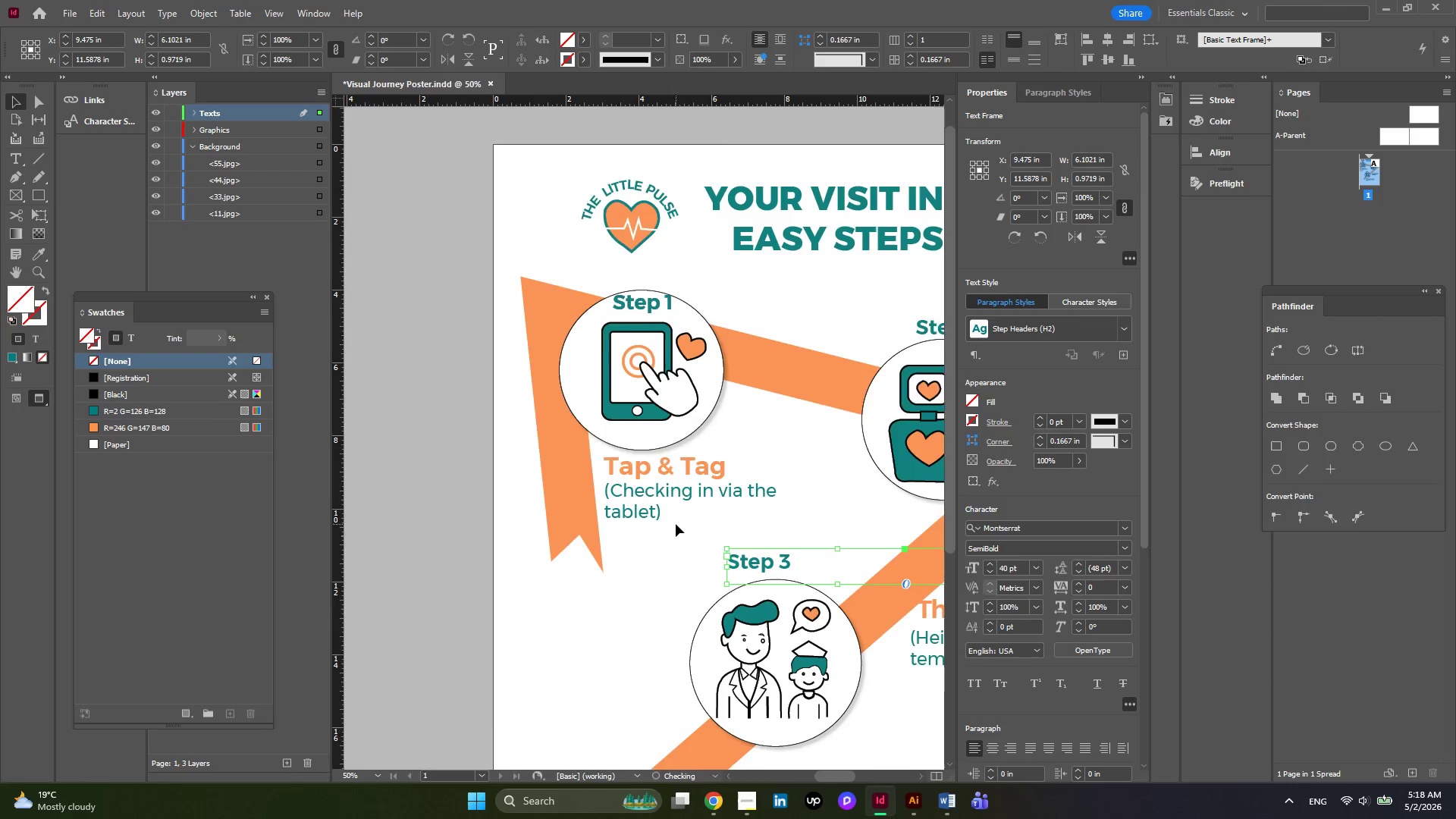 
key(Alt+AltLeft)
 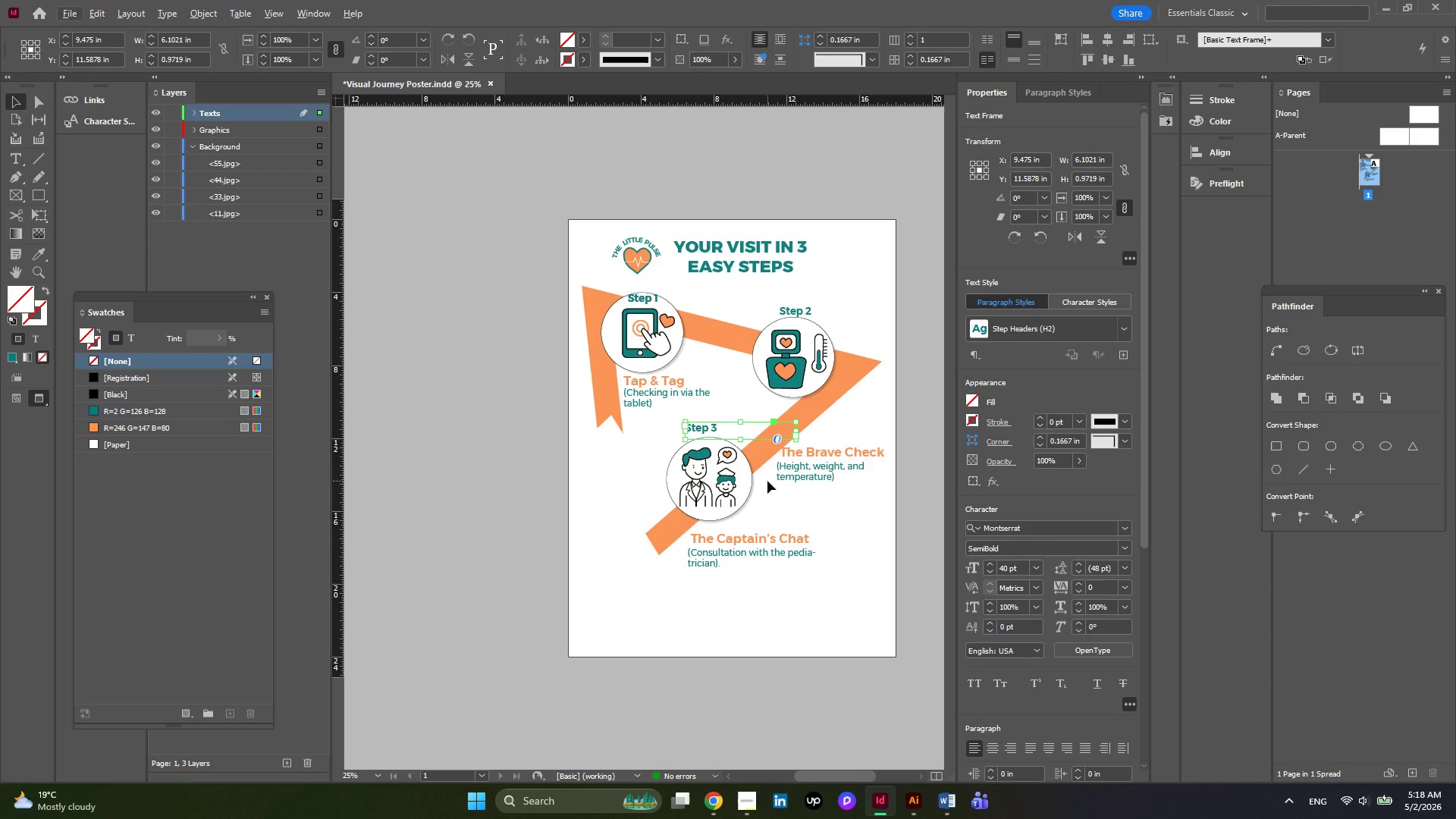 
scroll: coordinate [676, 524], scroll_direction: down, amount: 1.0
 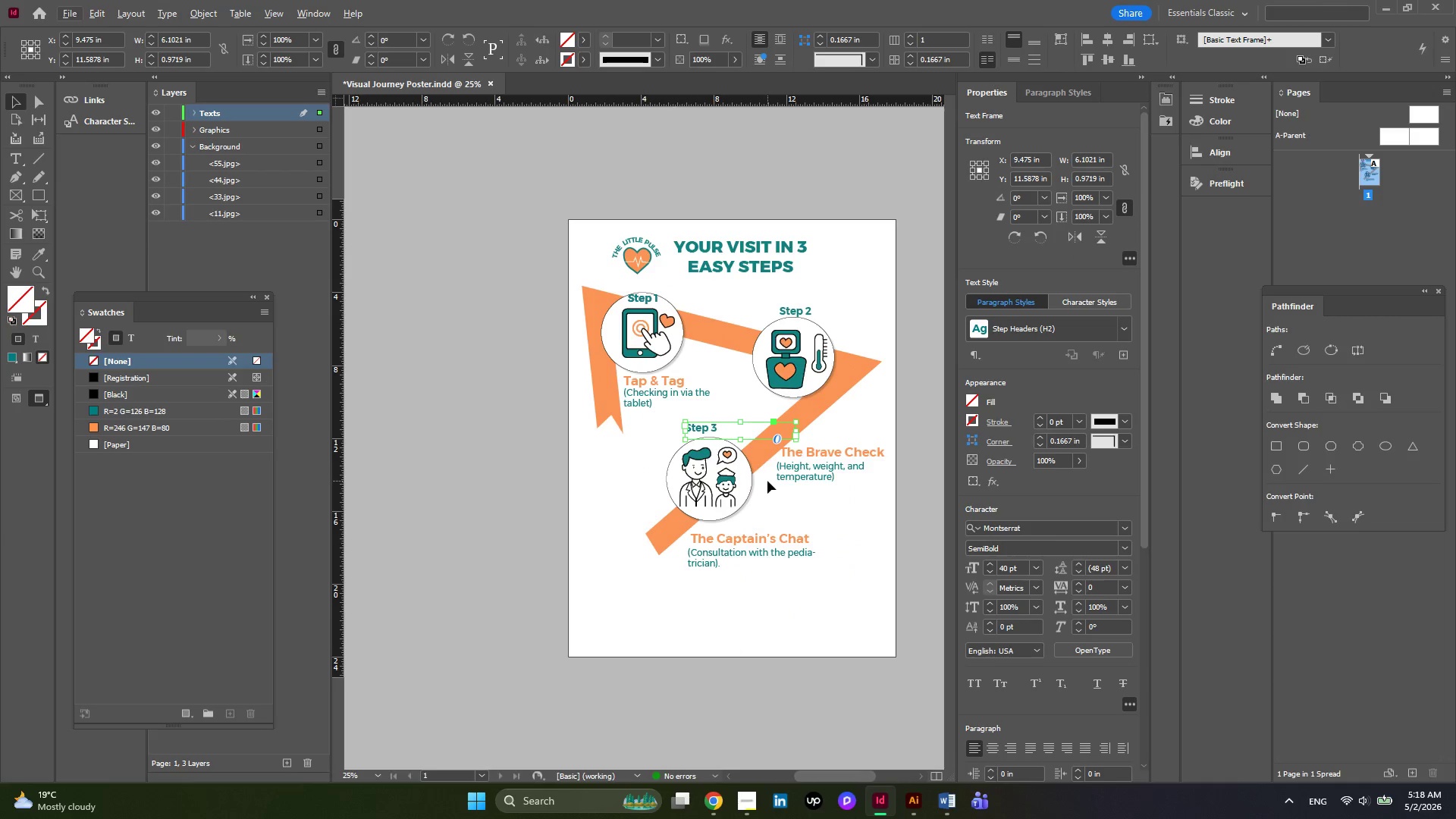 
hold_key(key=AltLeft, duration=0.31)
scroll: coordinate [771, 445], scroll_direction: none, amount: 0.0
 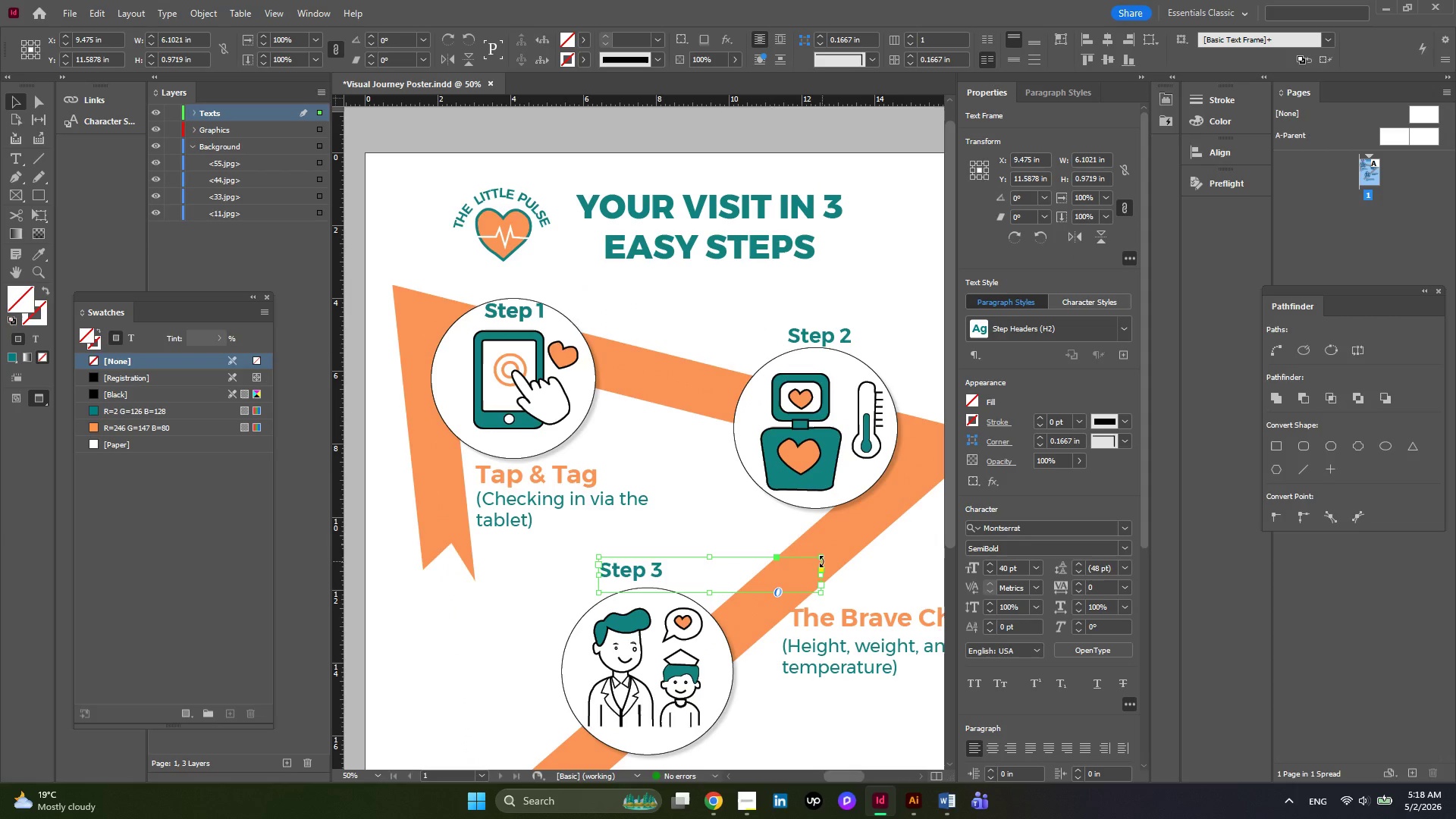 
left_click_drag(start_coordinate=[822, 557], to_coordinate=[669, 555])
 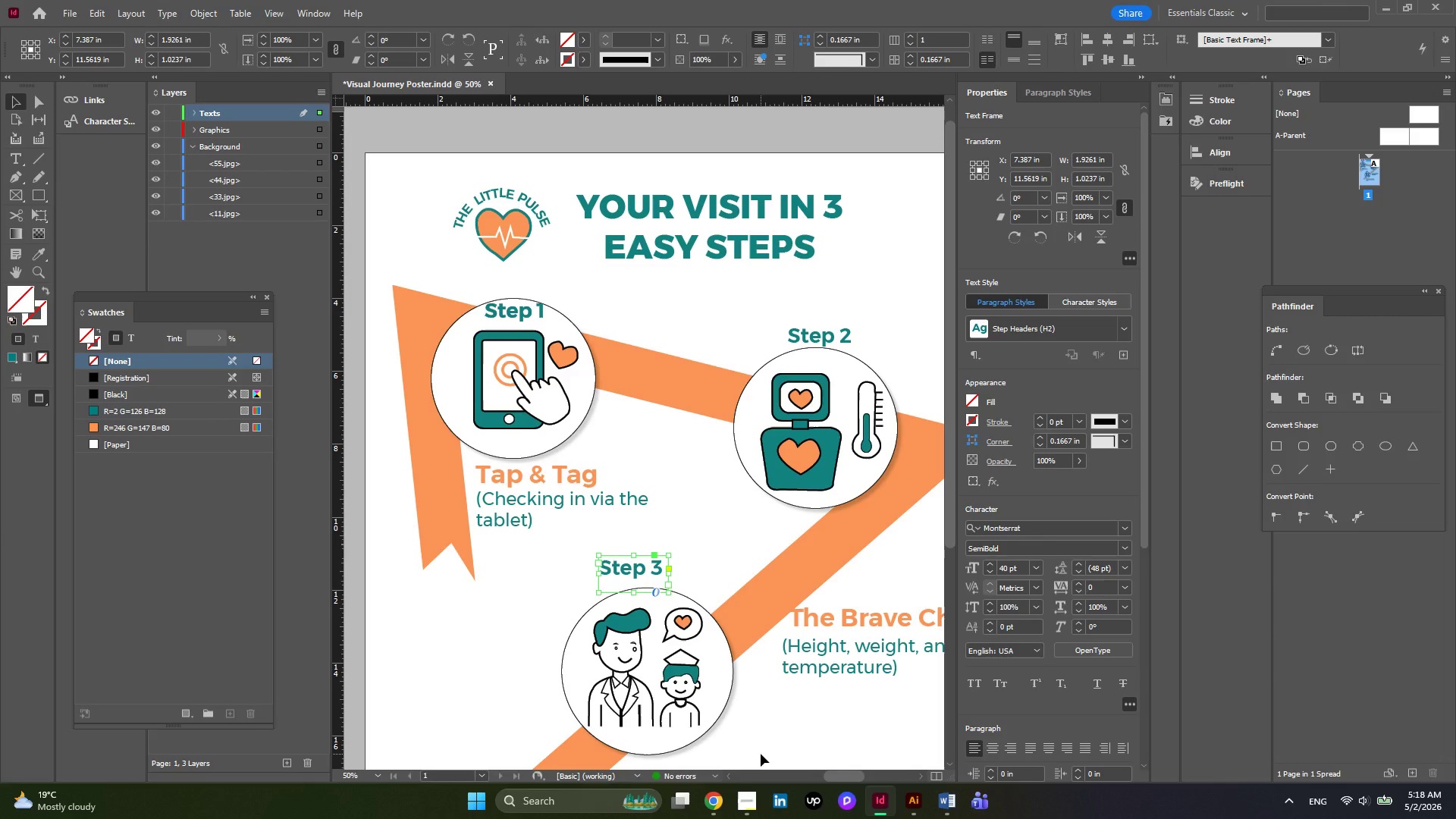 
wait(10.67)
 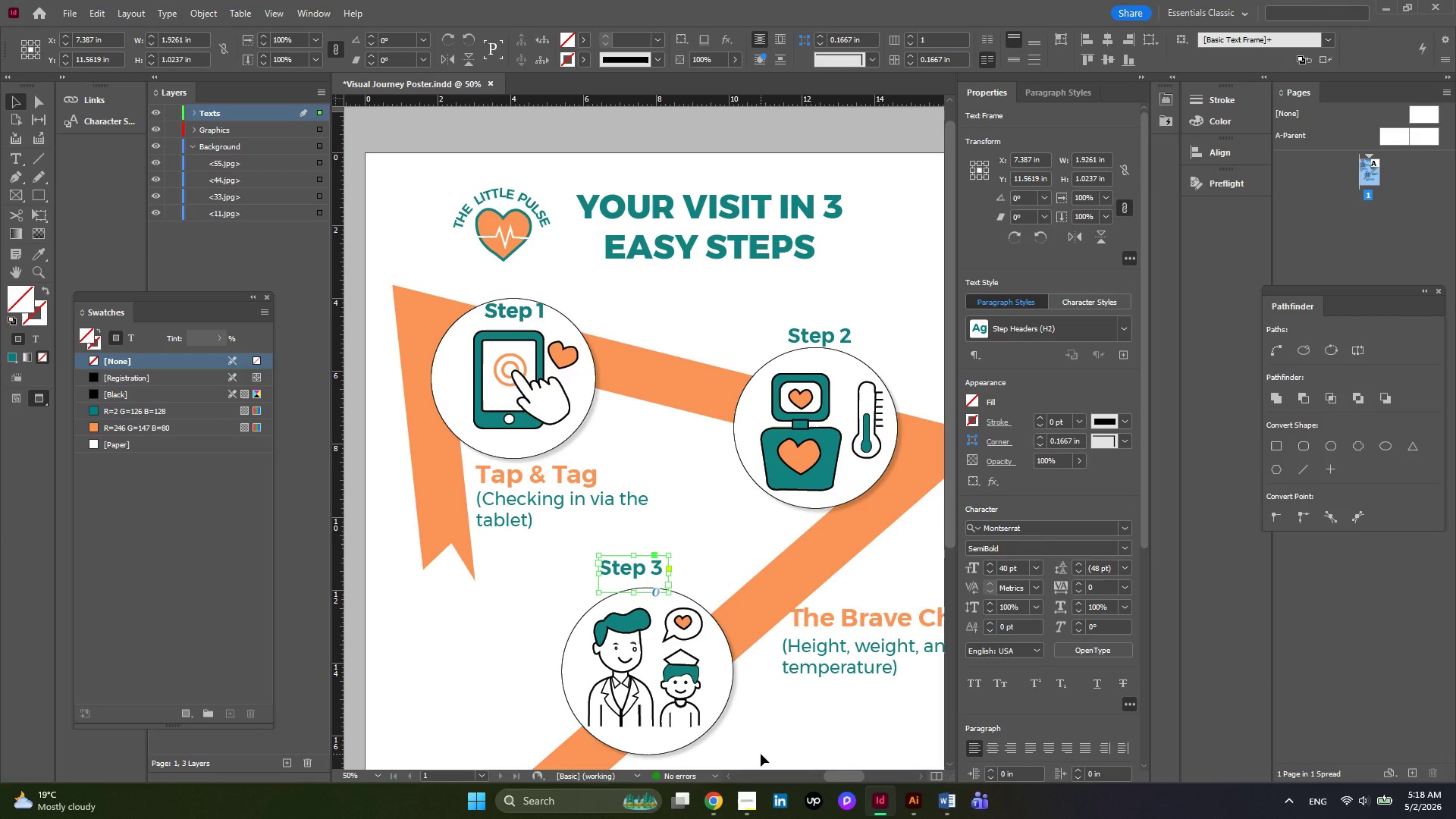 
scroll: coordinate [755, 540], scroll_direction: down, amount: 4.0
 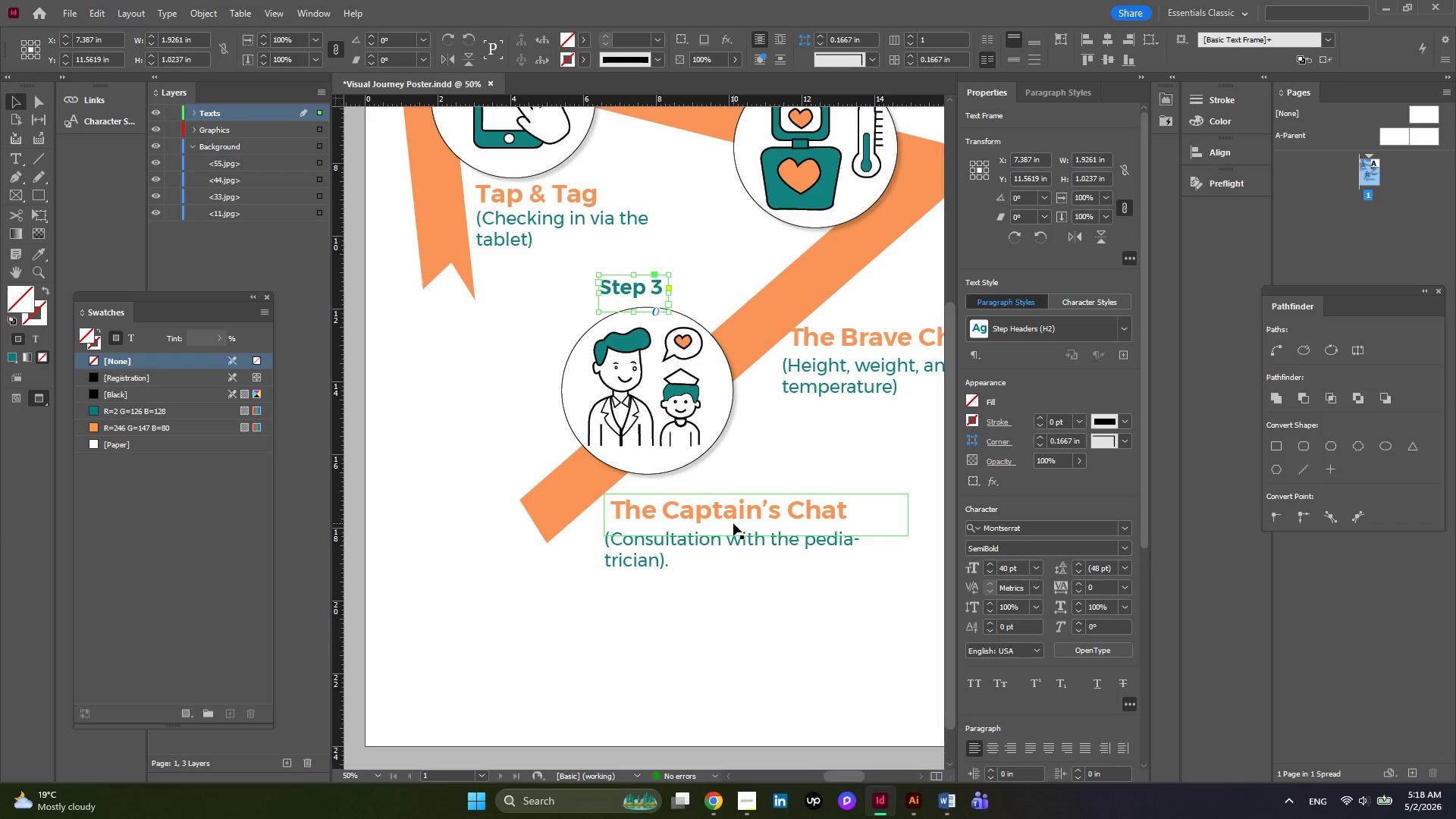 
hold_key(key=AltLeft, duration=0.41)
scroll: coordinate [702, 526], scroll_direction: down, amount: 1.0
 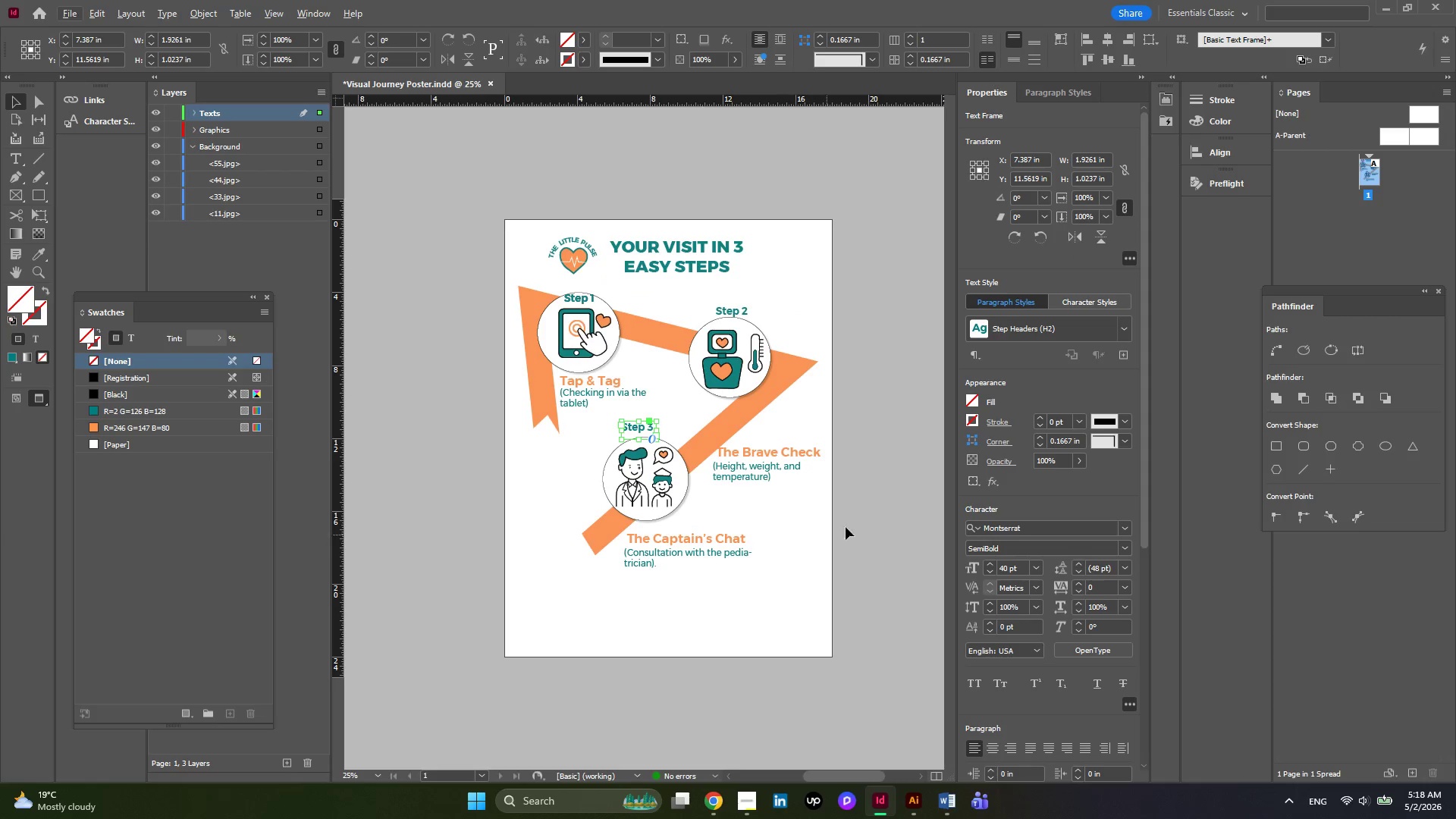 
left_click([852, 524])
 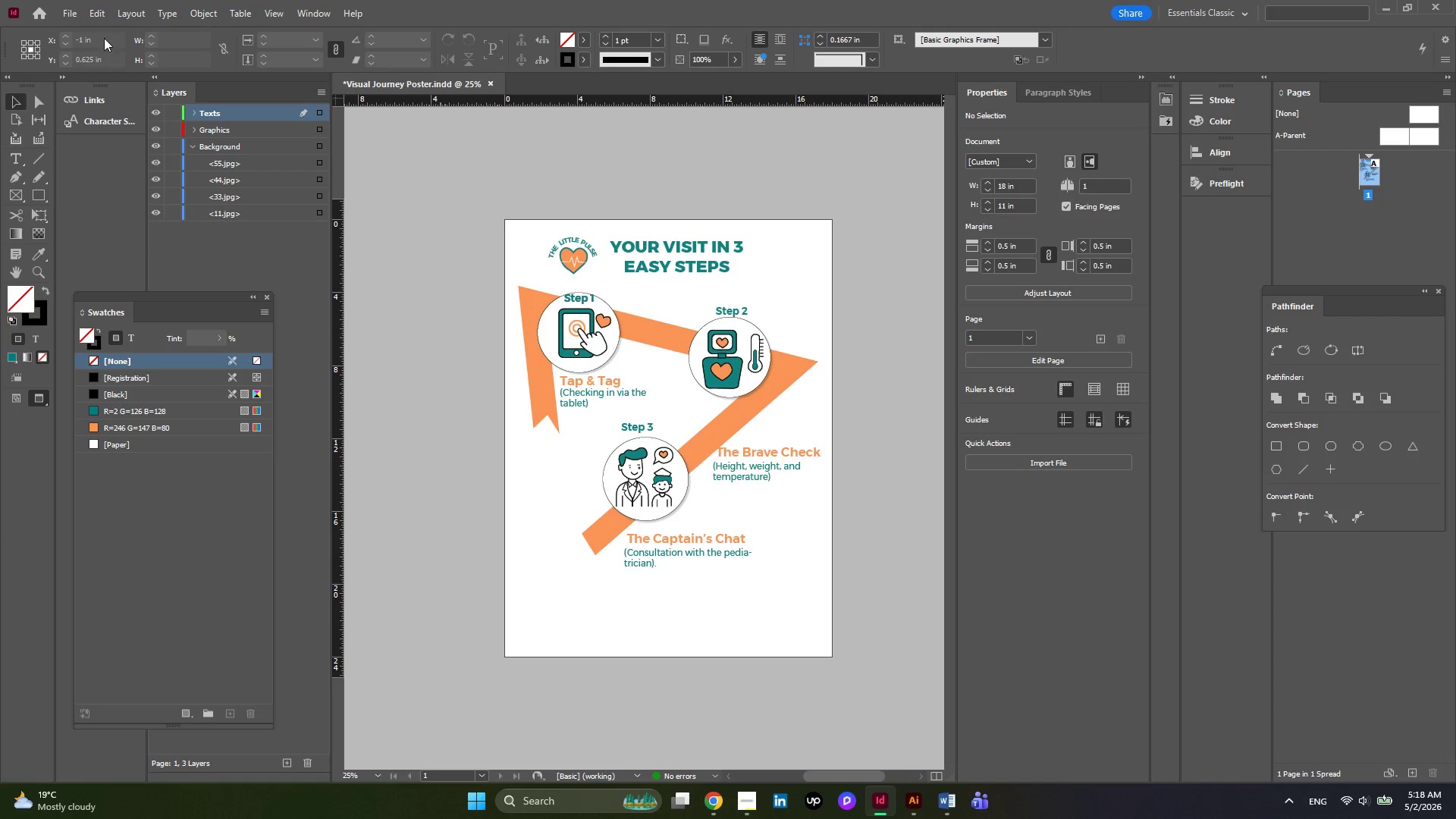 
left_click([64, 6])
 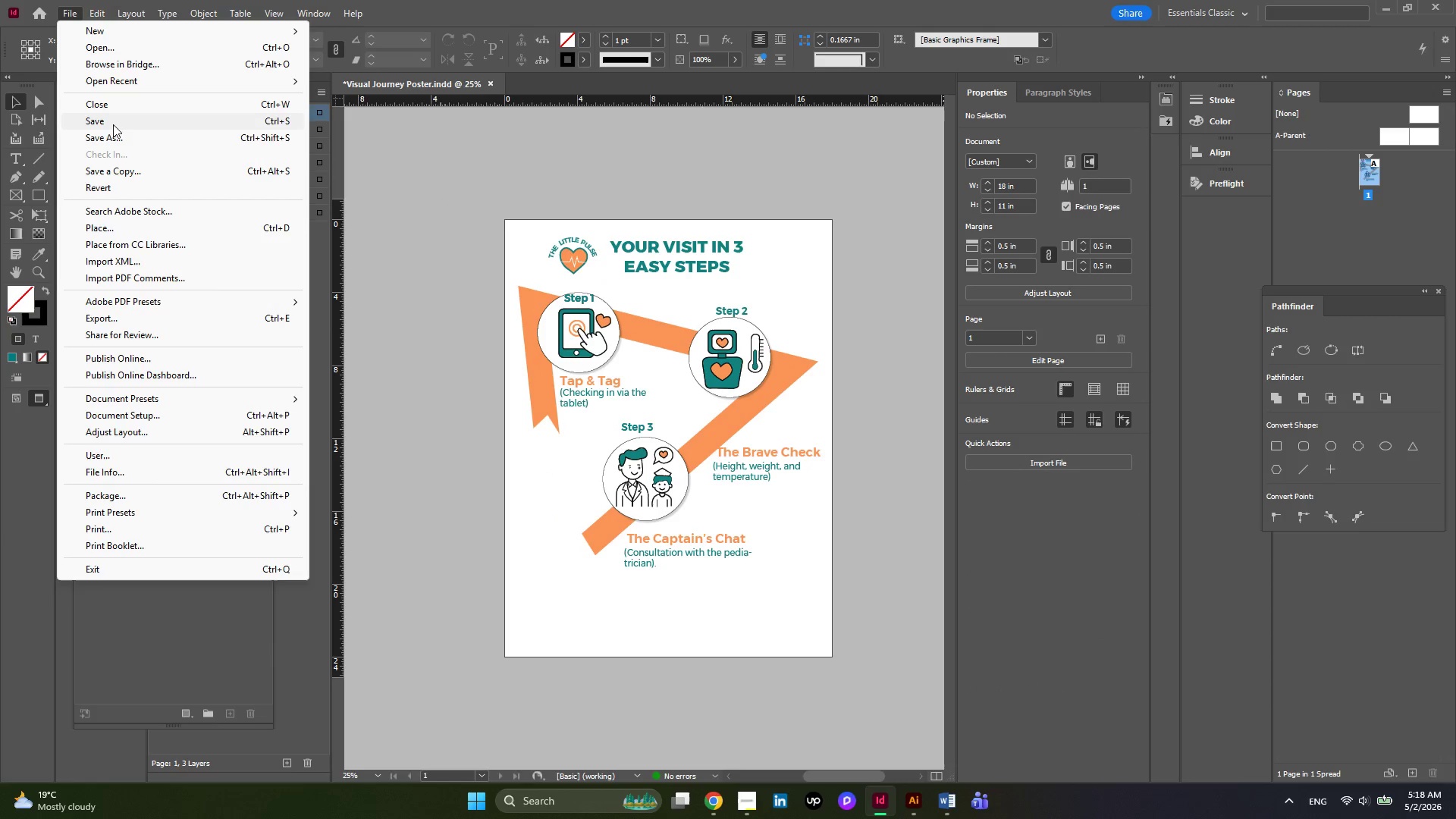 
left_click([113, 121])
 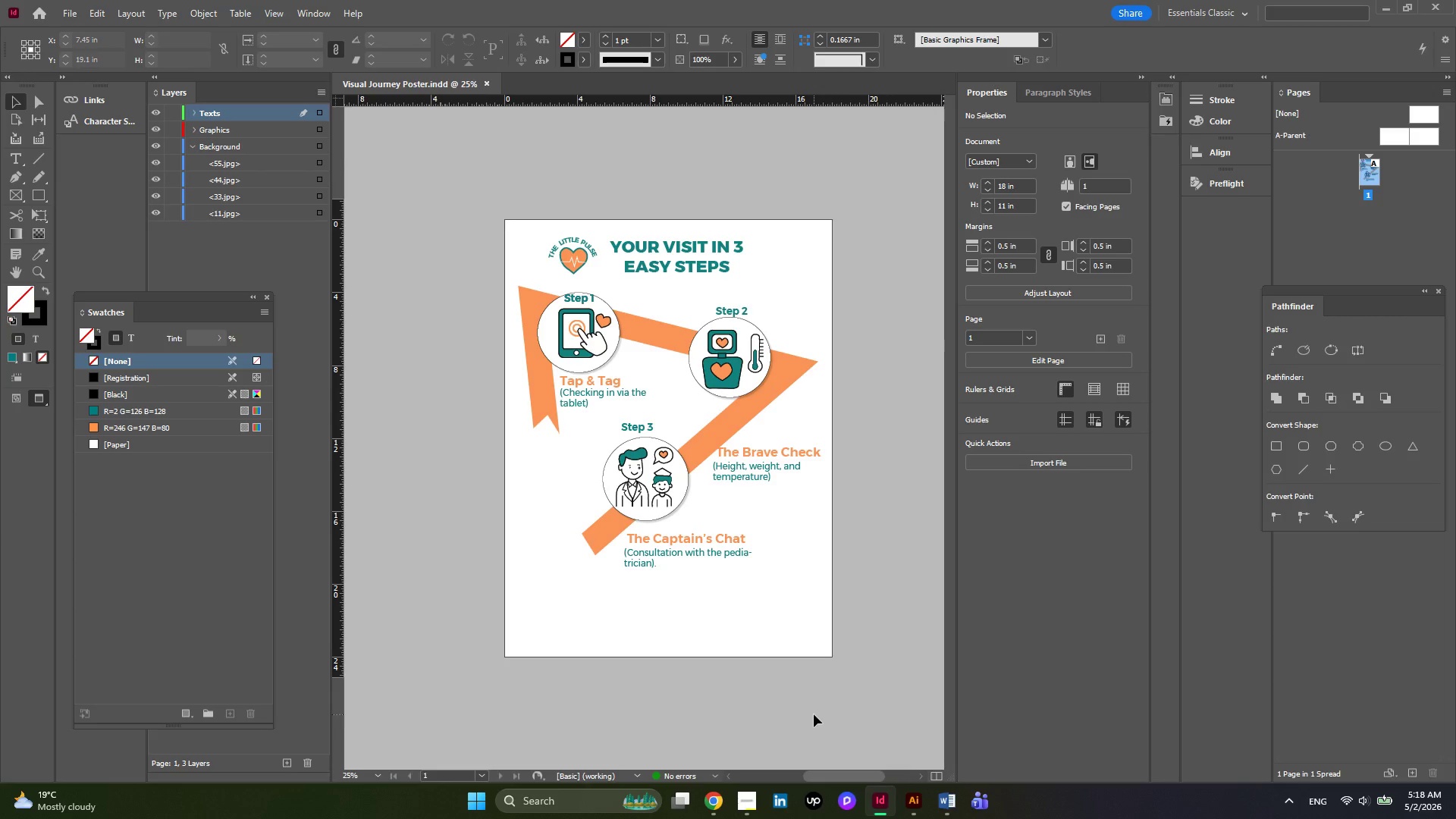 
left_click([905, 811])
 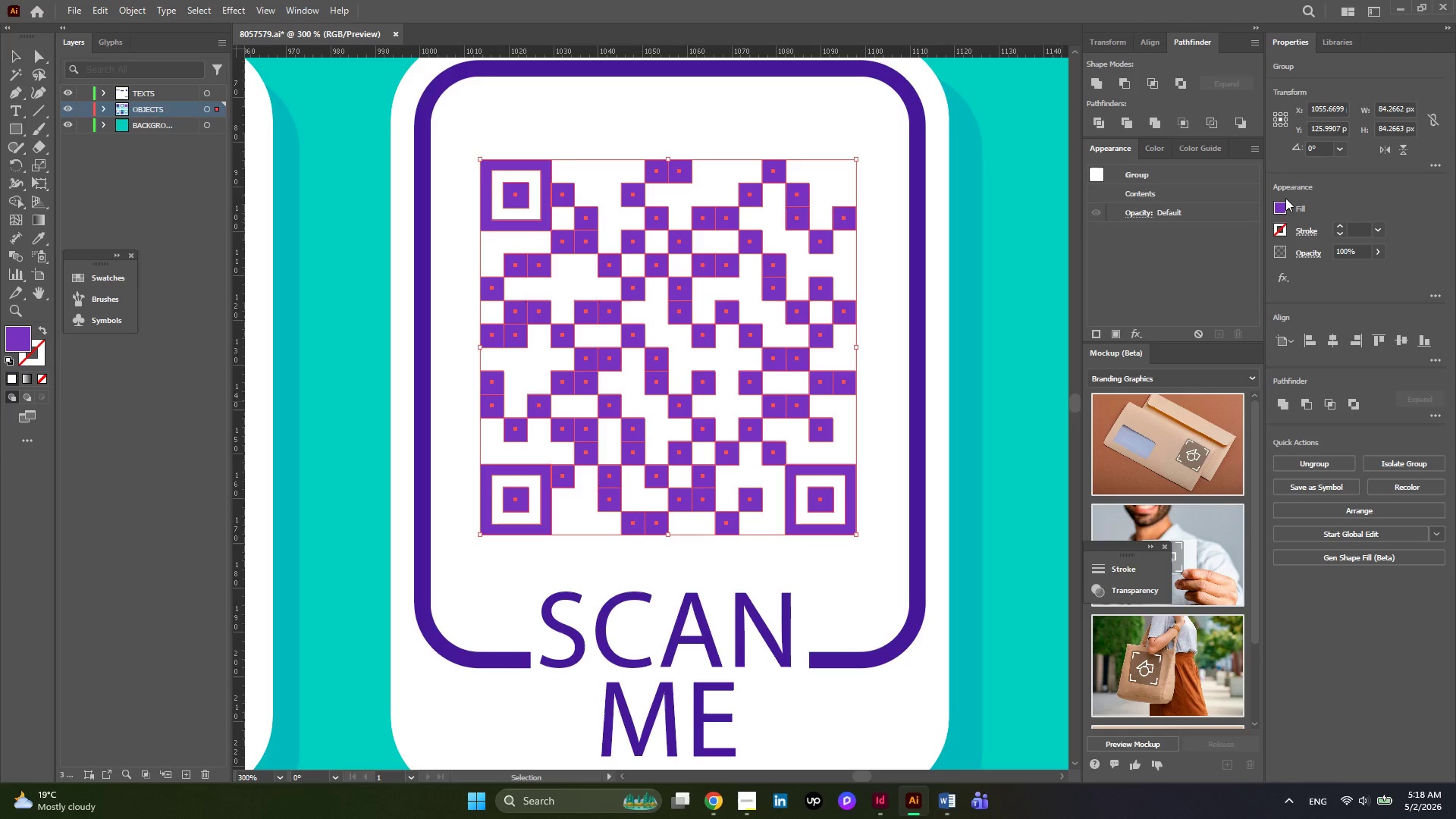 
left_click([1274, 210])
 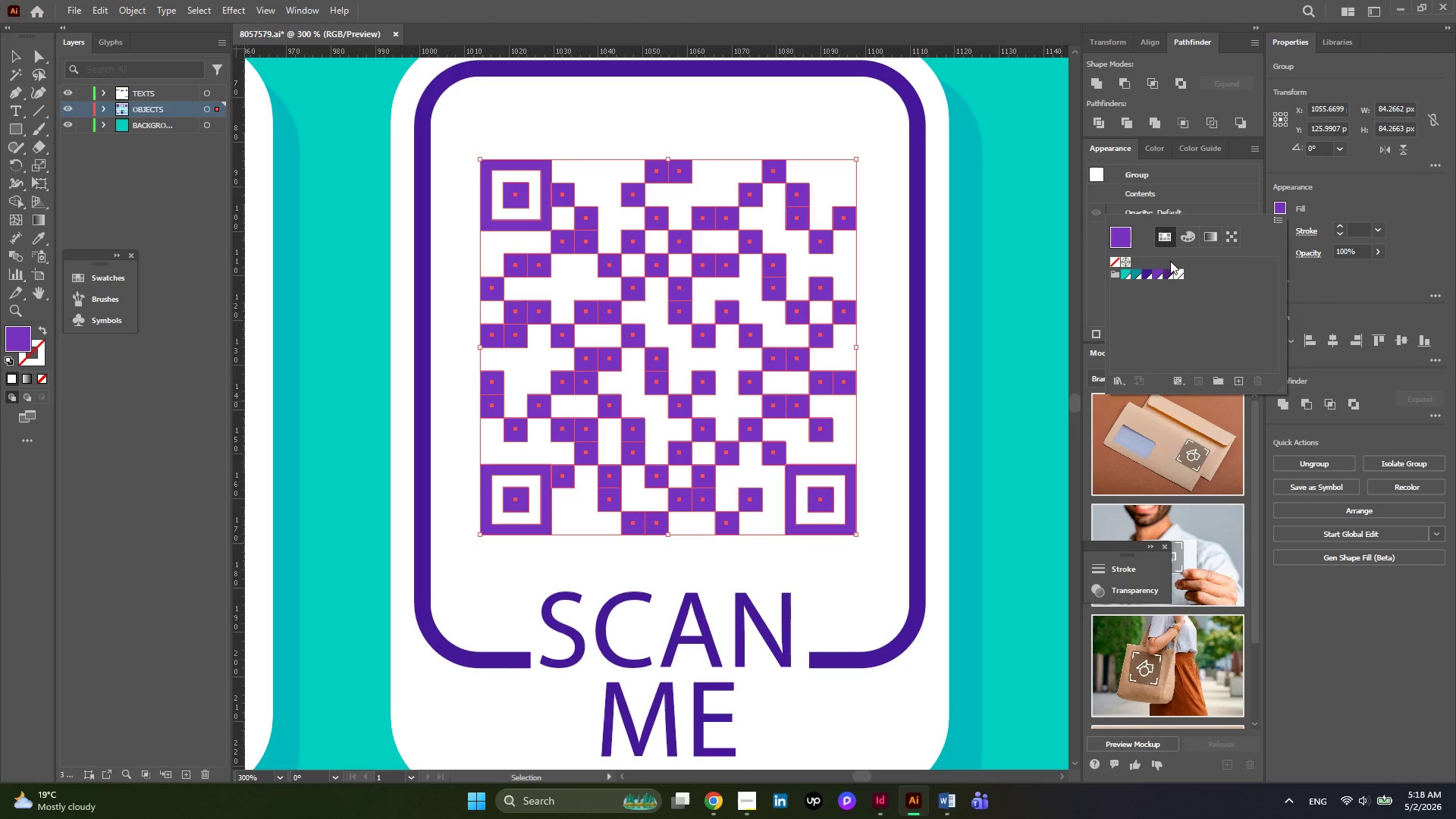 
left_click([1178, 240])
 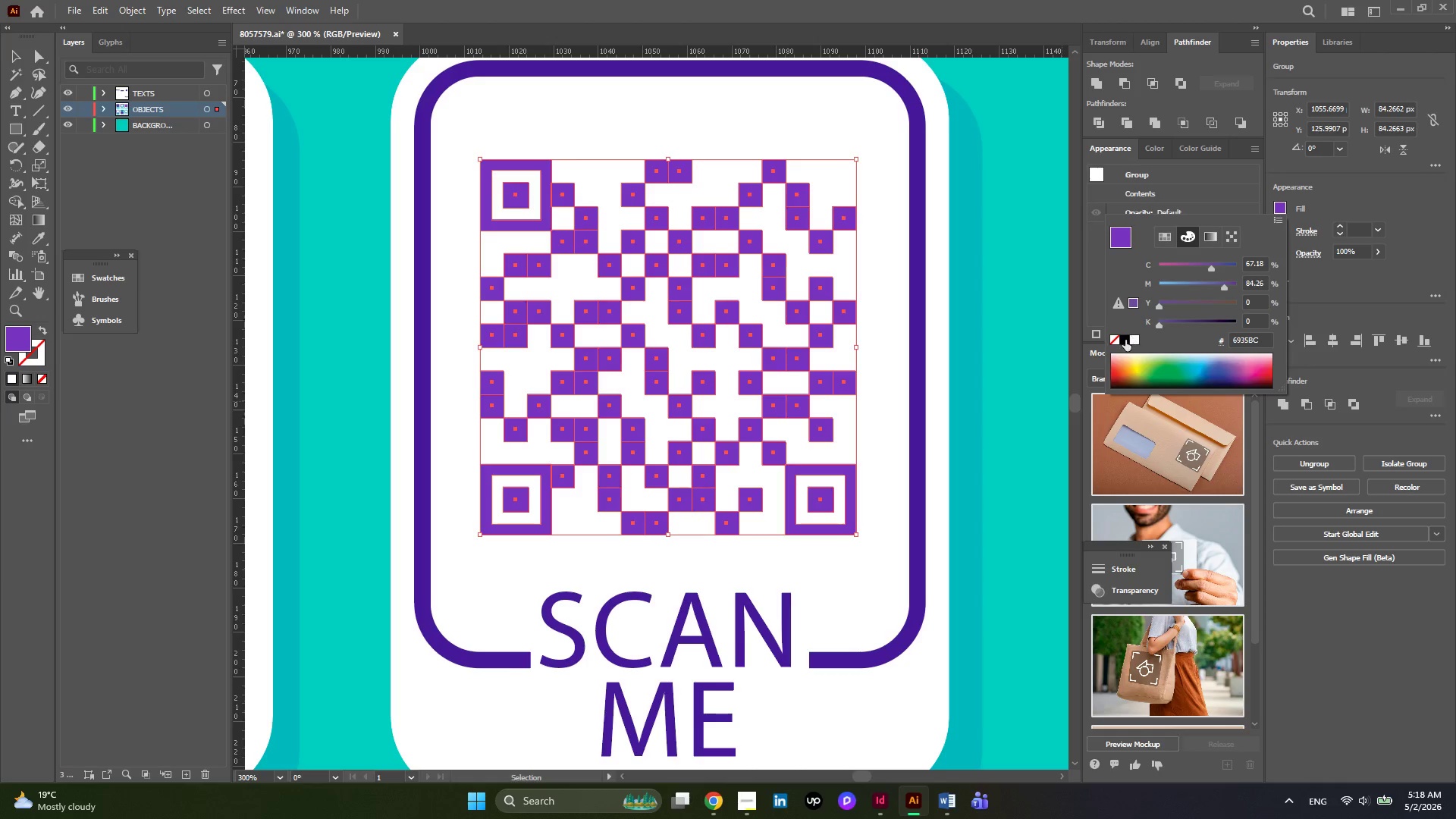 
left_click([1125, 340])
 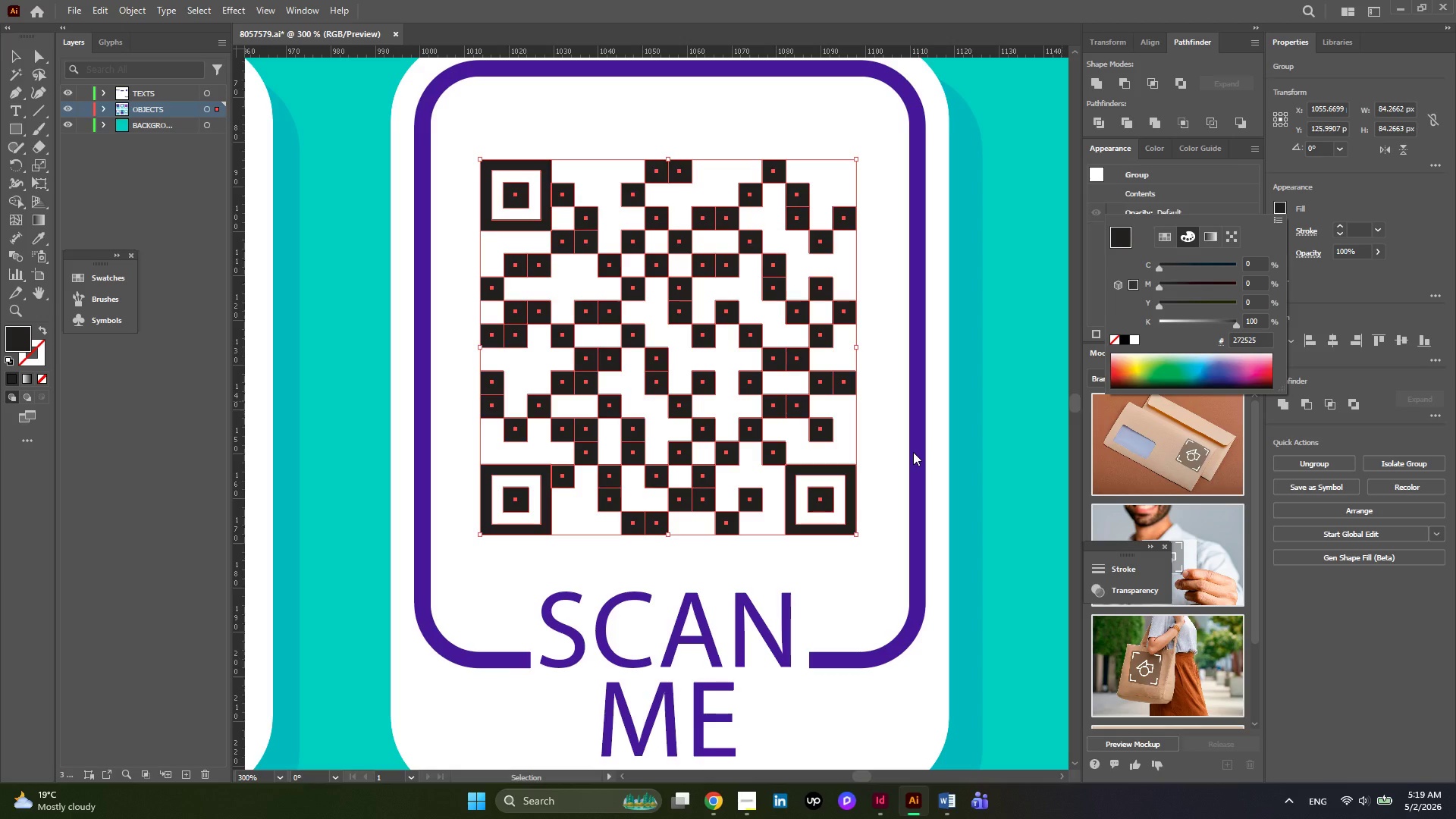 
left_click([913, 452])
 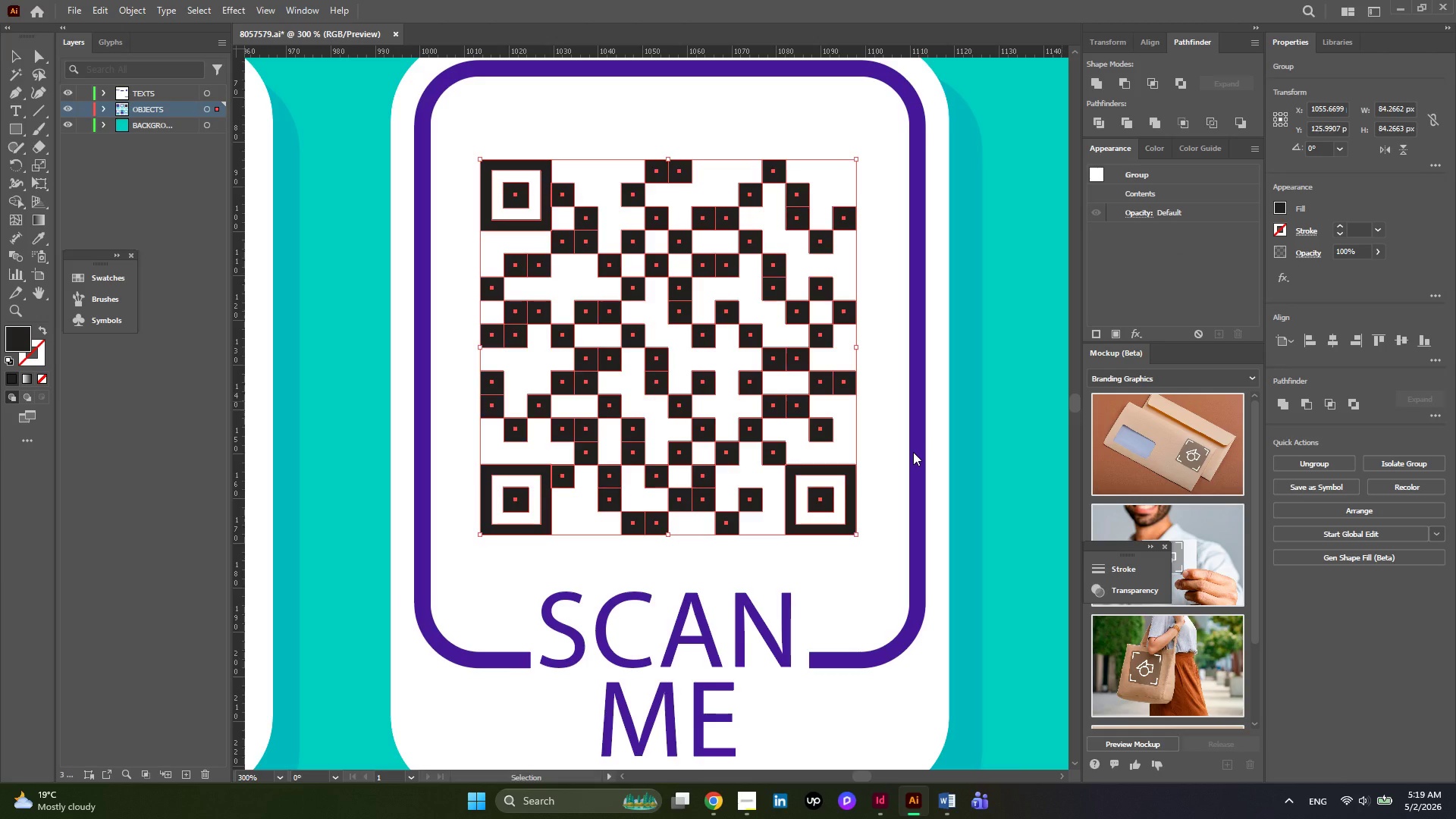 
left_click([913, 452])
 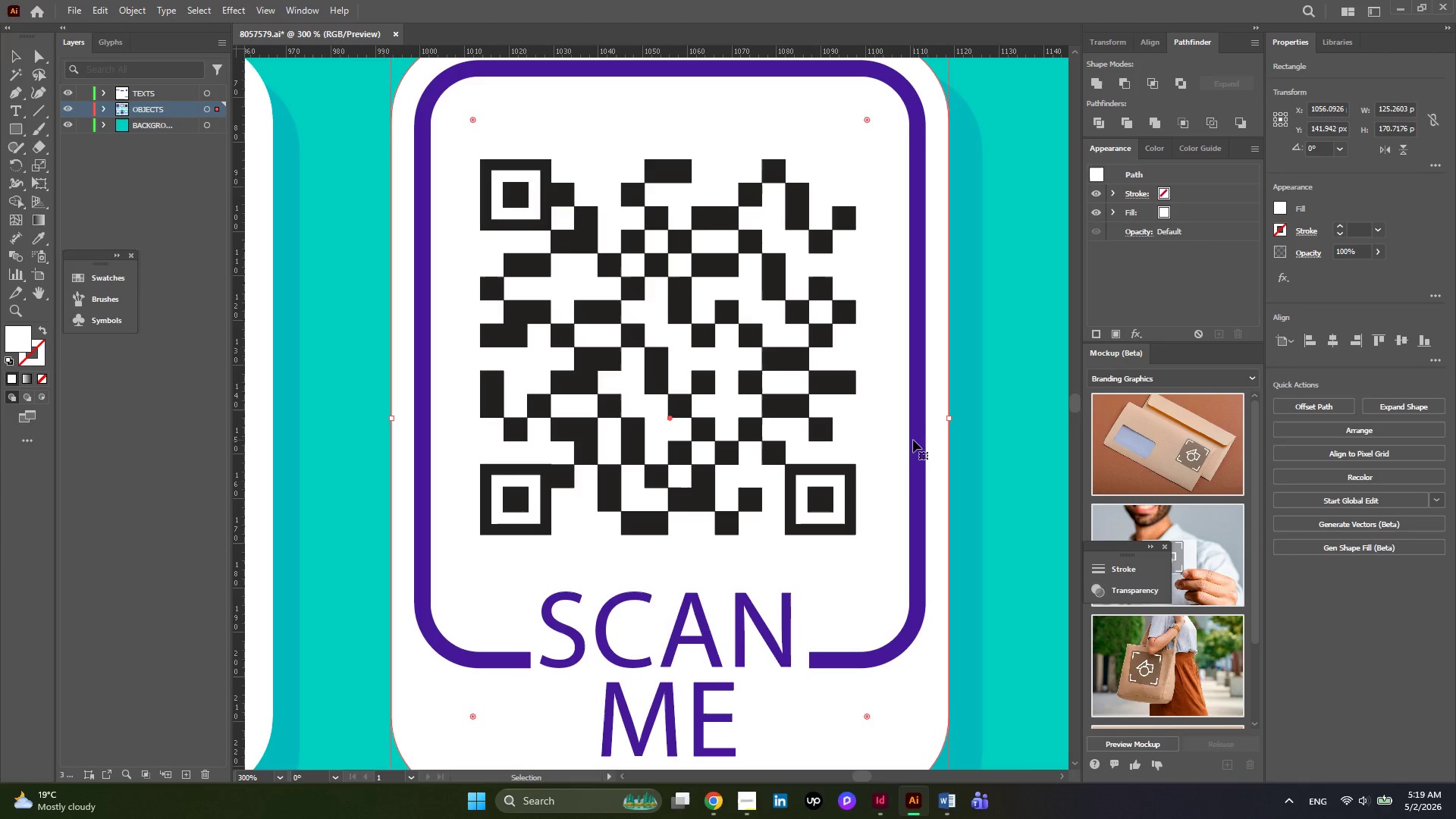 
left_click([913, 440])
 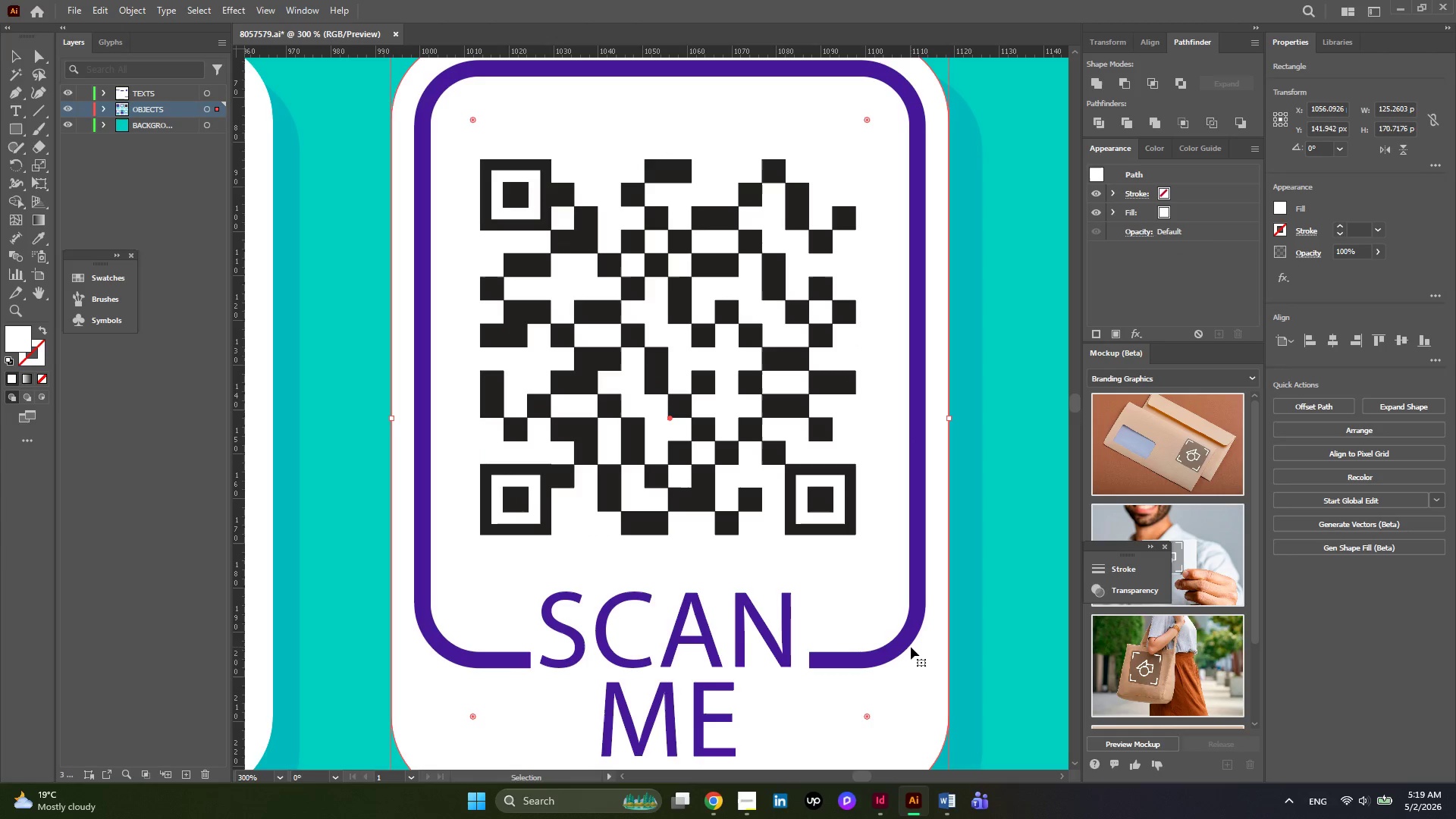 
left_click([908, 586])
 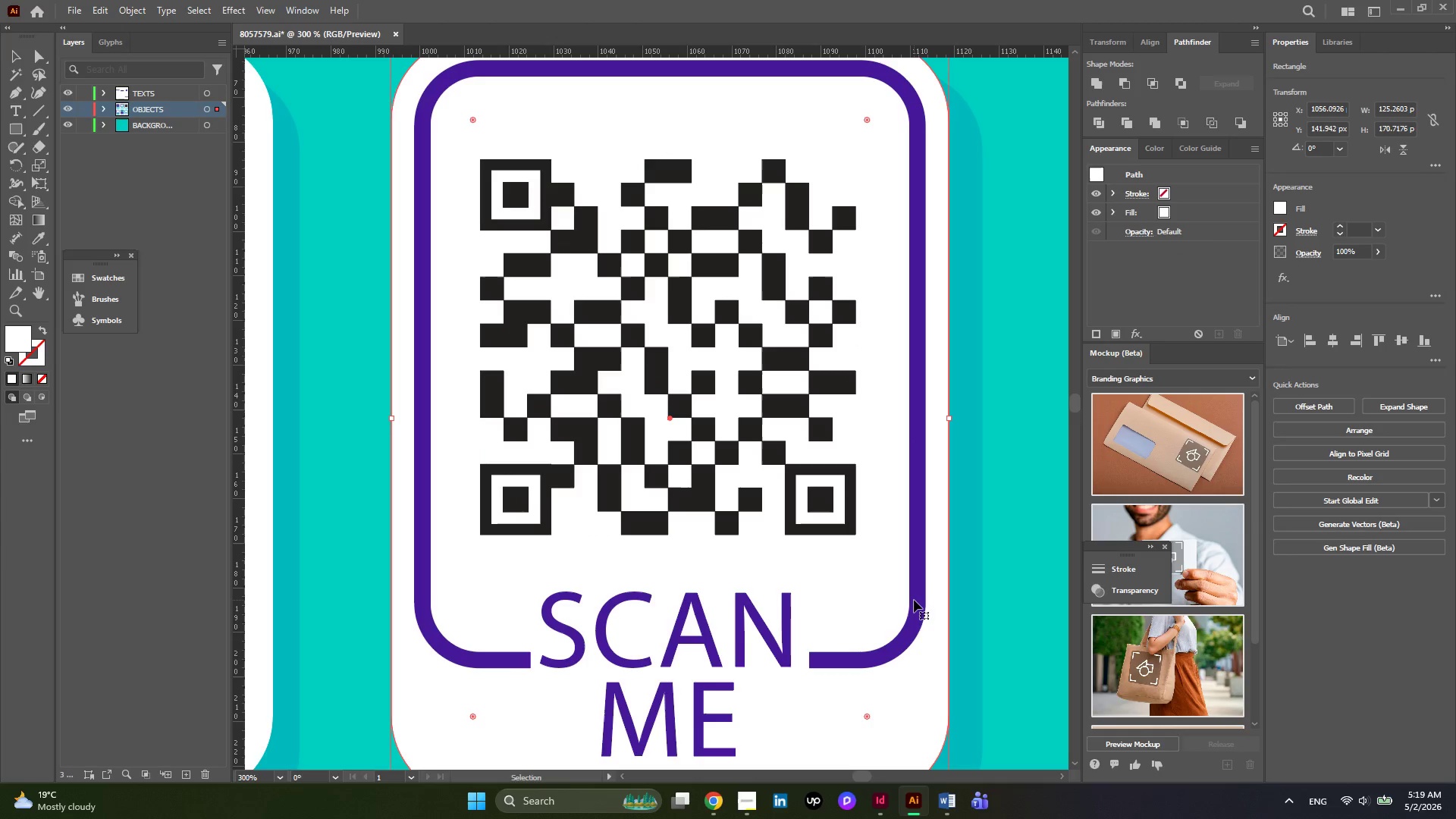 
left_click([914, 600])
 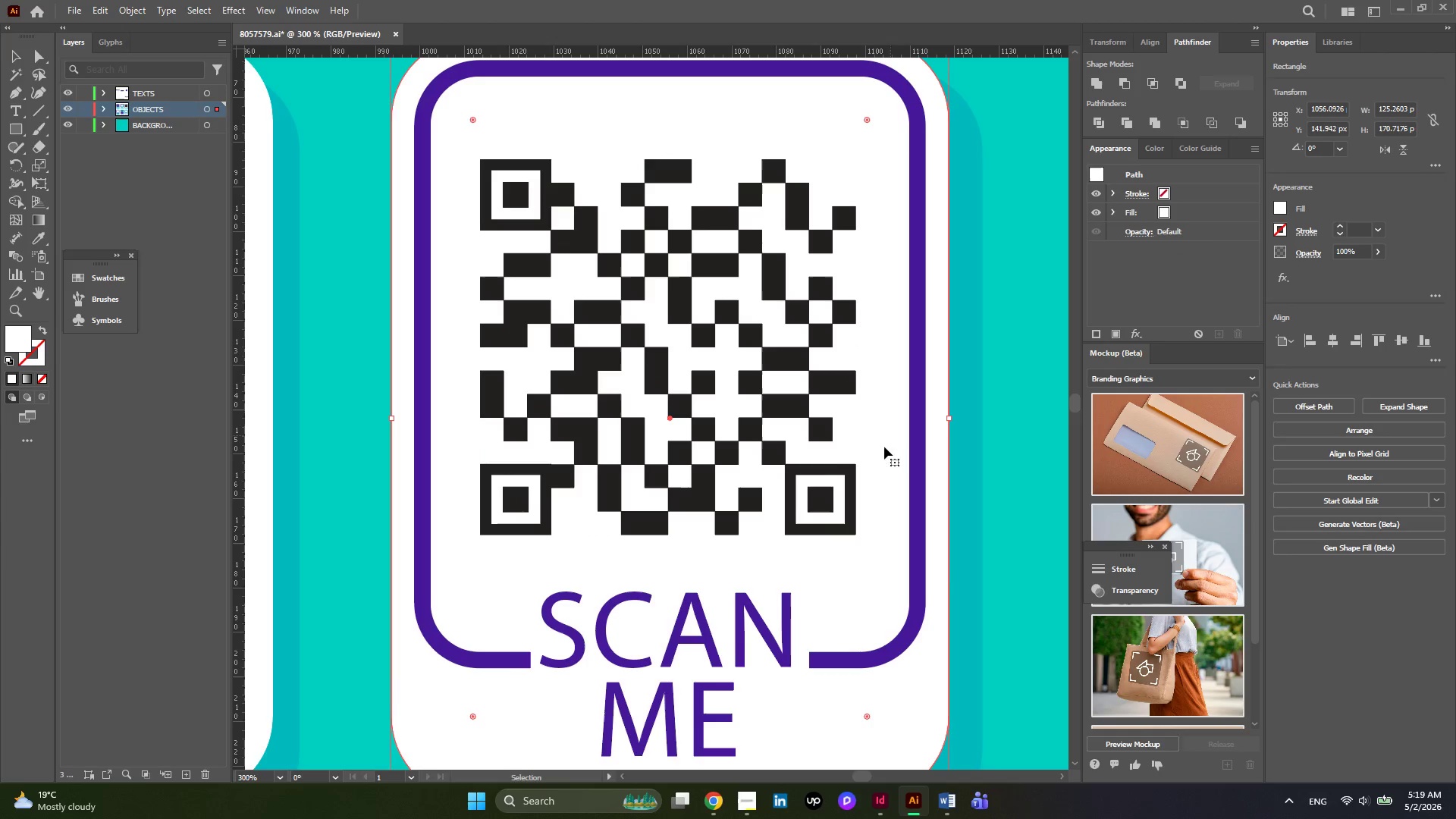 
key(Alt+AltLeft)
 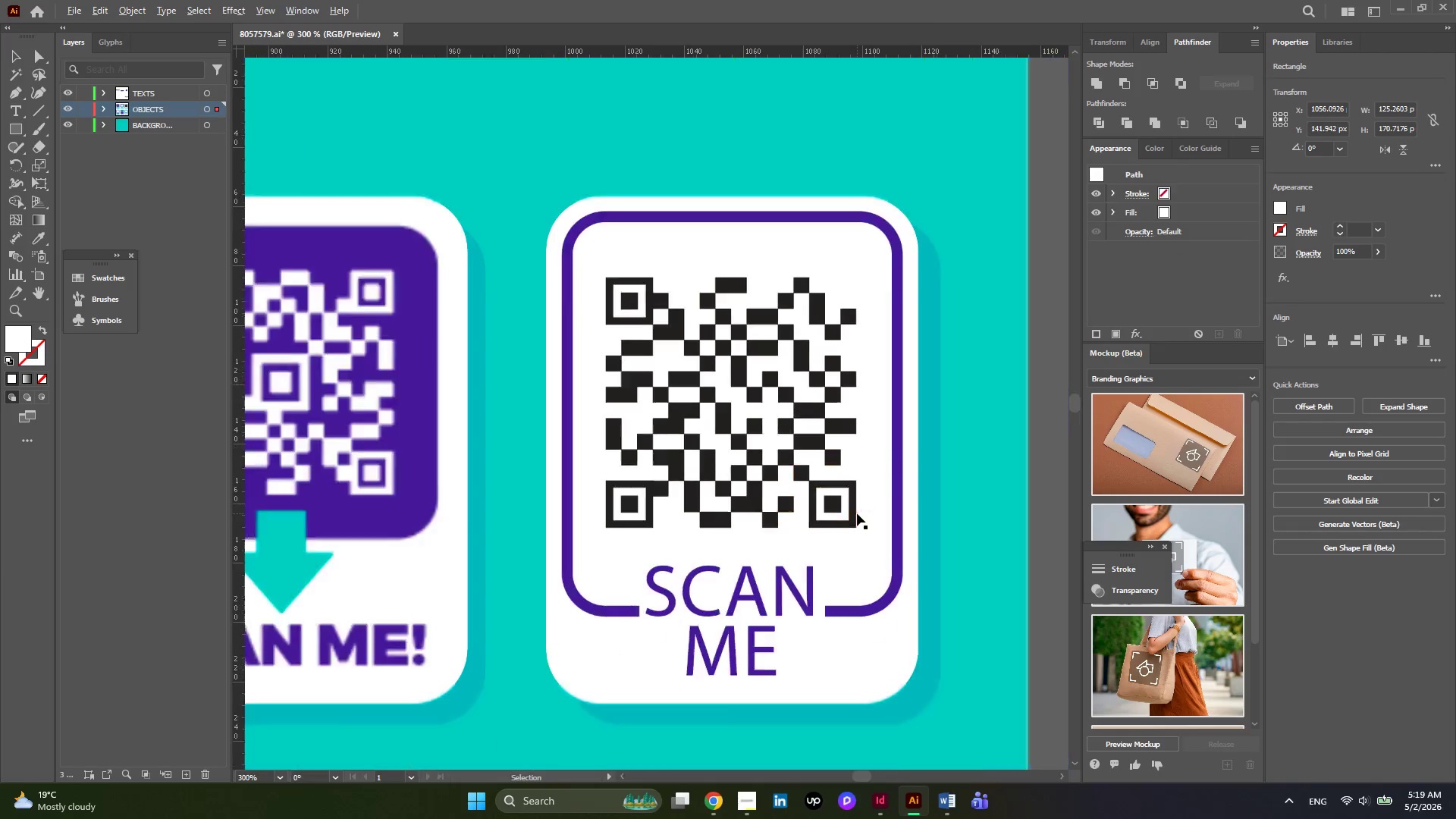 
scroll: coordinate [857, 513], scroll_direction: down, amount: 2.0
 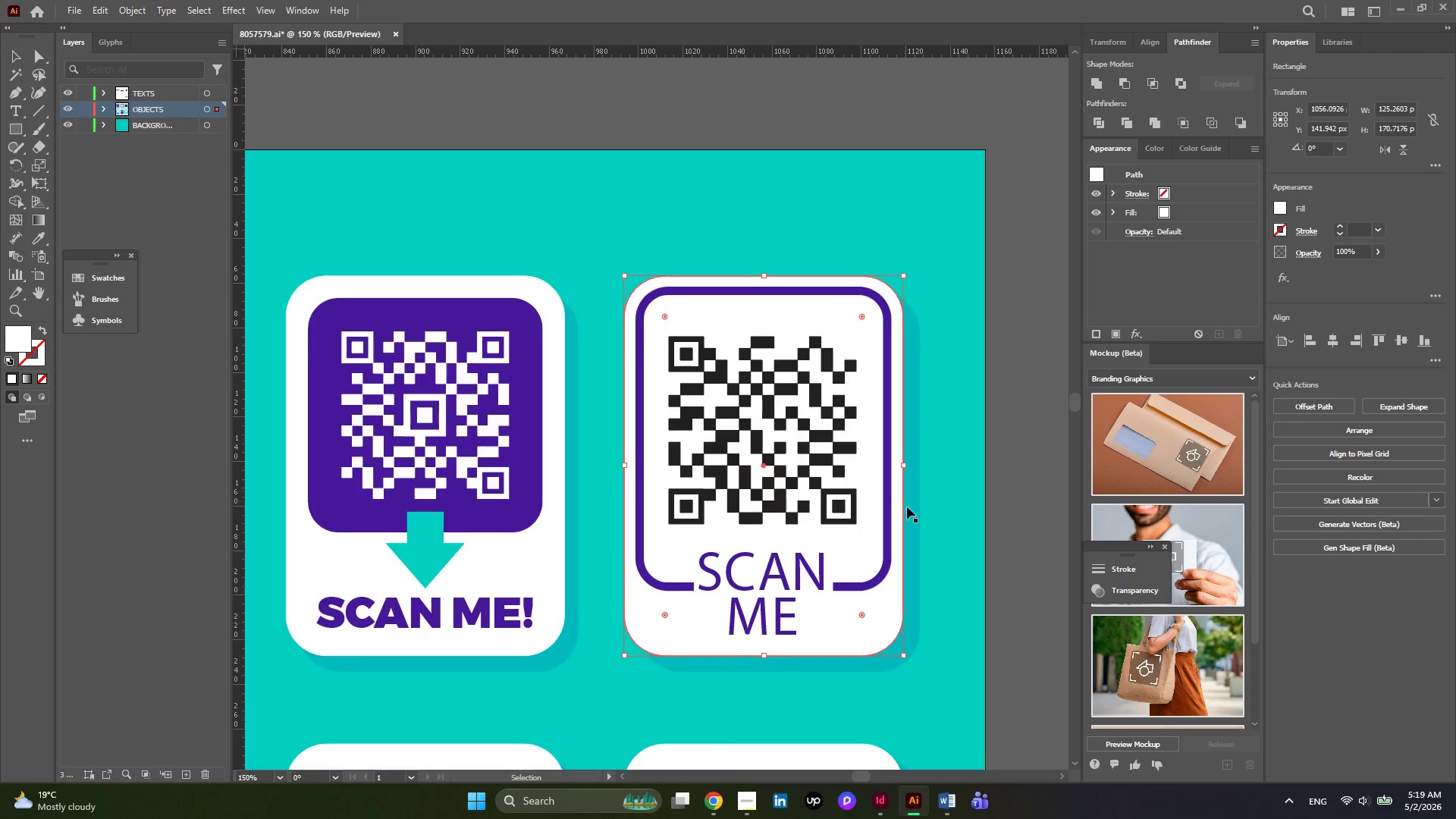 
right_click([896, 484])
 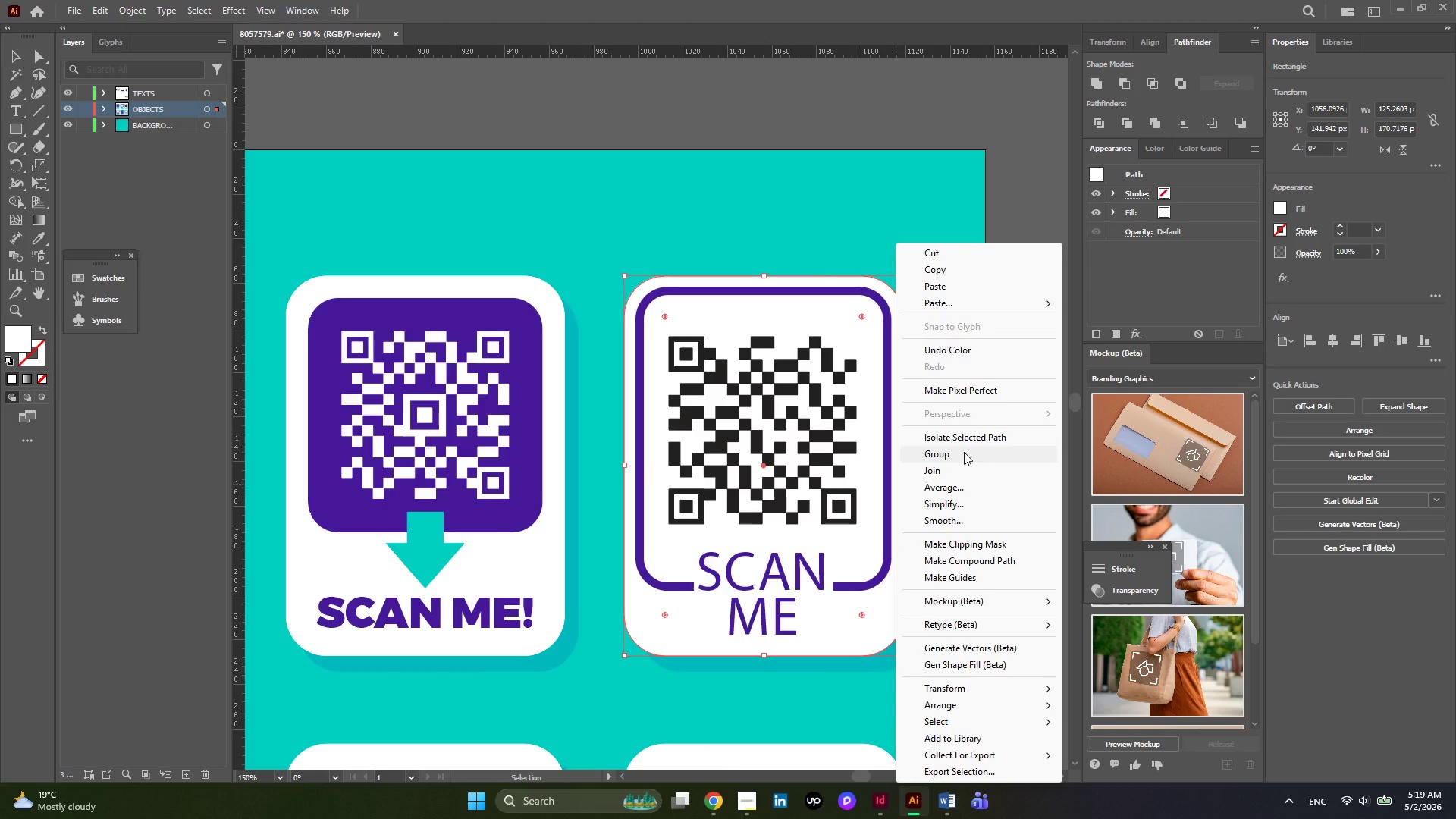 
left_click([845, 477])
 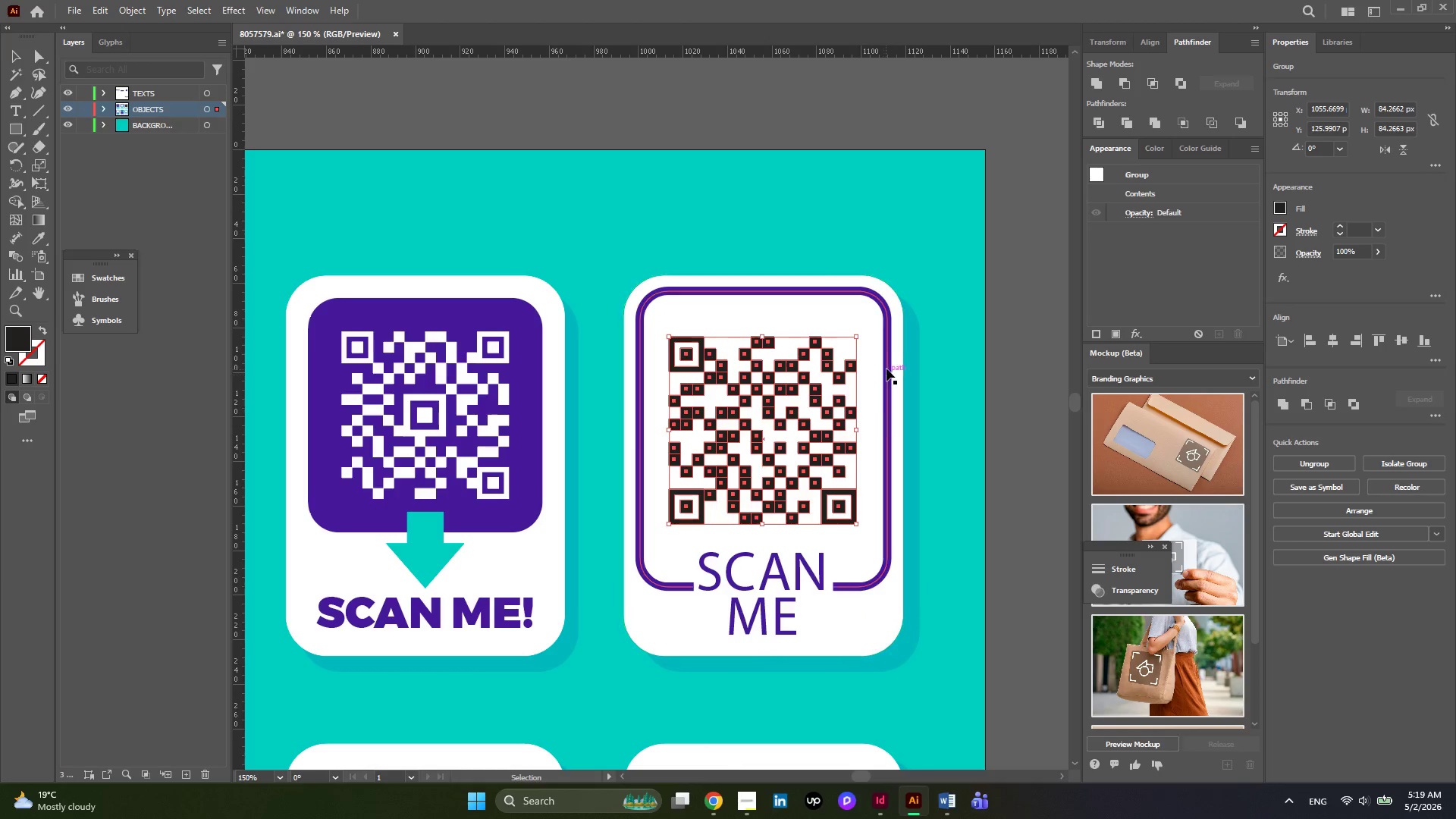 
left_click([886, 369])
 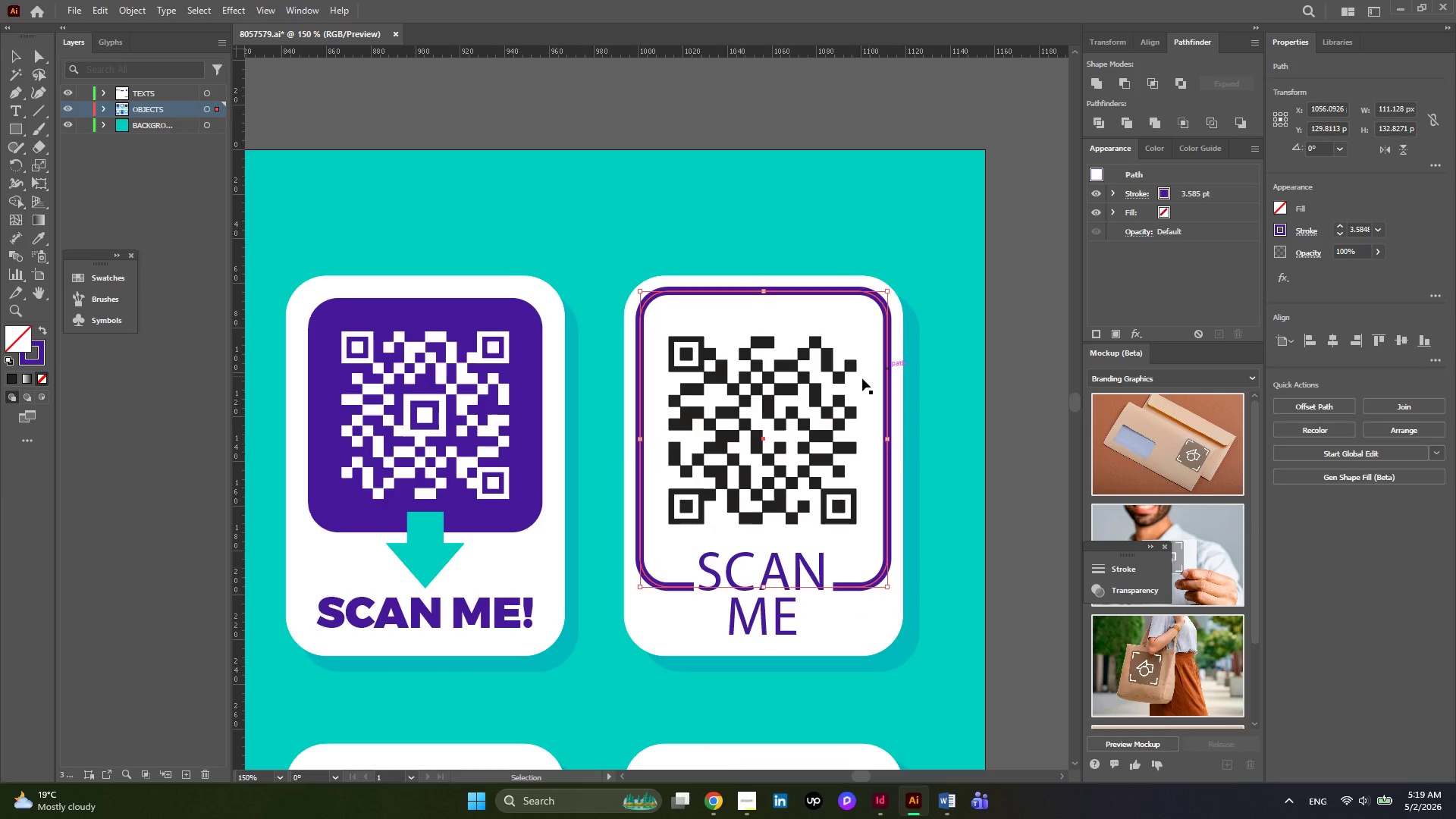 
left_click([802, 407])
 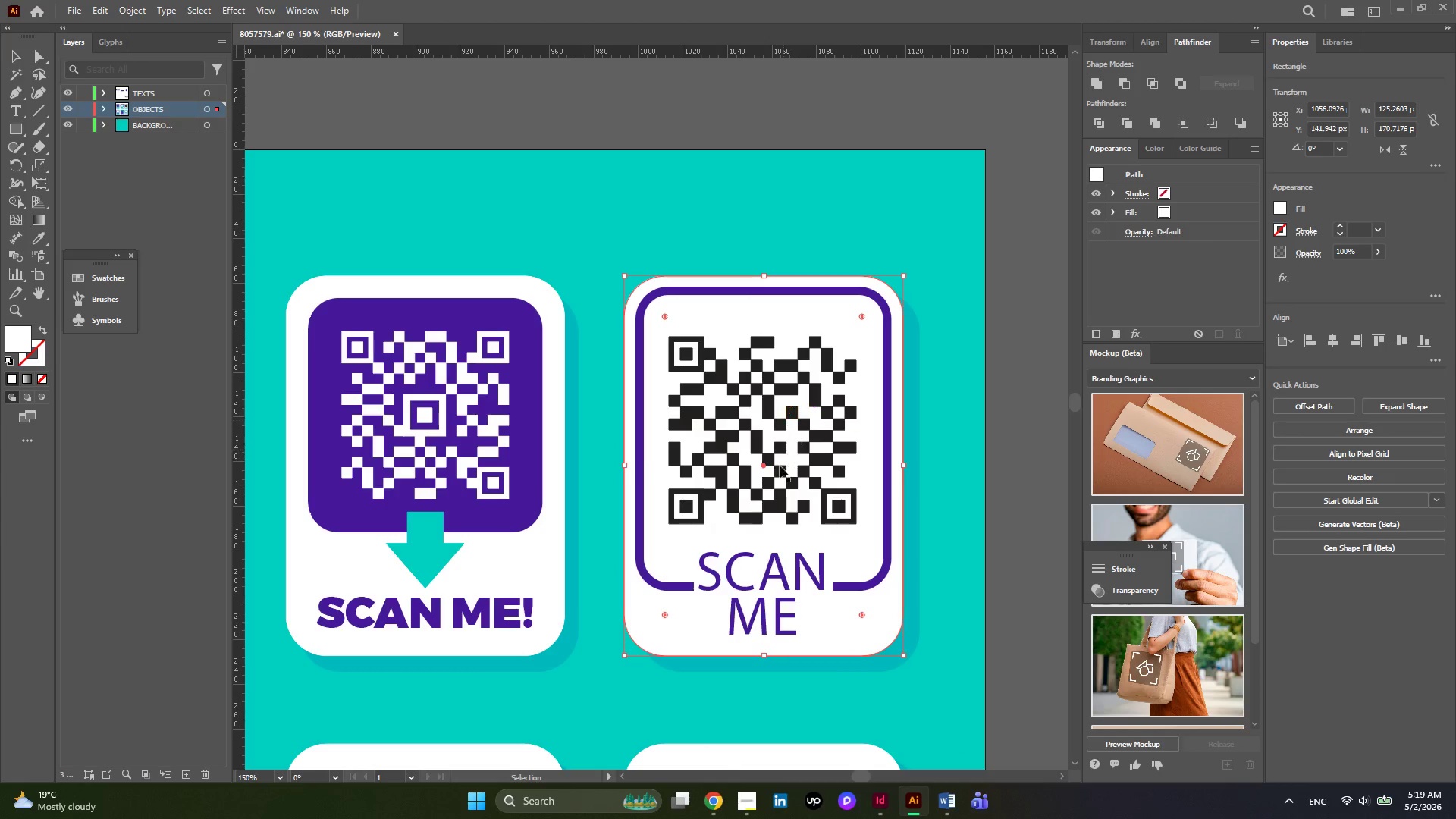 
left_click([778, 472])
 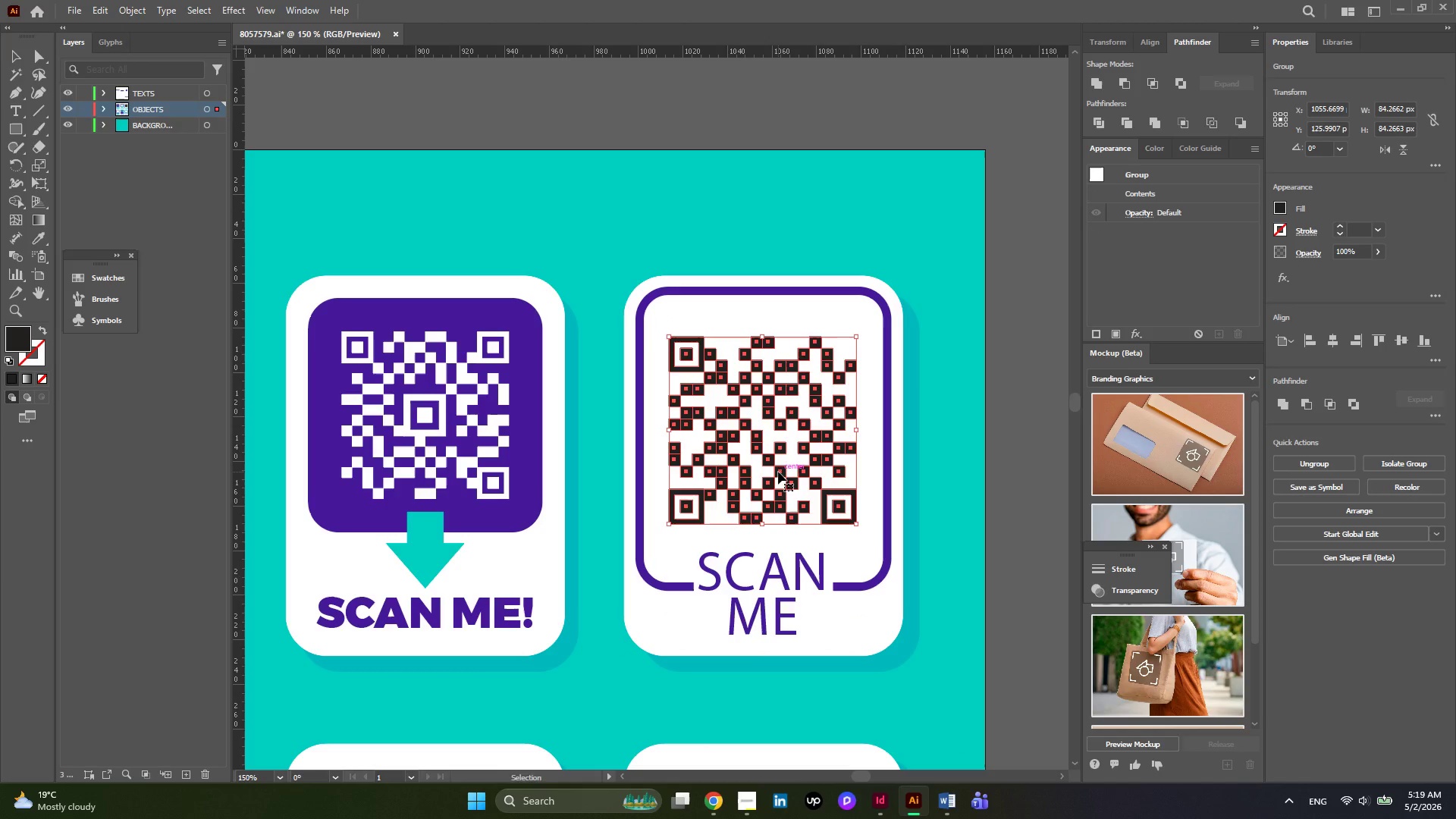 
key(Control+X)
 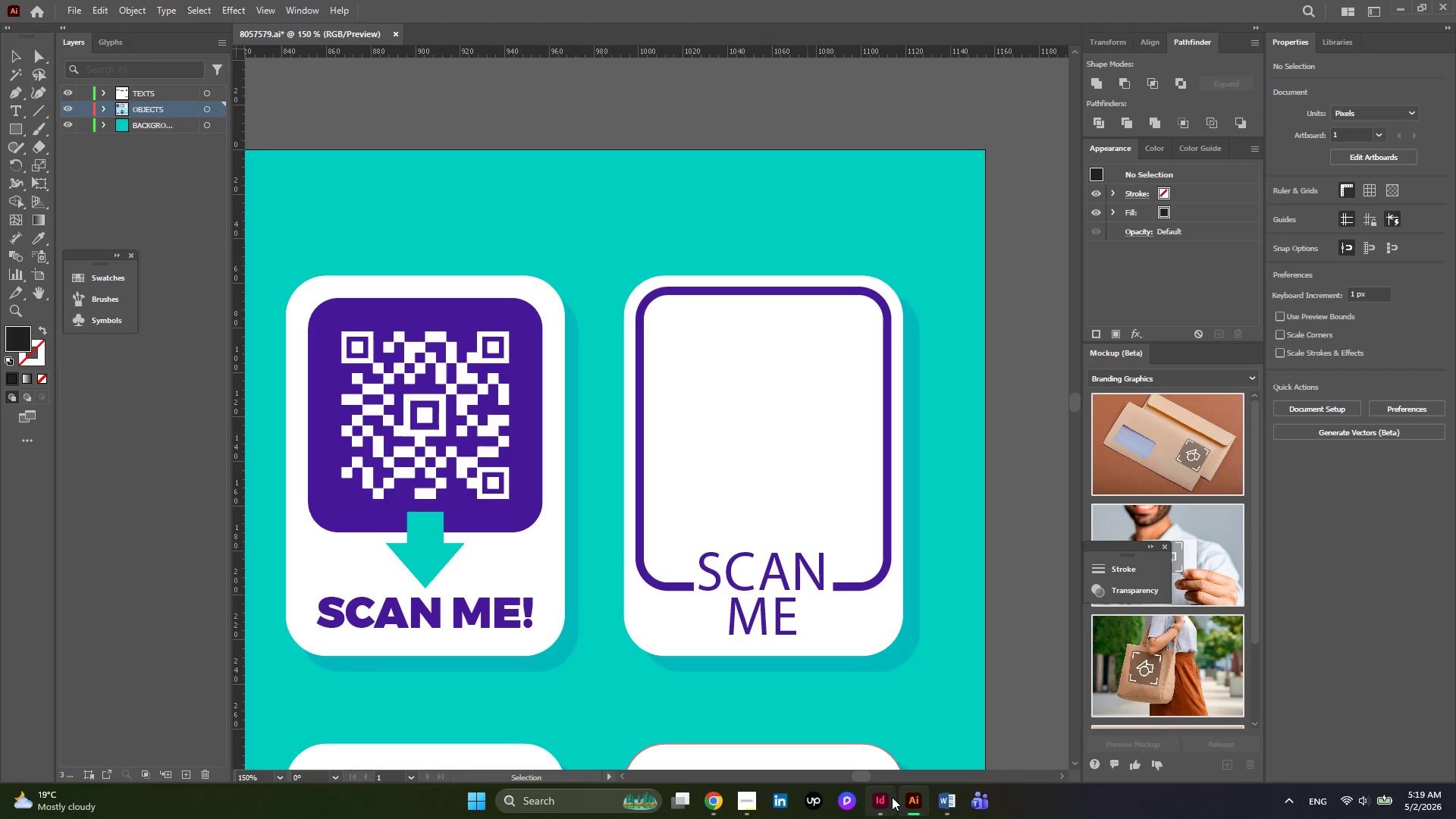 
left_click([888, 799])
 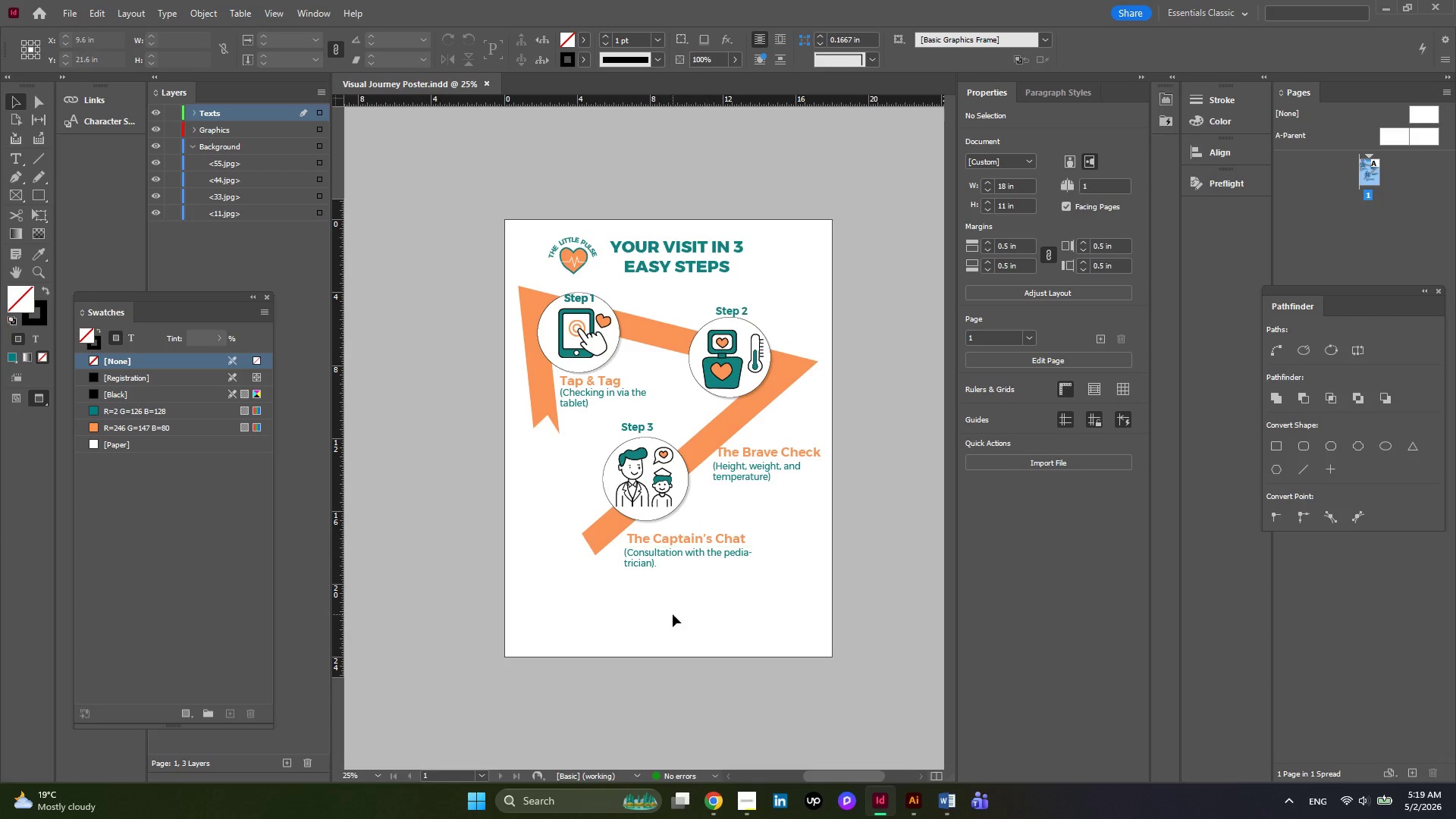 
key(Control+V)
 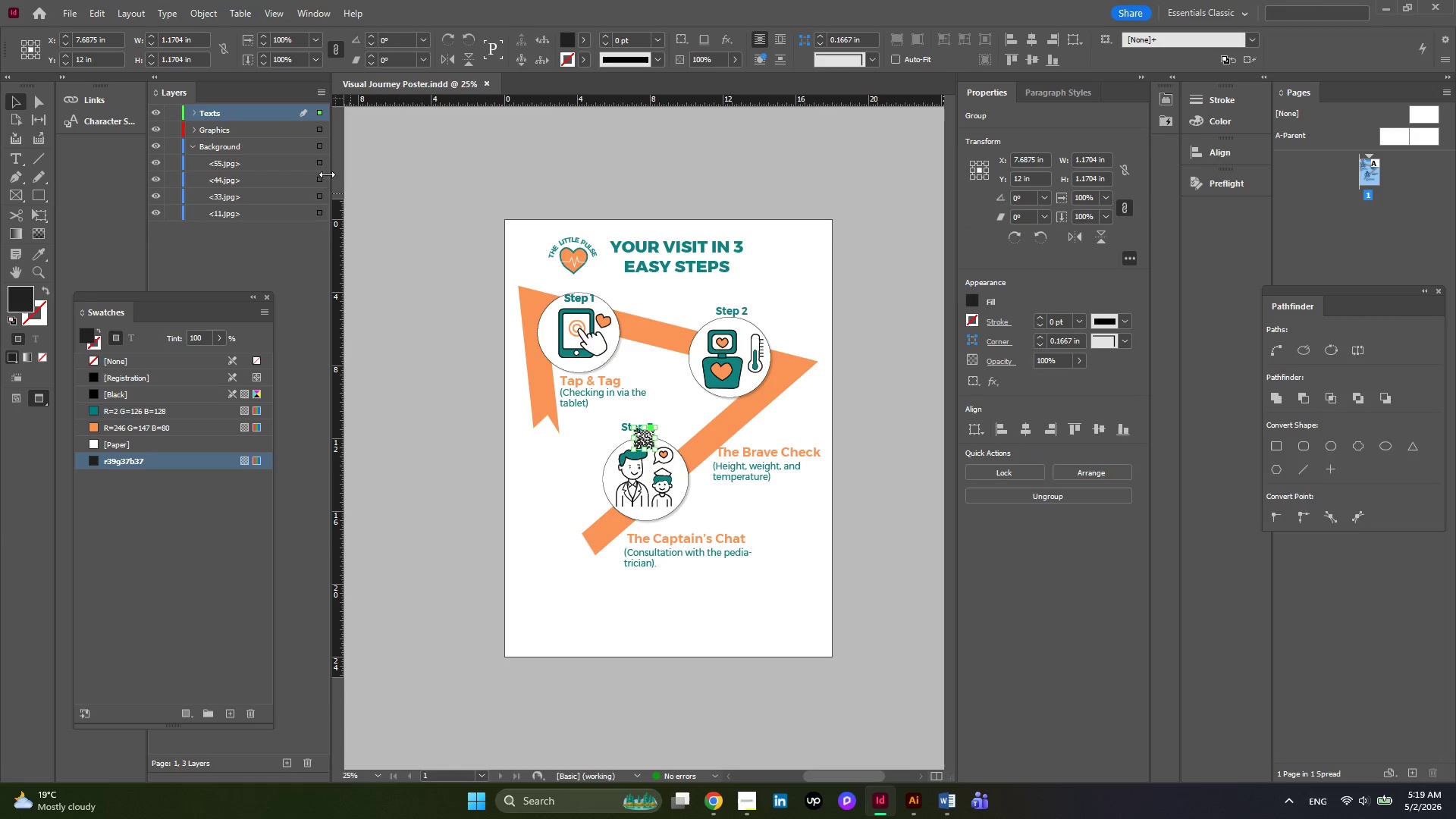 
left_click_drag(start_coordinate=[318, 112], to_coordinate=[320, 133])
 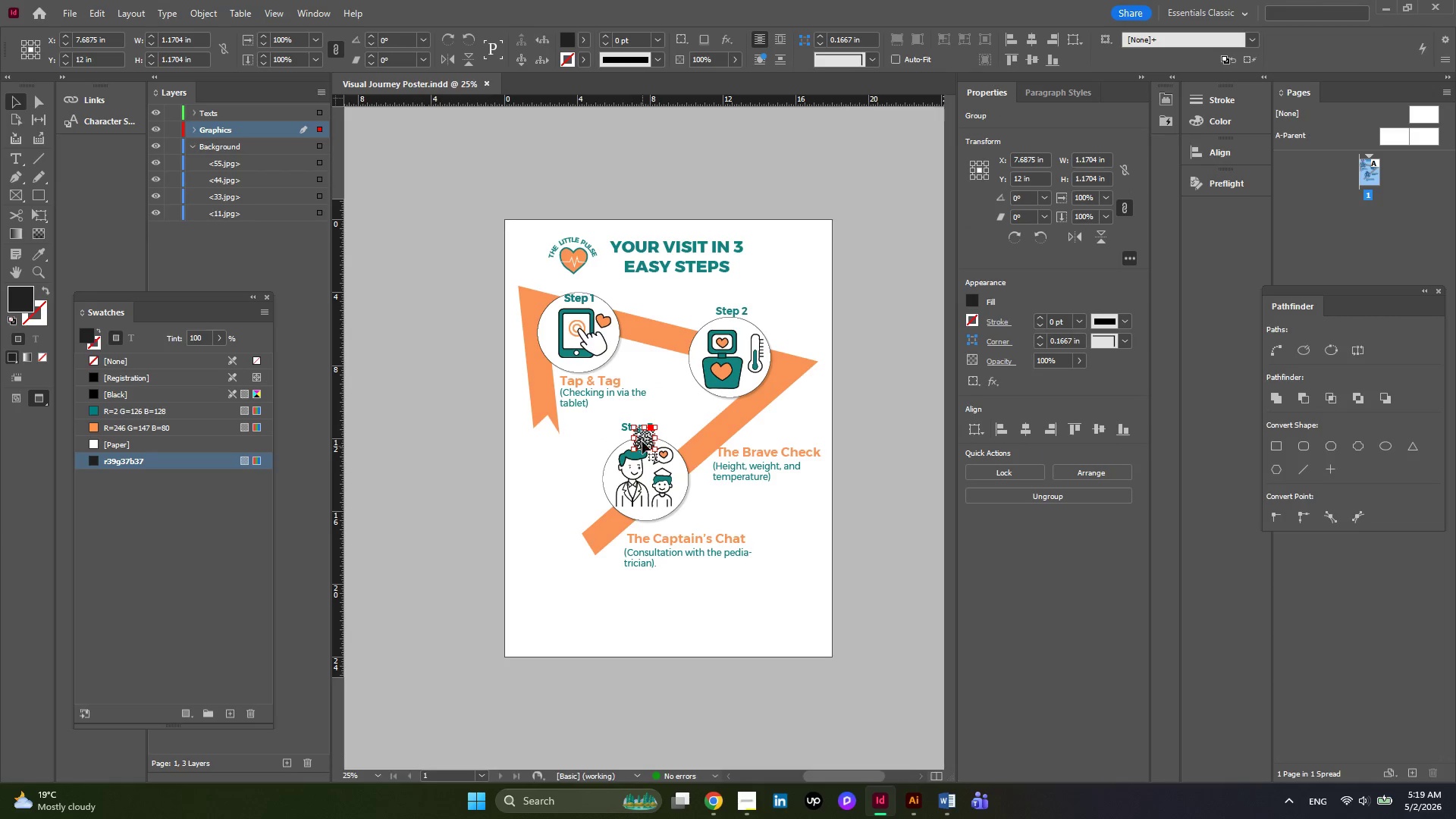 
left_click([642, 438])
 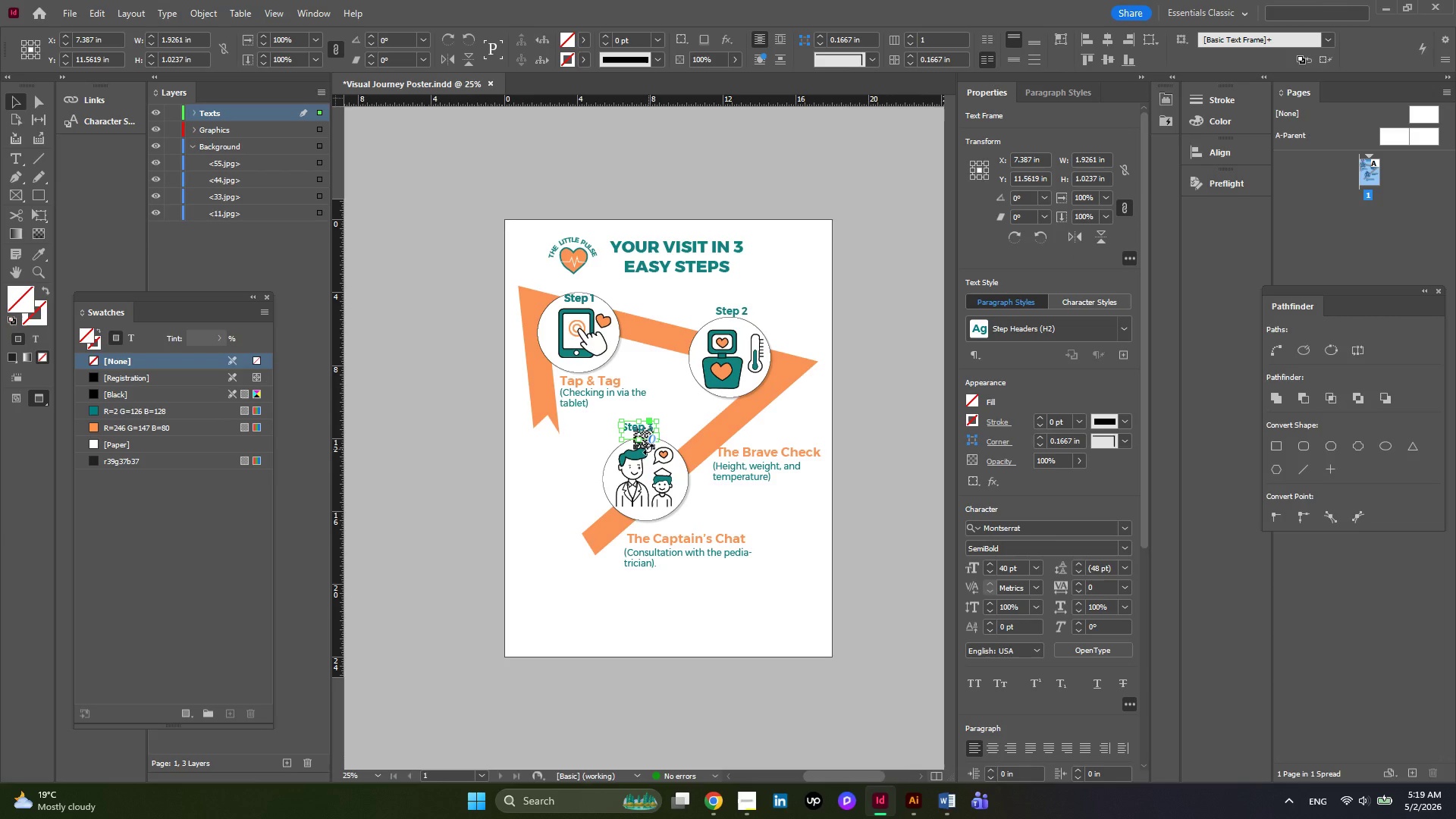 
key(Alt+AltLeft)
 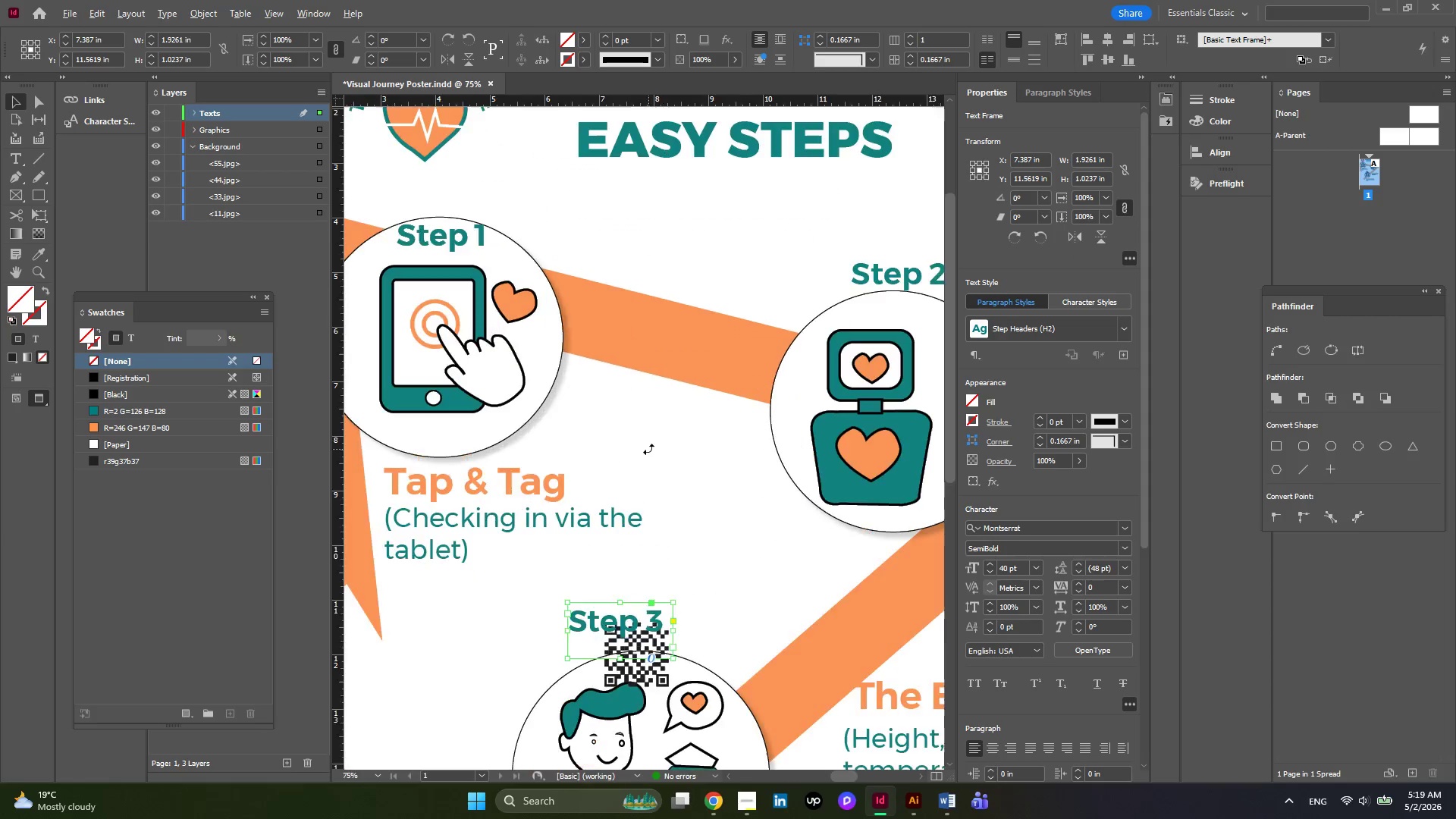 
scroll: coordinate [648, 449], scroll_direction: up, amount: 1.0
 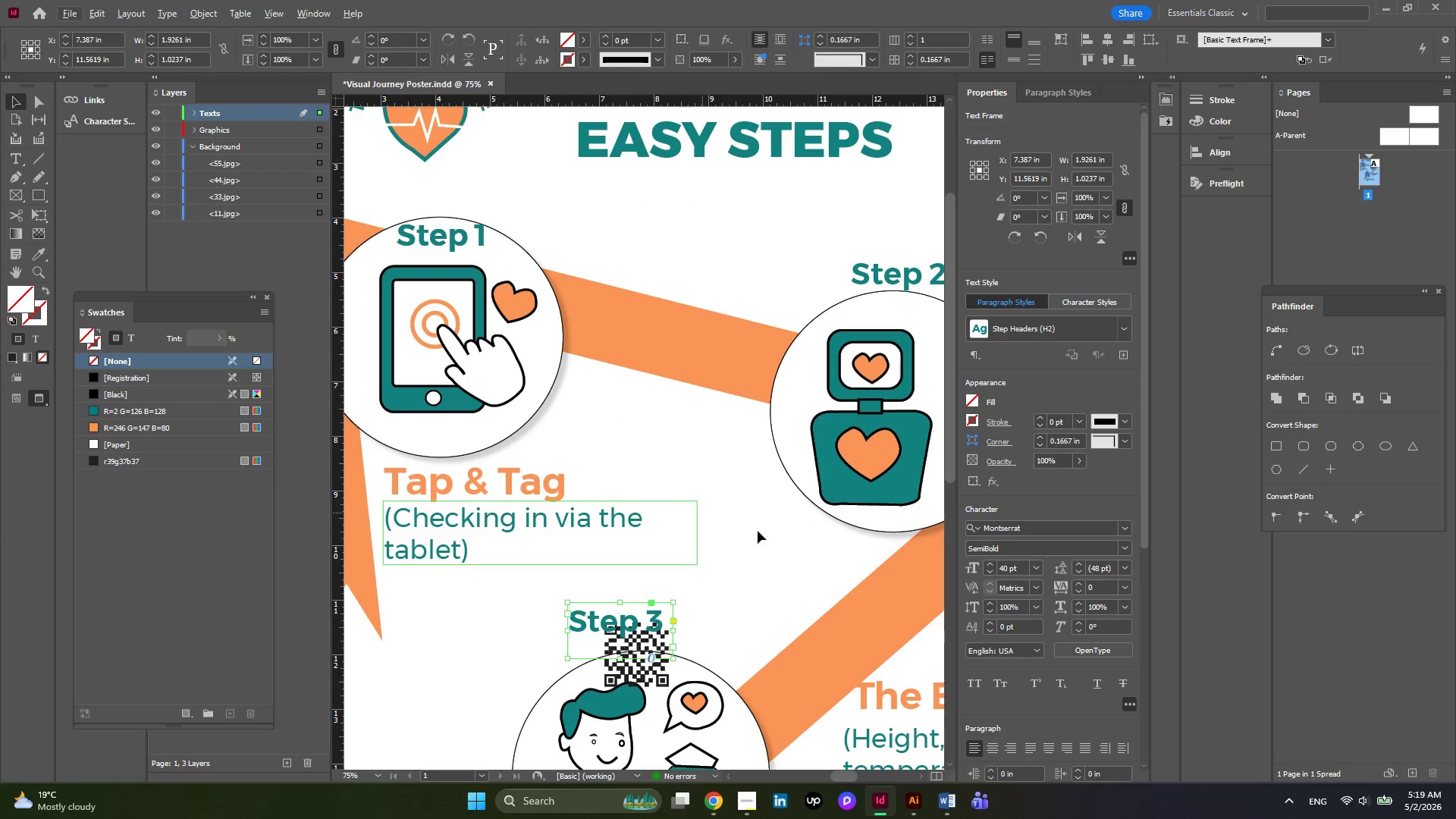 
left_click([761, 532])
 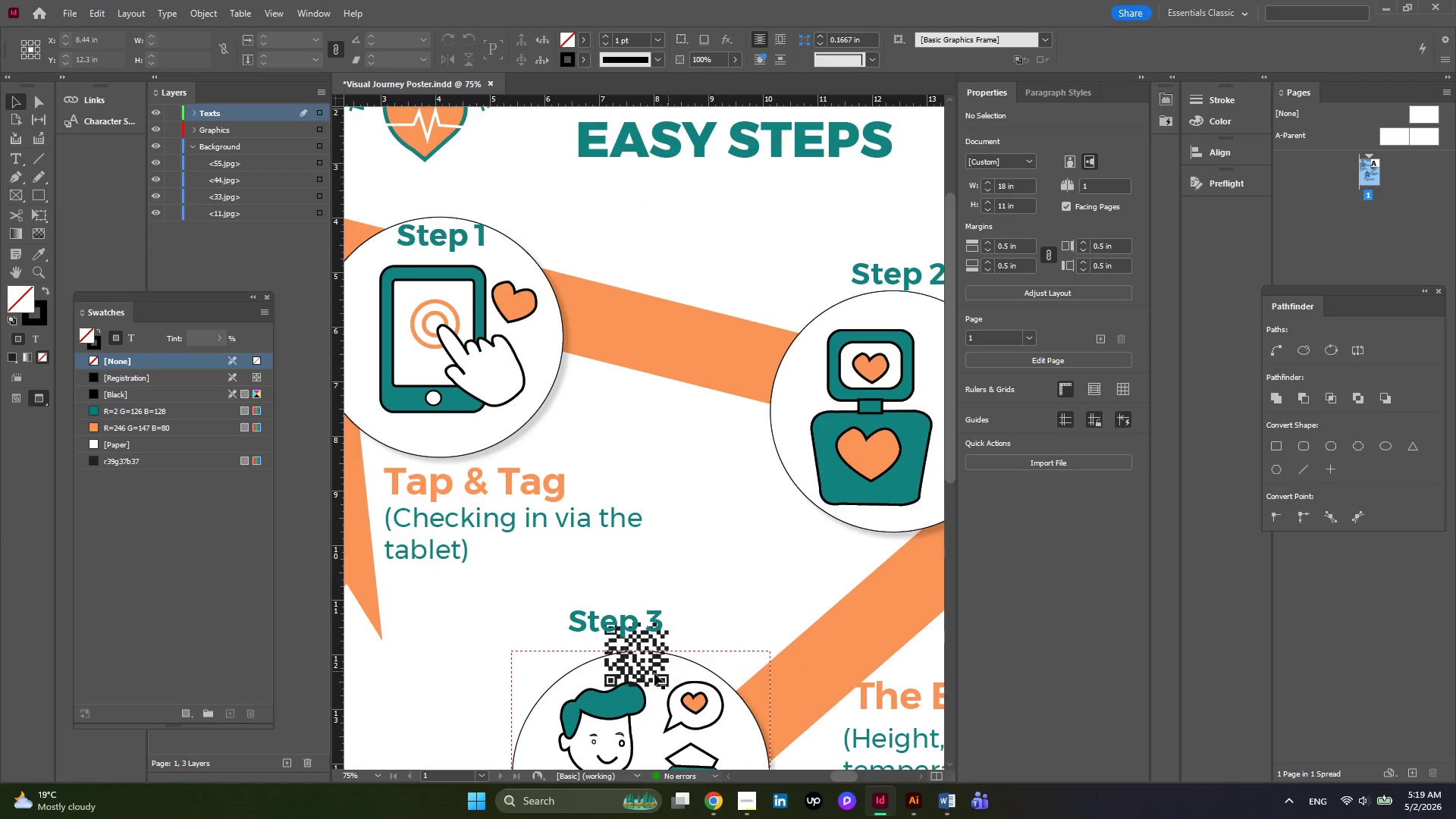 
left_click([654, 673])
 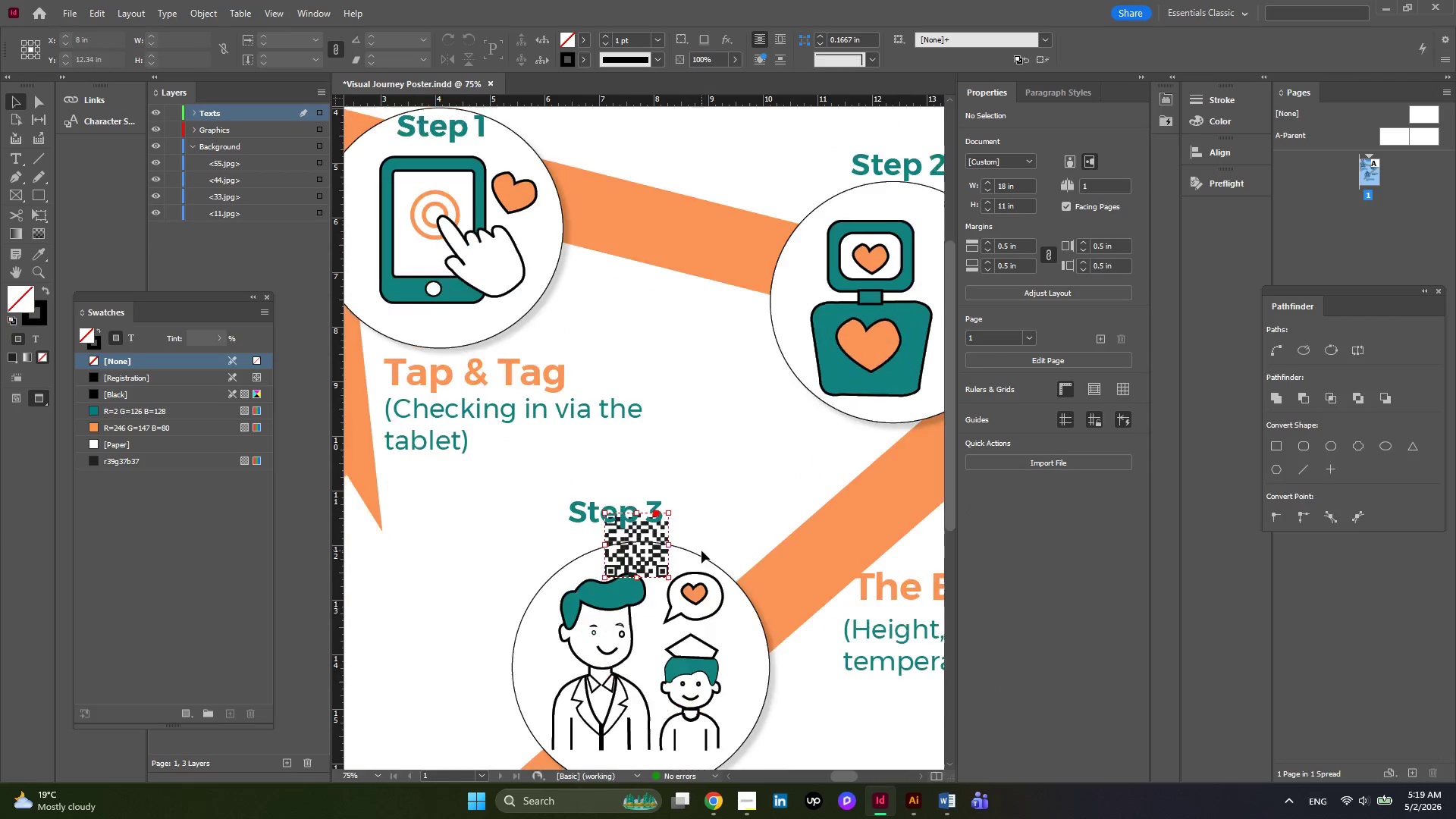 
scroll: coordinate [701, 551], scroll_direction: down, amount: 2.0
 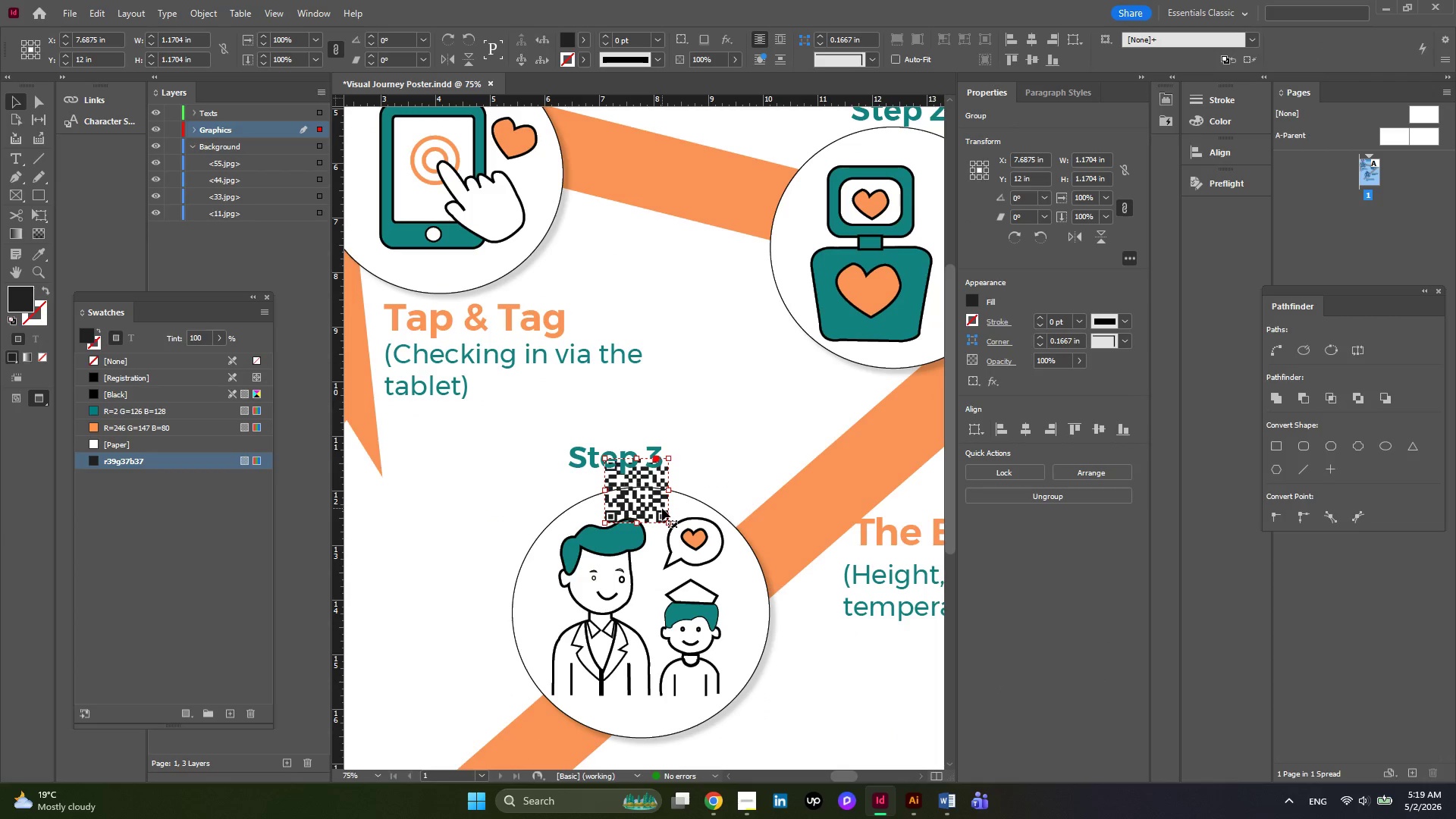 
left_click_drag(start_coordinate=[662, 508], to_coordinate=[817, 706])
 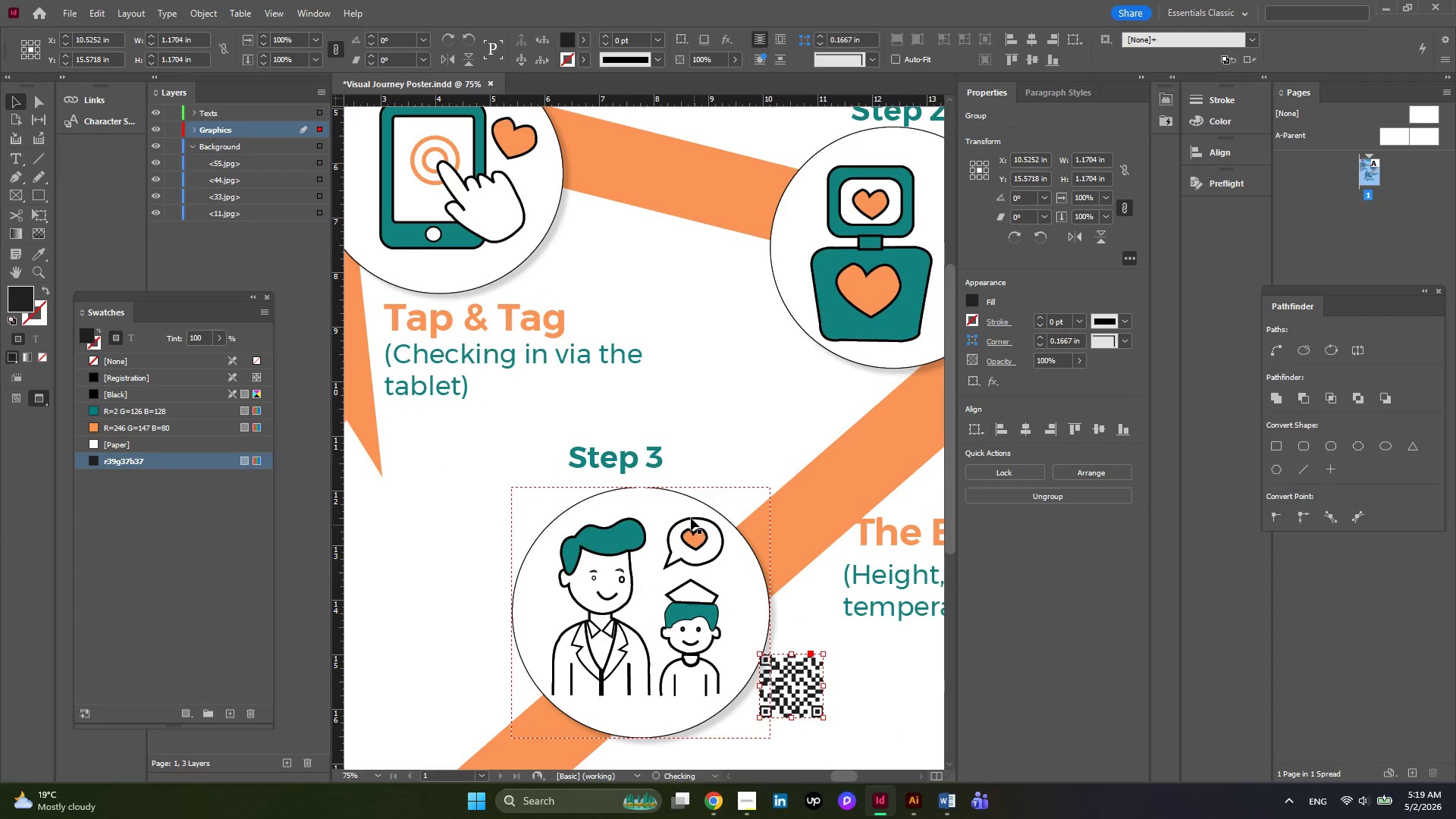 
scroll: coordinate [691, 518], scroll_direction: down, amount: 6.0
 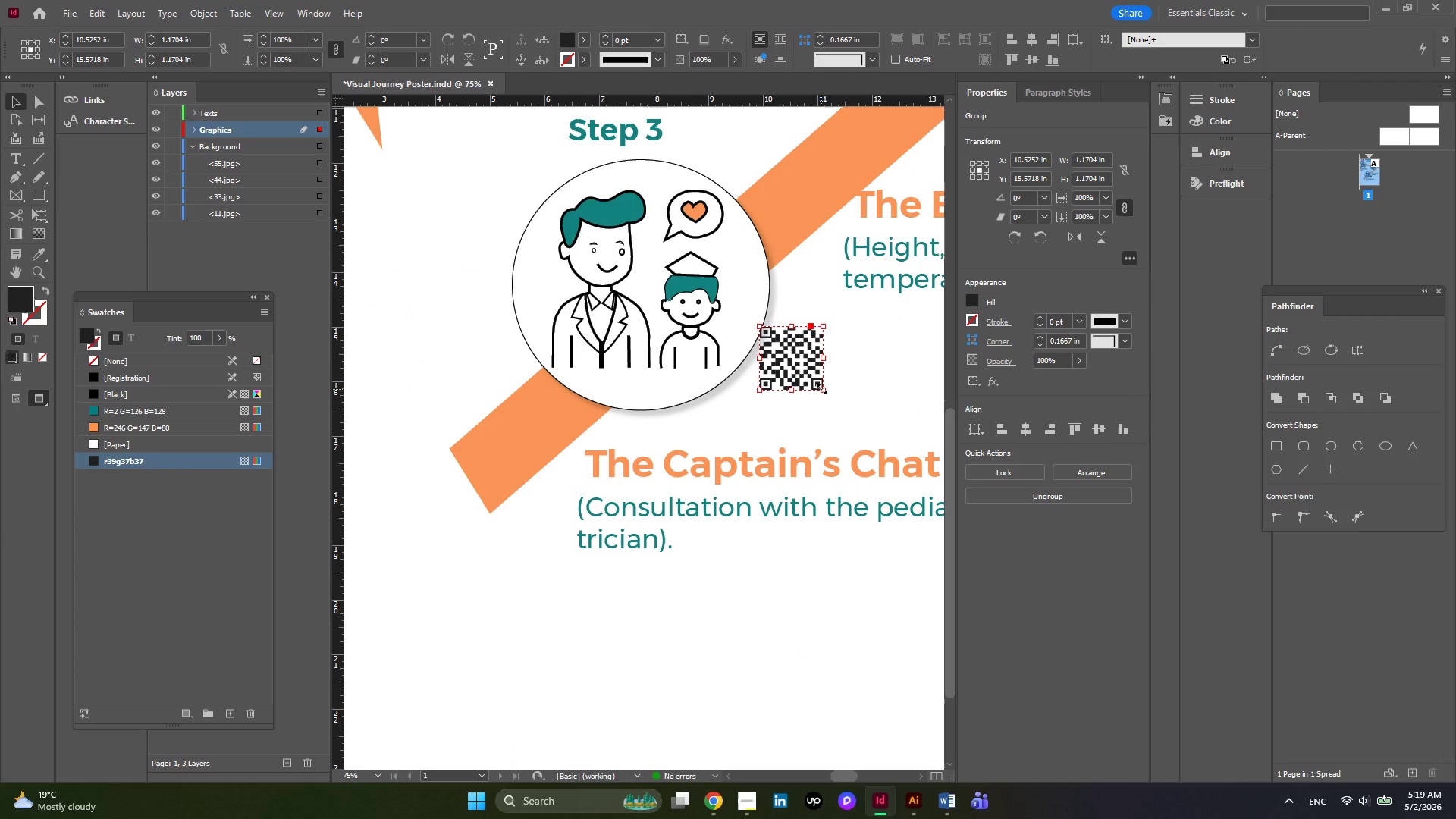 
hold_key(key=ShiftLeft, duration=0.88)
left_click_drag(start_coordinate=[821, 389], to_coordinate=[864, 595])
 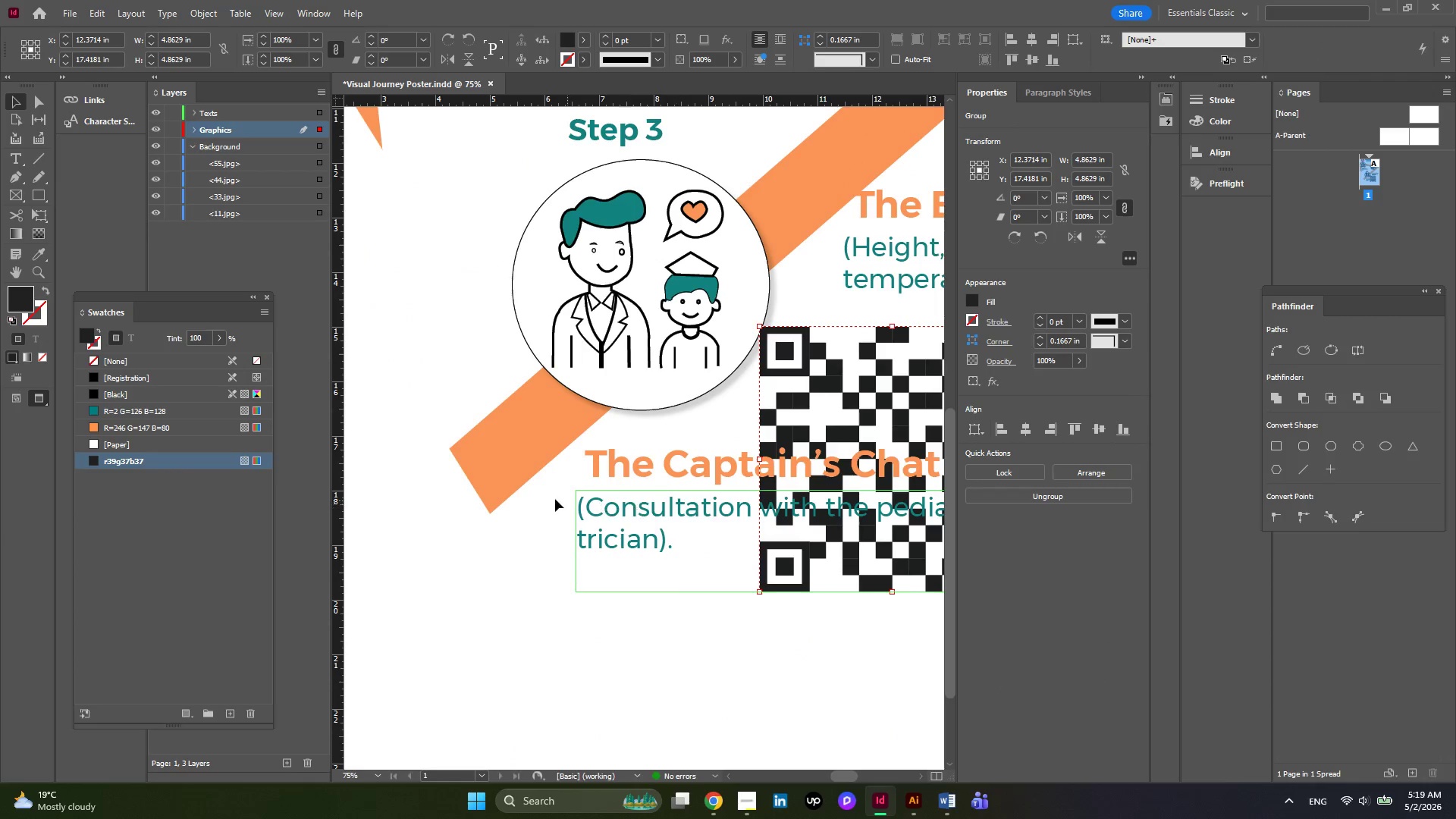 
key(Alt+AltLeft)
 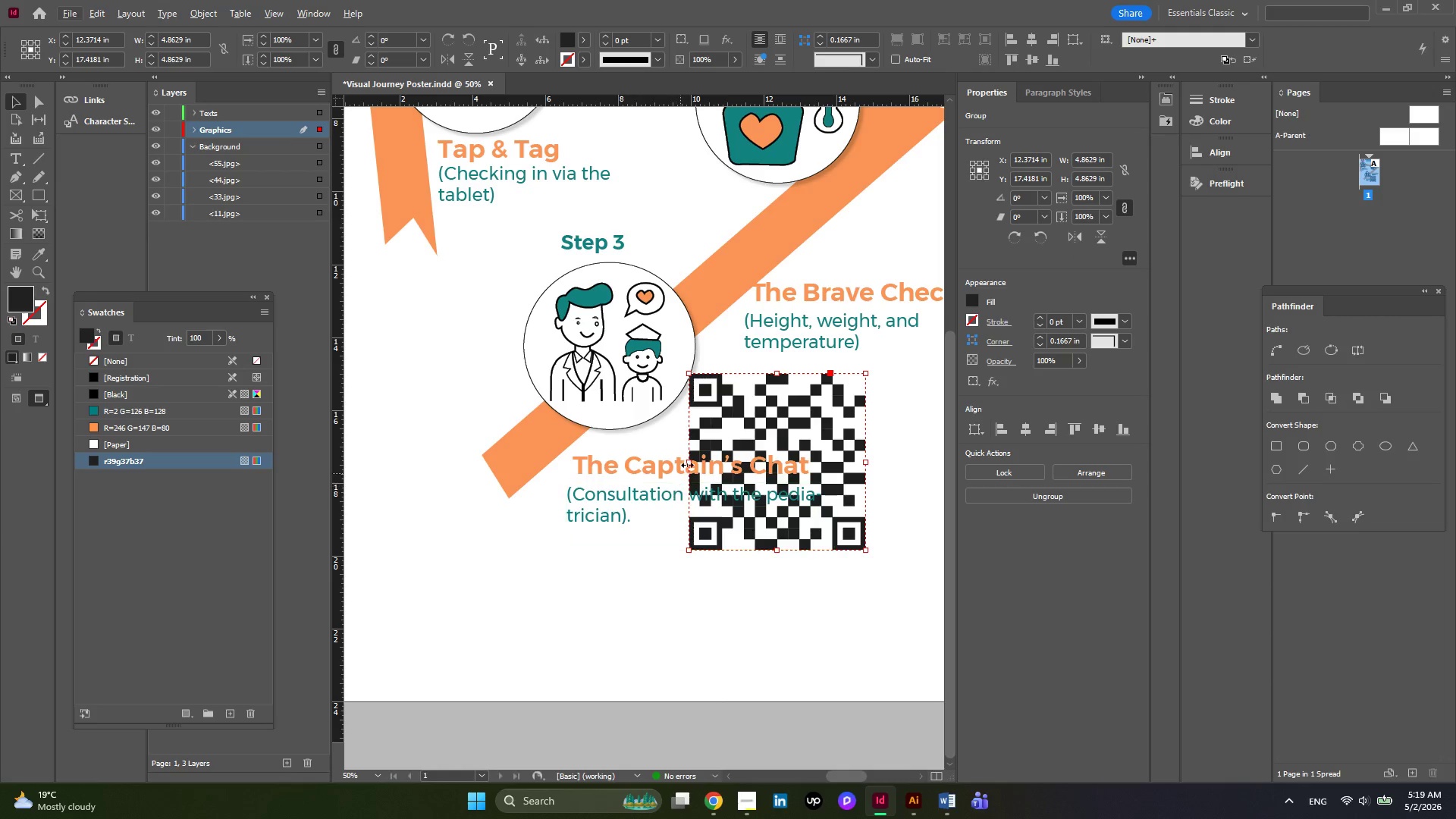 
scroll: coordinate [545, 493], scroll_direction: down, amount: 2.0
 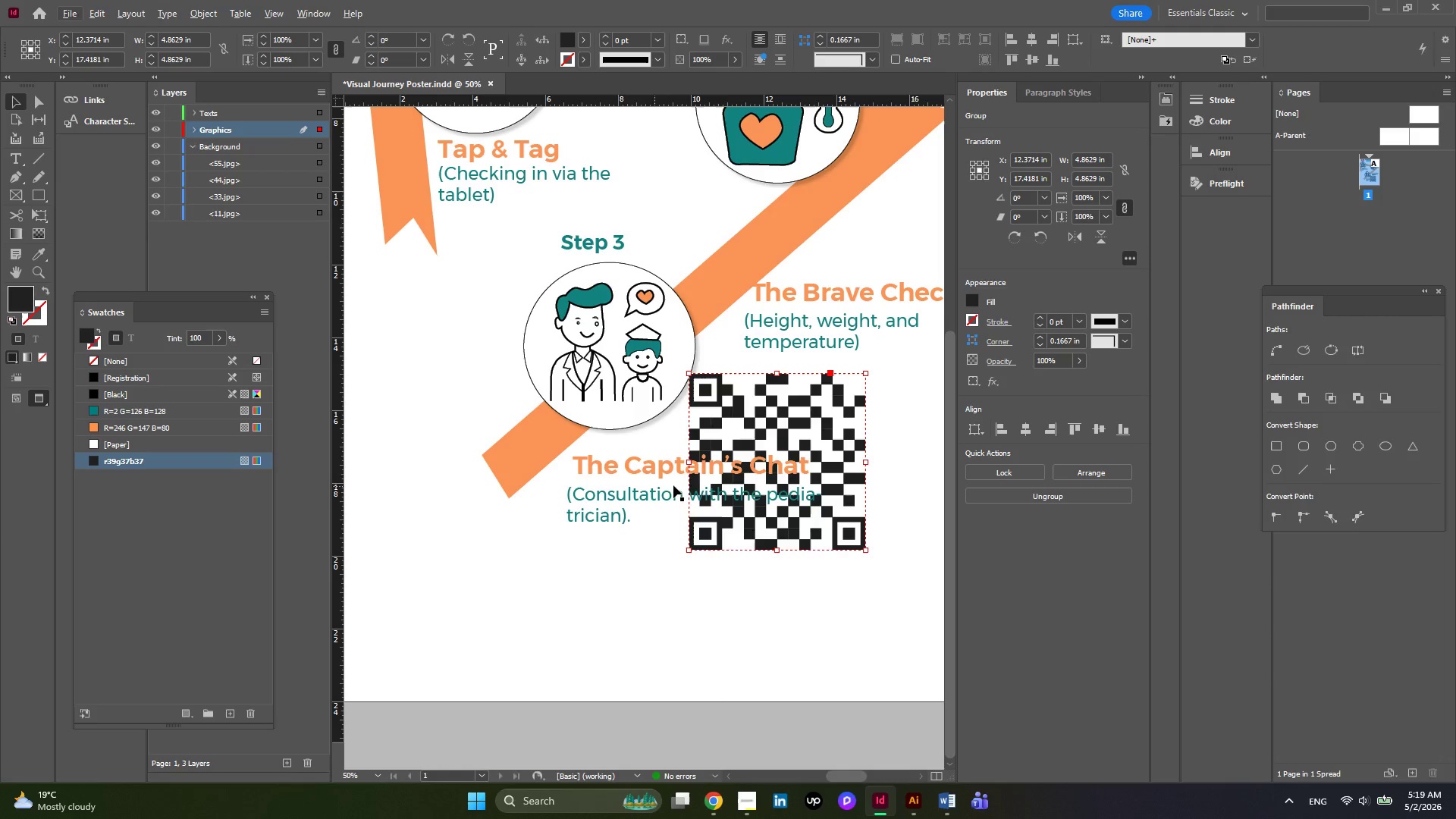 
hold_key(key=AltLeft, duration=0.33)
scroll: coordinate [689, 459], scroll_direction: down, amount: 1.0
 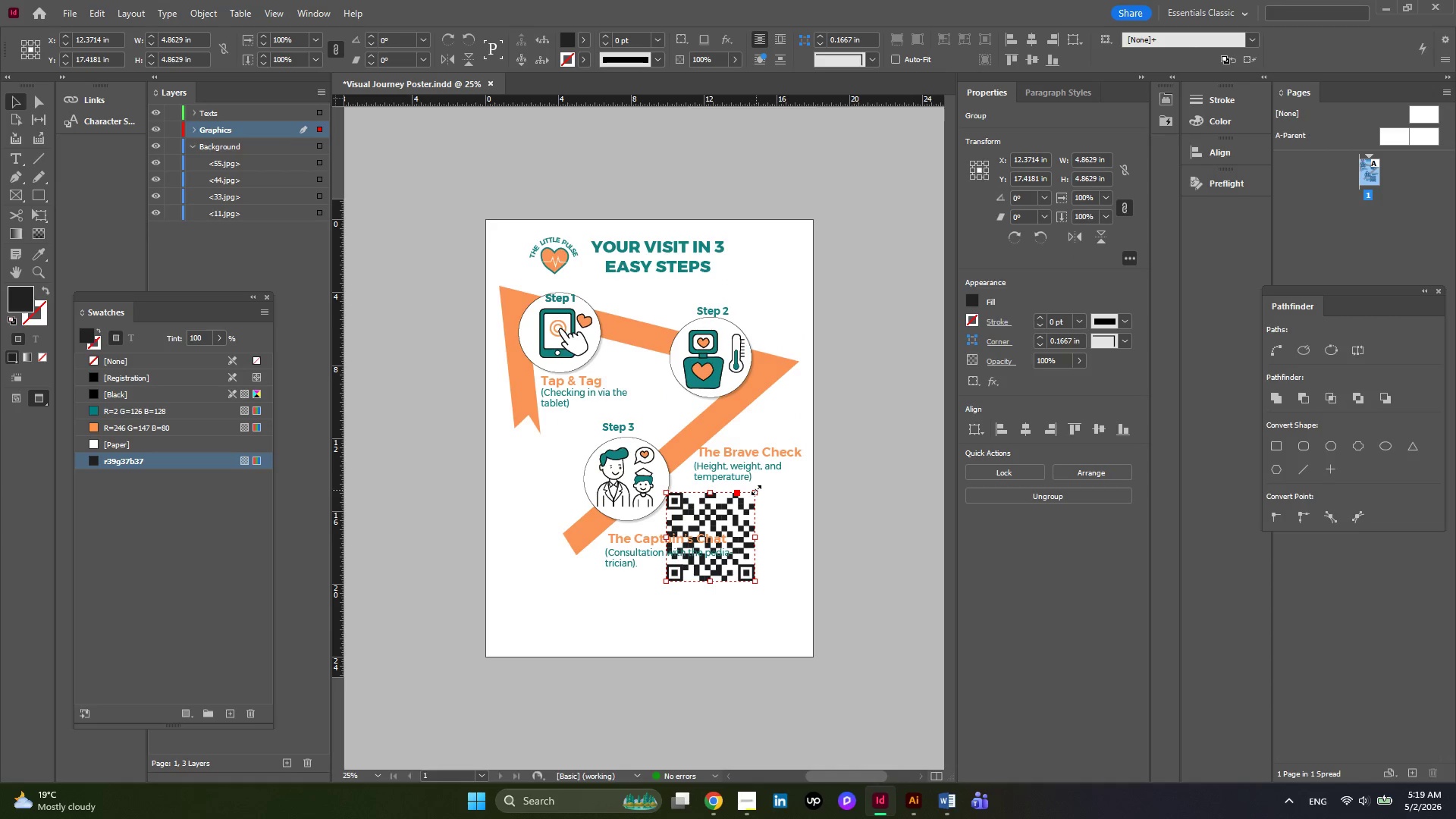 
hold_key(key=ShiftLeft, duration=1.38)
left_click_drag(start_coordinate=[756, 490], to_coordinate=[739, 515])
 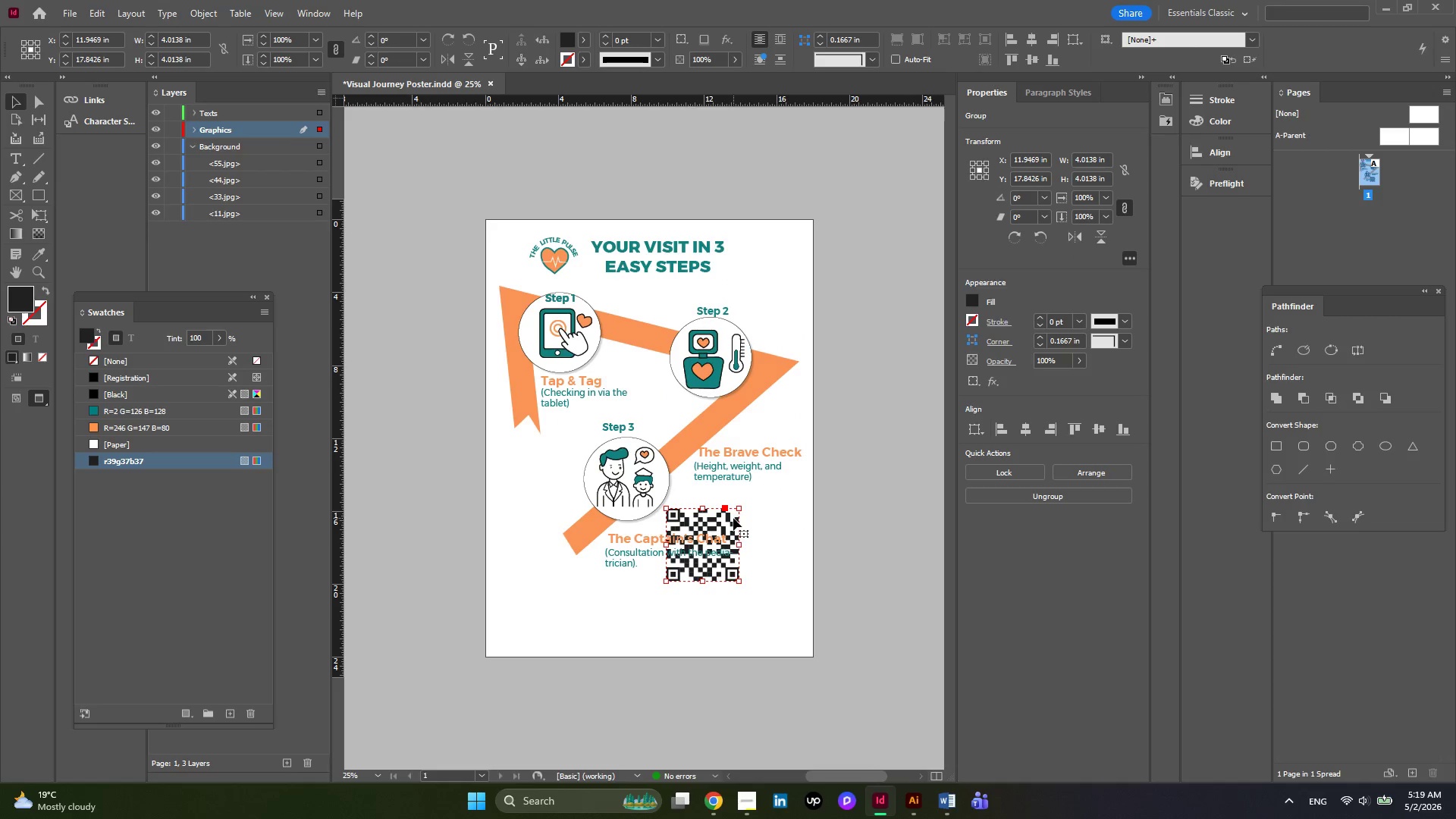 
hold_key(key=ShiftLeft, duration=1.44)
left_click_drag(start_coordinate=[739, 507], to_coordinate=[723, 535])
 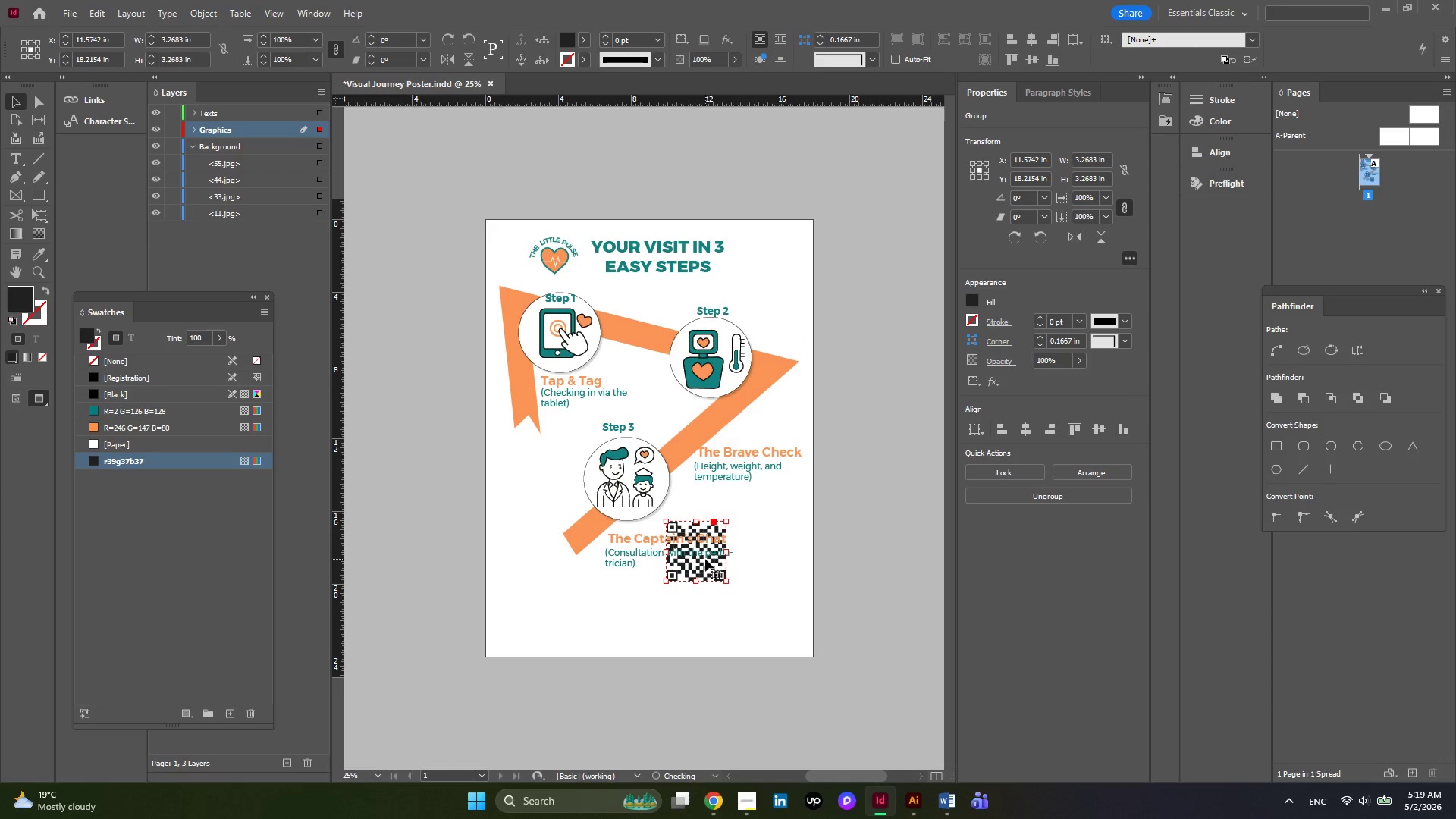 
left_click_drag(start_coordinate=[705, 559], to_coordinate=[659, 629])
 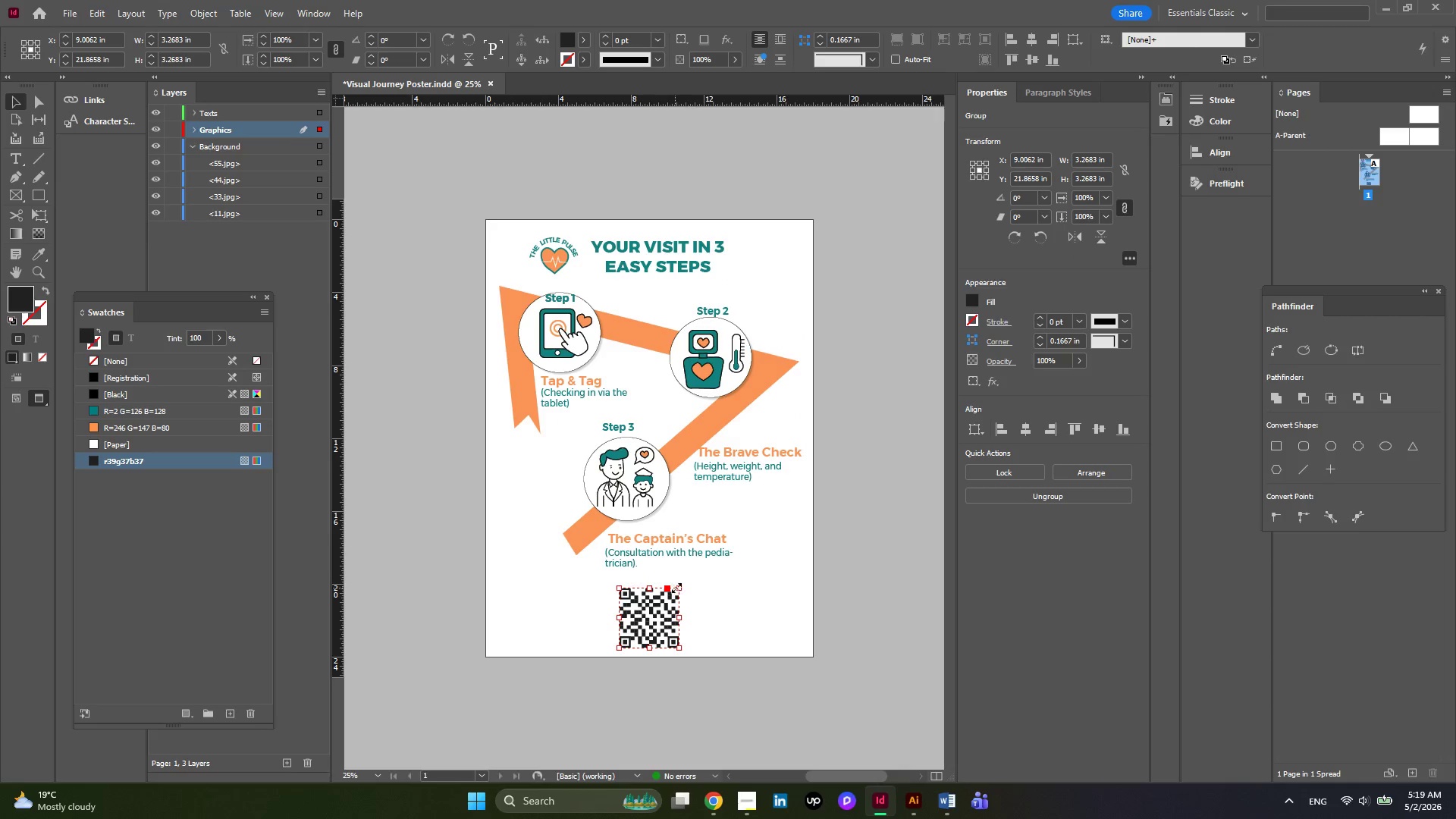 
hold_key(key=ShiftLeft, duration=0.7)
left_click_drag(start_coordinate=[679, 588], to_coordinate=[668, 604])
 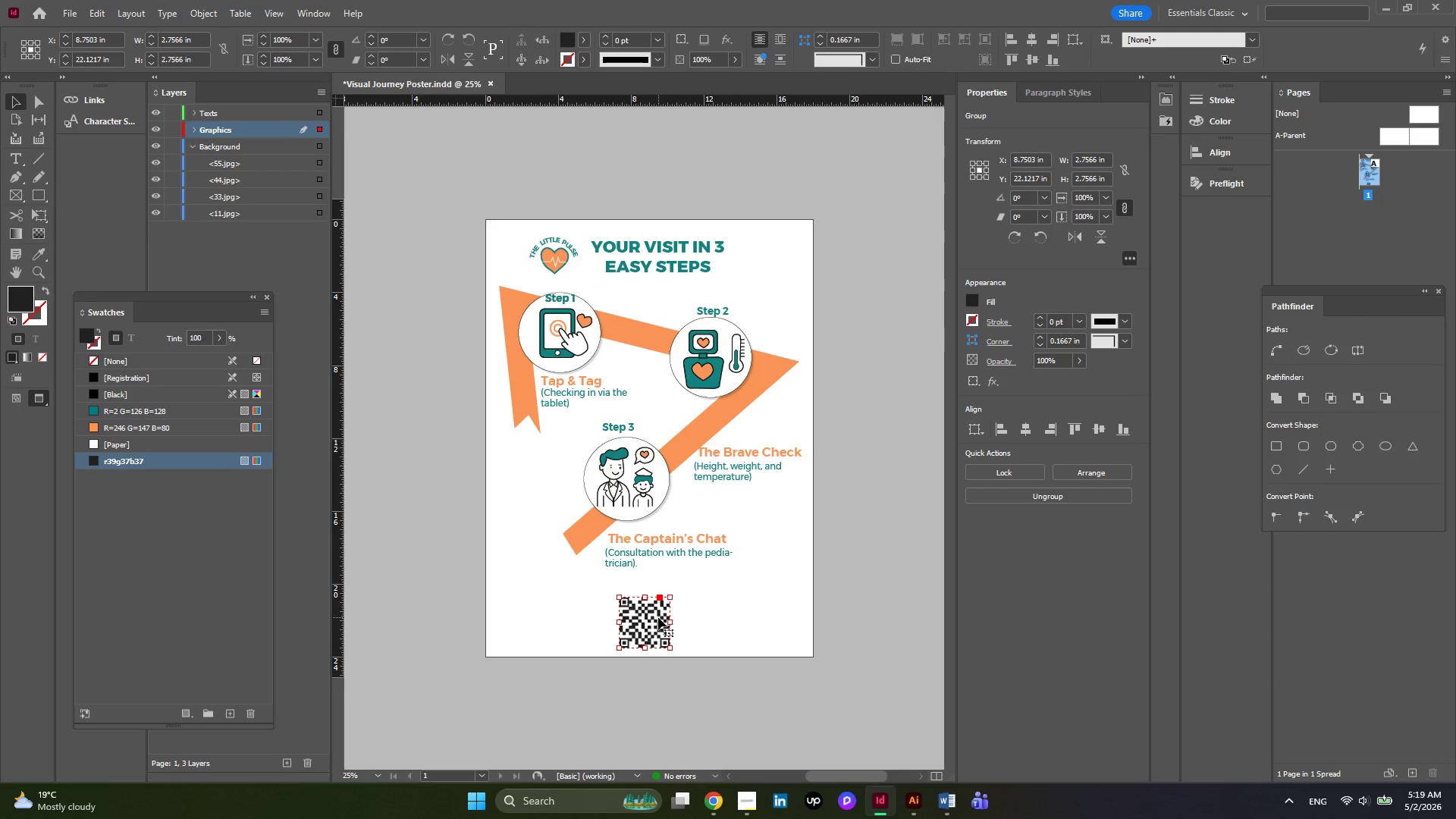 
left_click_drag(start_coordinate=[658, 617], to_coordinate=[660, 604])
 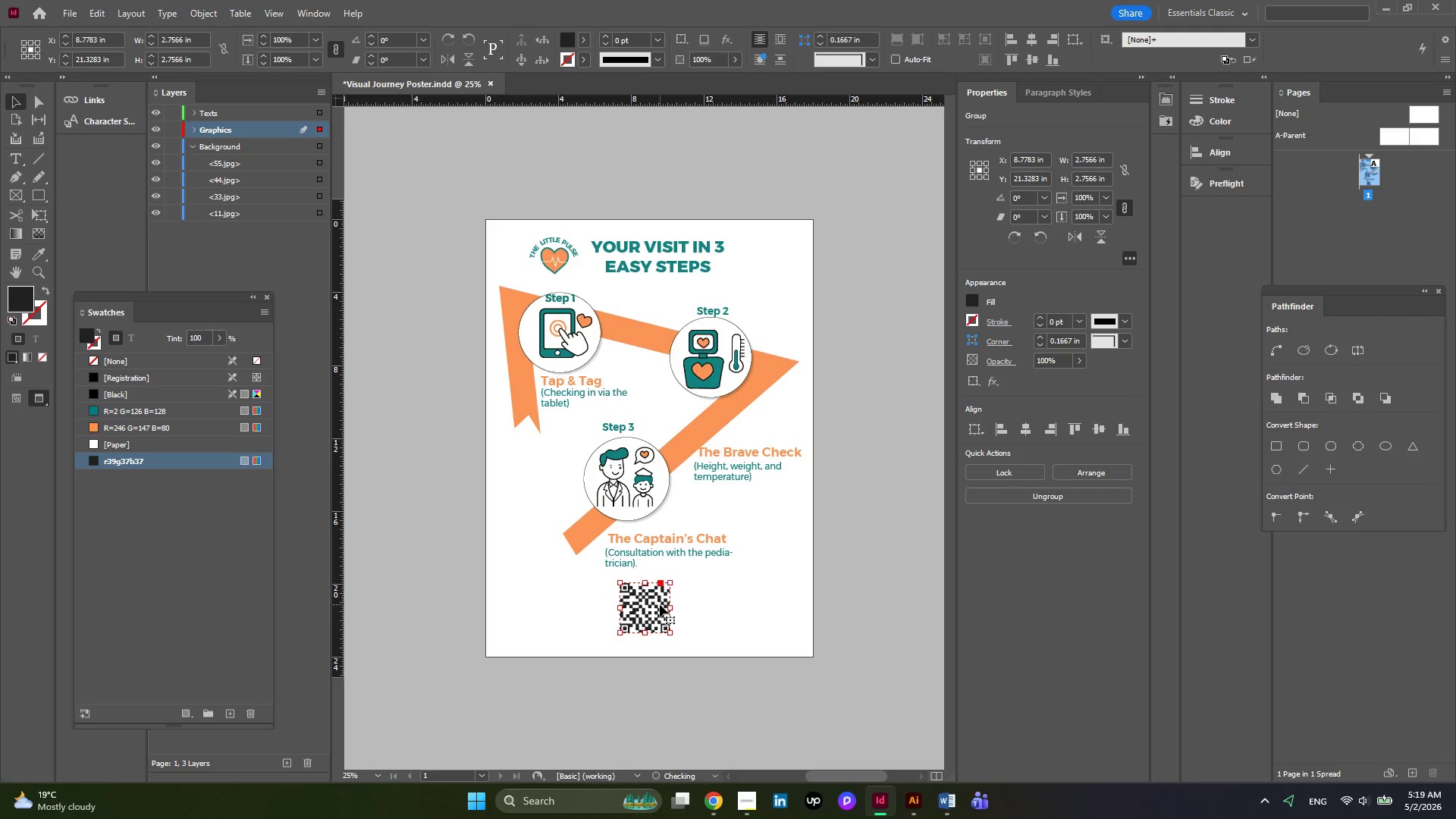 
hold_key(key=AltLeft, duration=0.5)
scroll: coordinate [660, 604], scroll_direction: none, amount: 0.0
 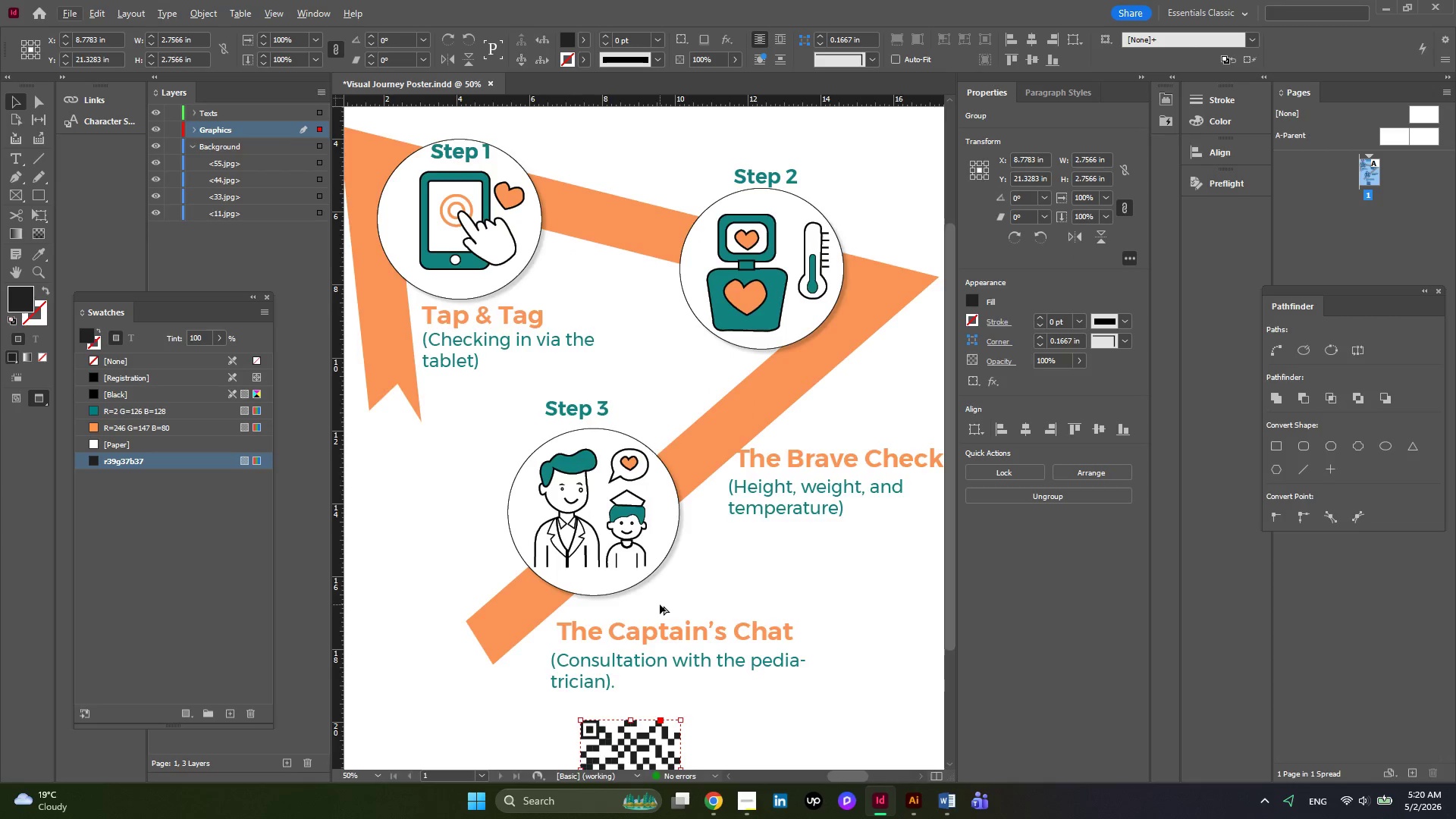 
scroll: coordinate [660, 604], scroll_direction: down, amount: 4.0
 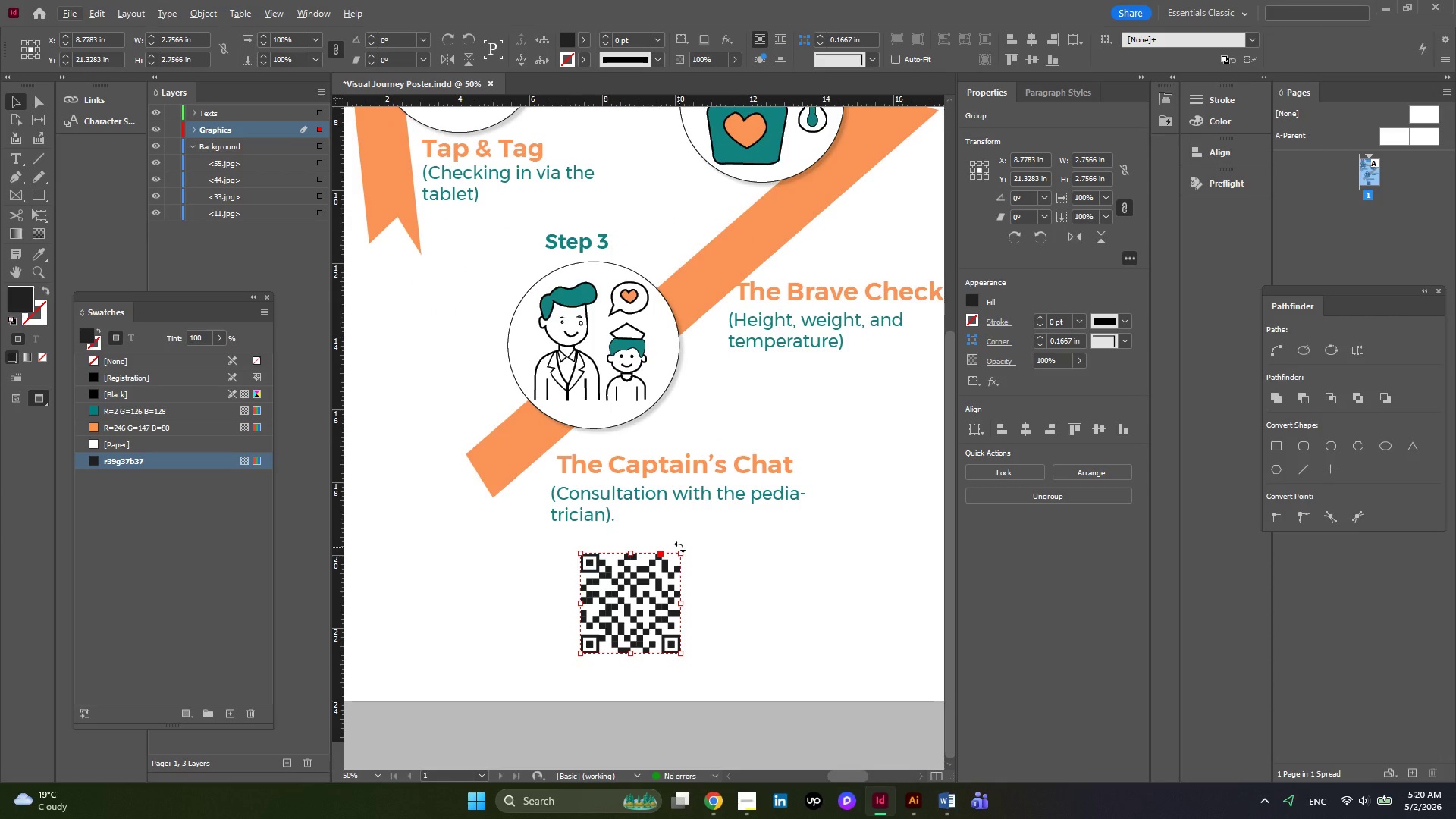 
hold_key(key=ShiftLeft, duration=1.45)
left_click_drag(start_coordinate=[679, 553], to_coordinate=[664, 570])
 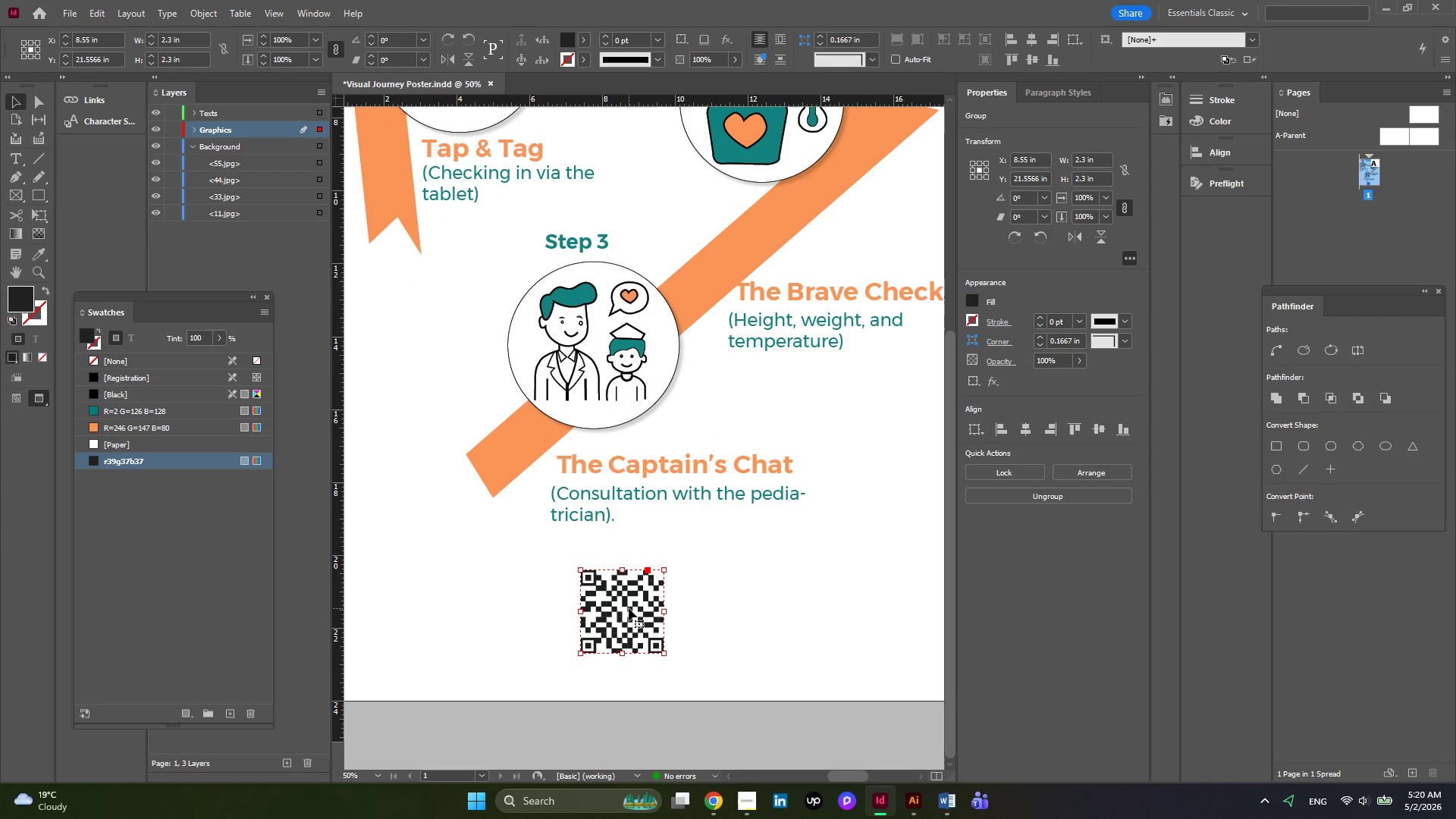 
left_click_drag(start_coordinate=[629, 608], to_coordinate=[636, 608])
 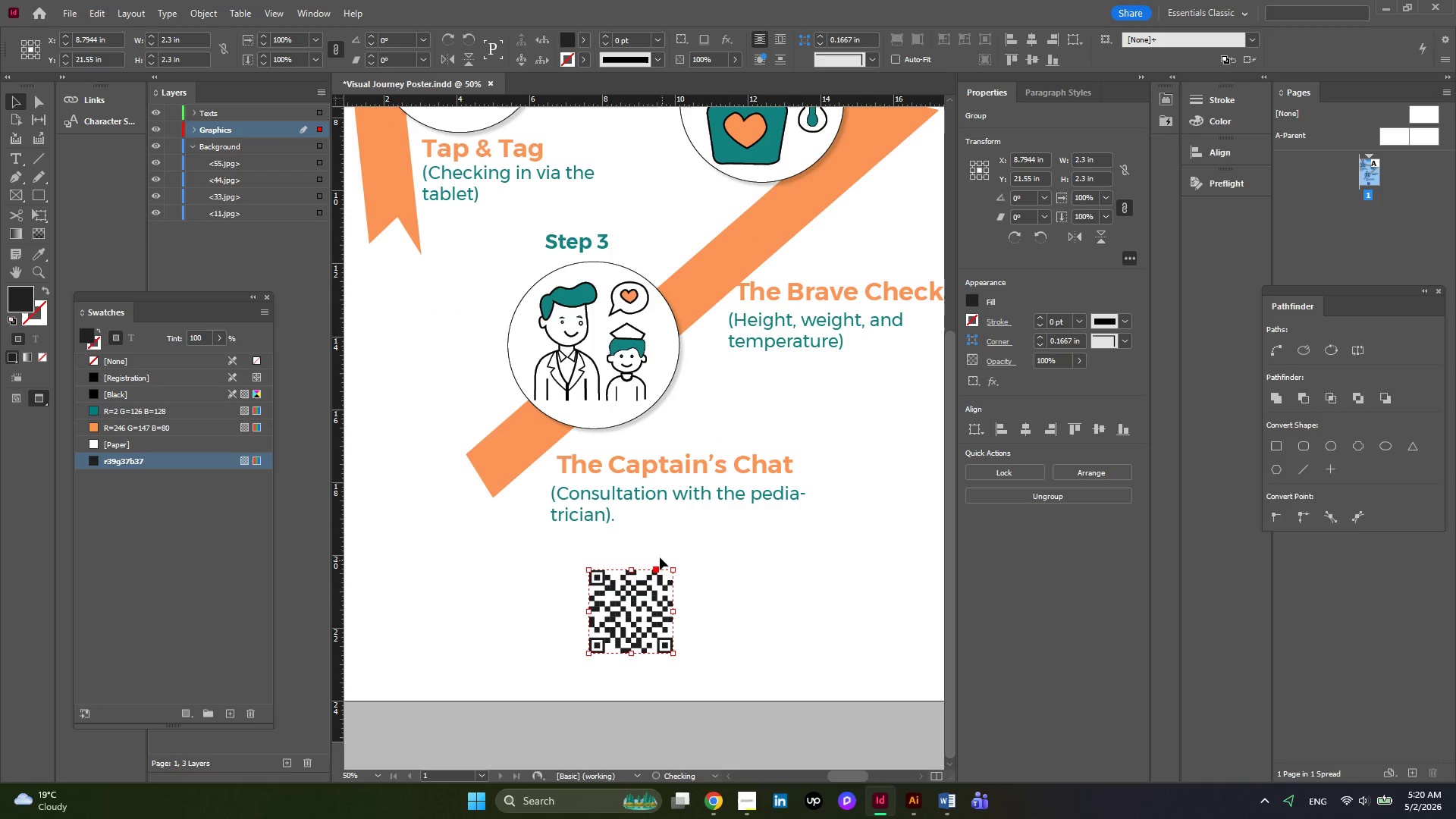 
hold_key(key=AltLeft, duration=0.34)
 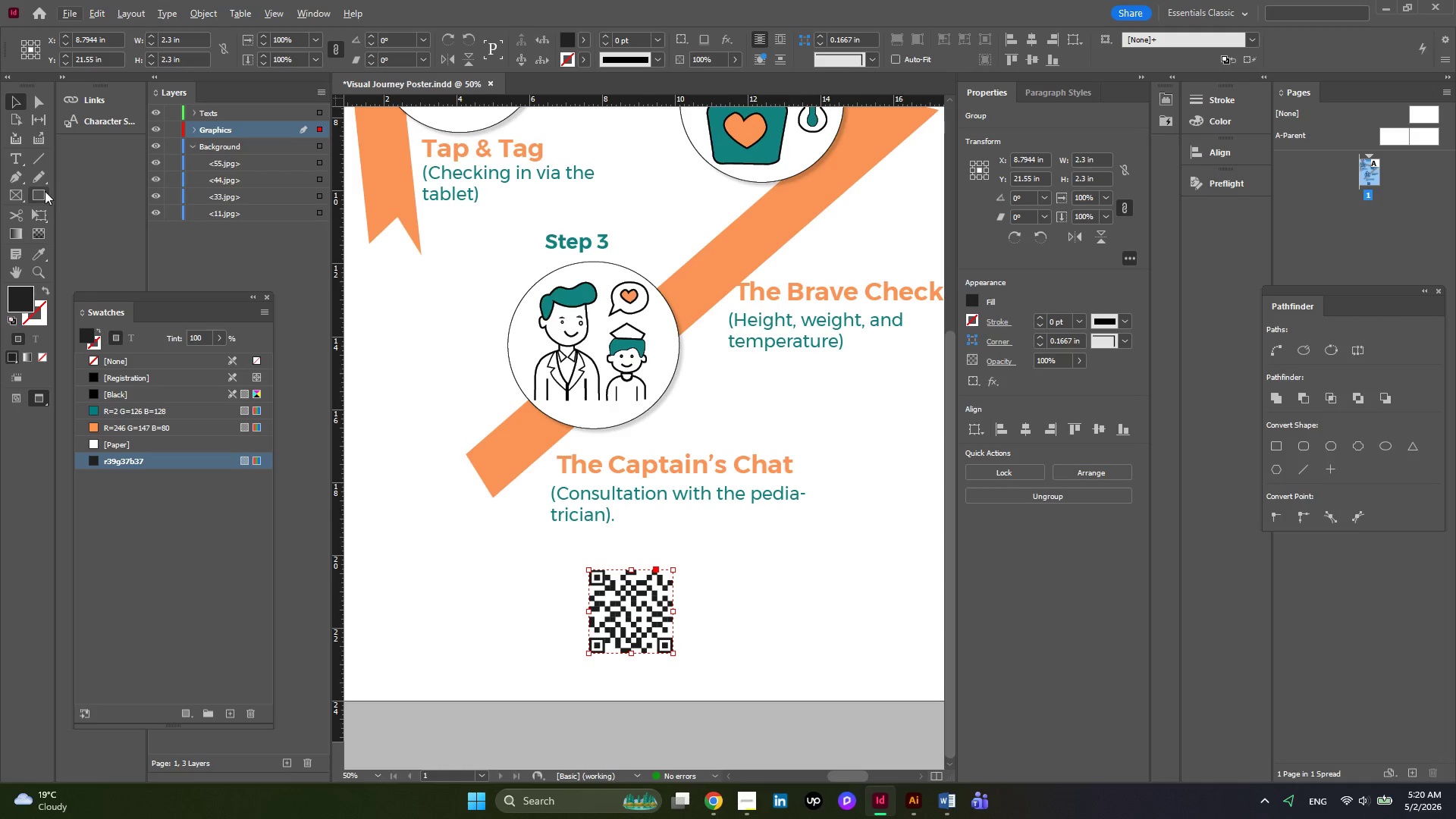 
left_click([45, 191])
 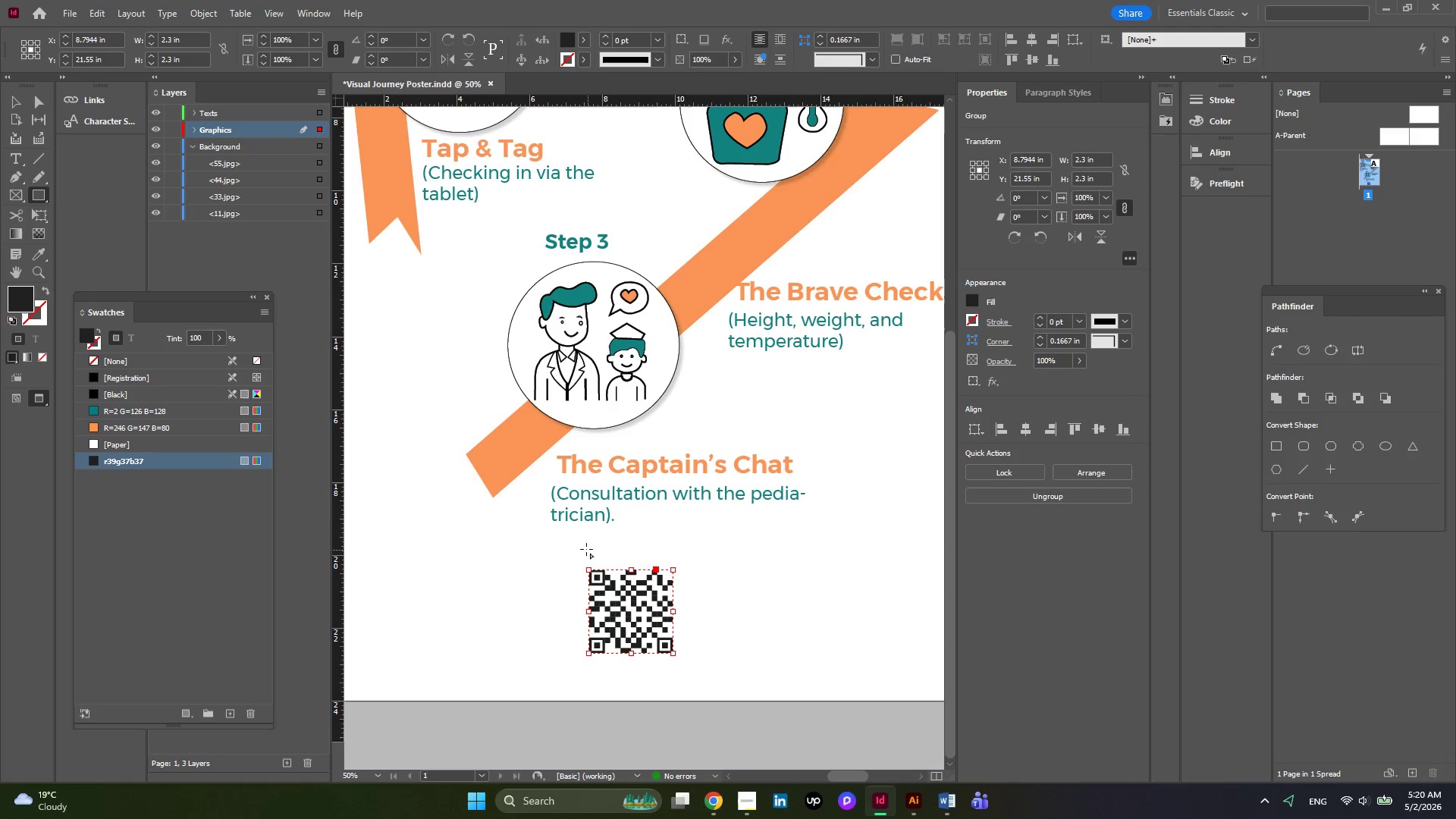 
left_click_drag(start_coordinate=[565, 548], to_coordinate=[692, 679])
 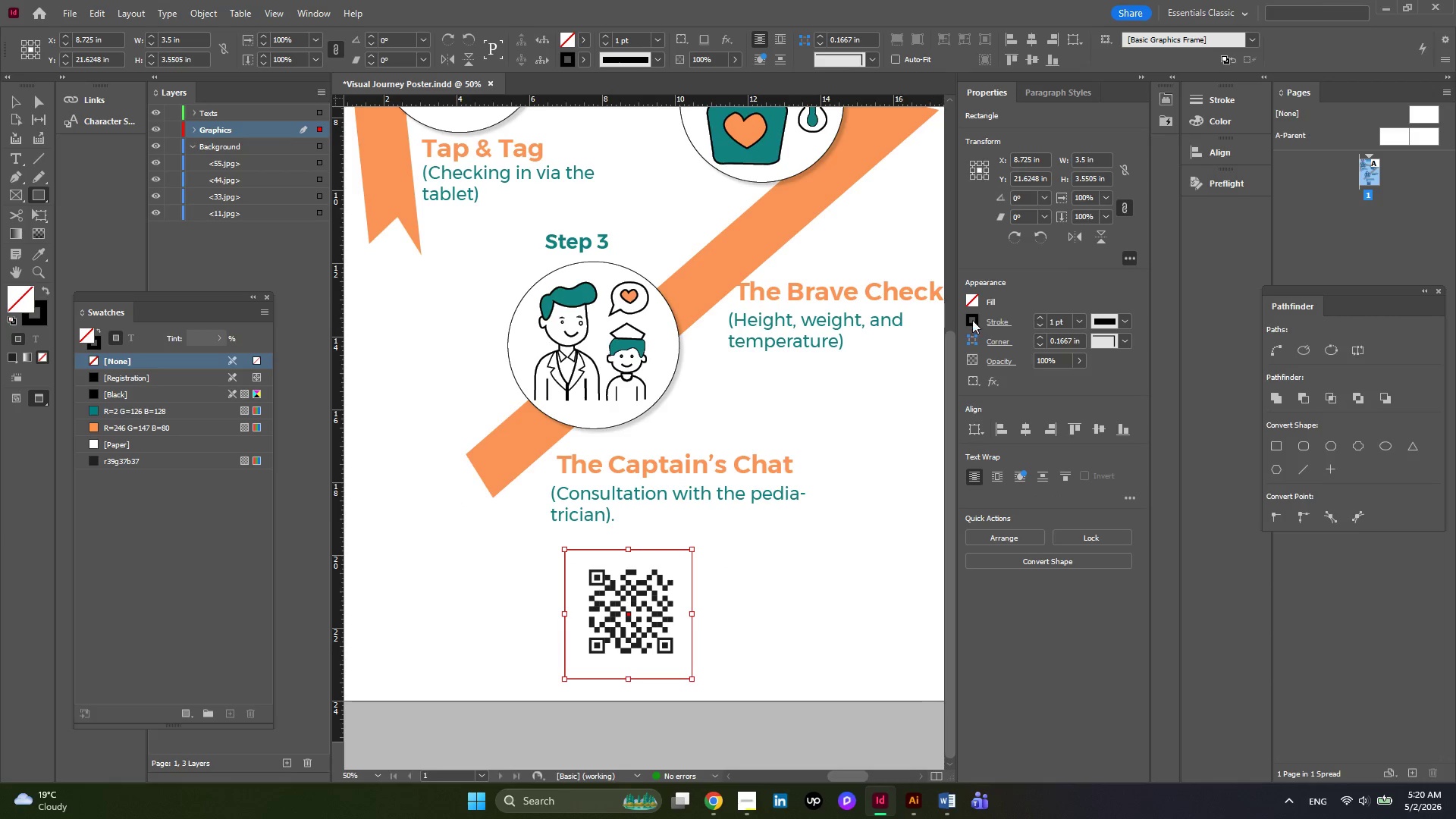 
left_click([977, 320])
 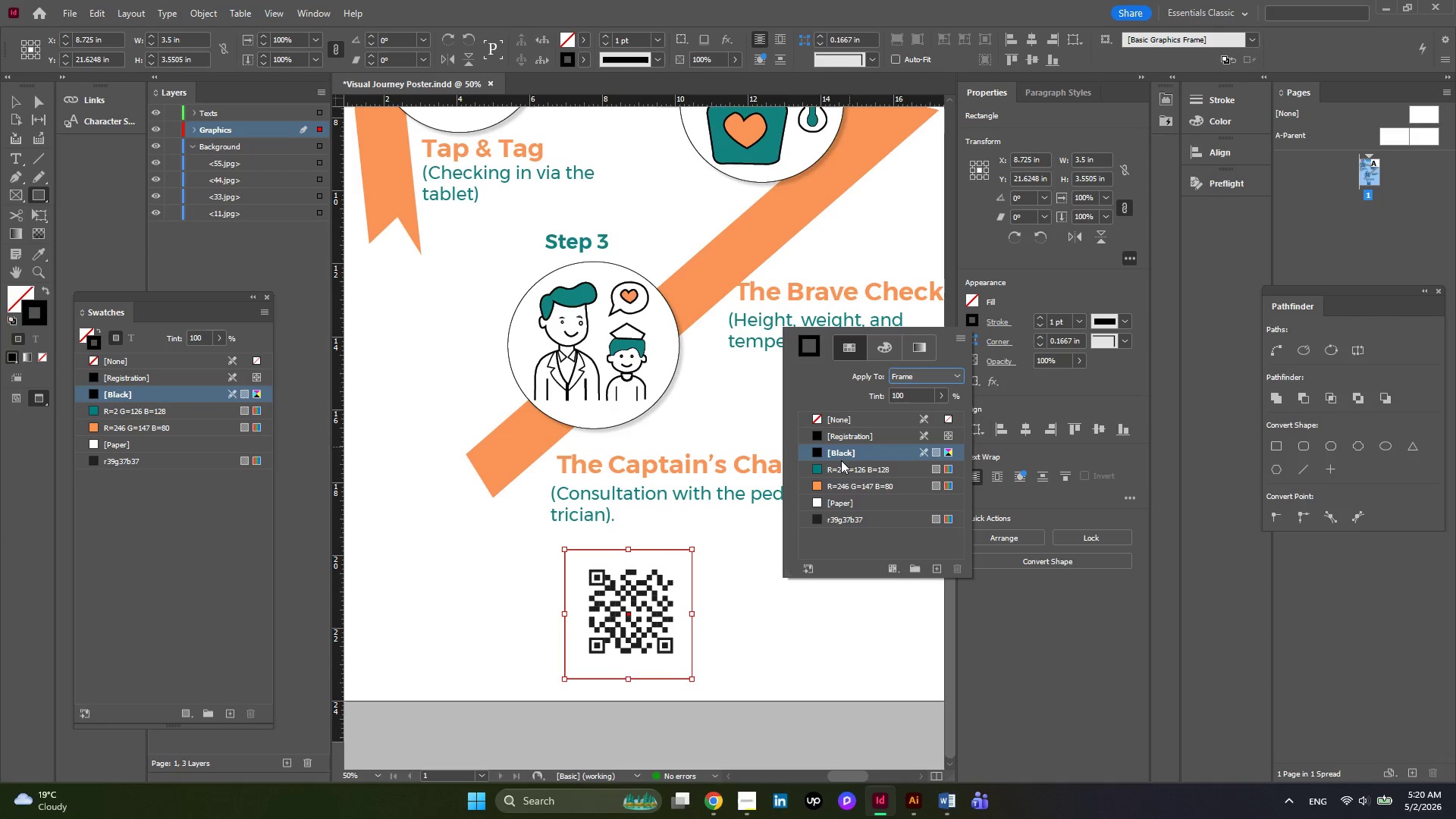 
left_click([821, 487])
 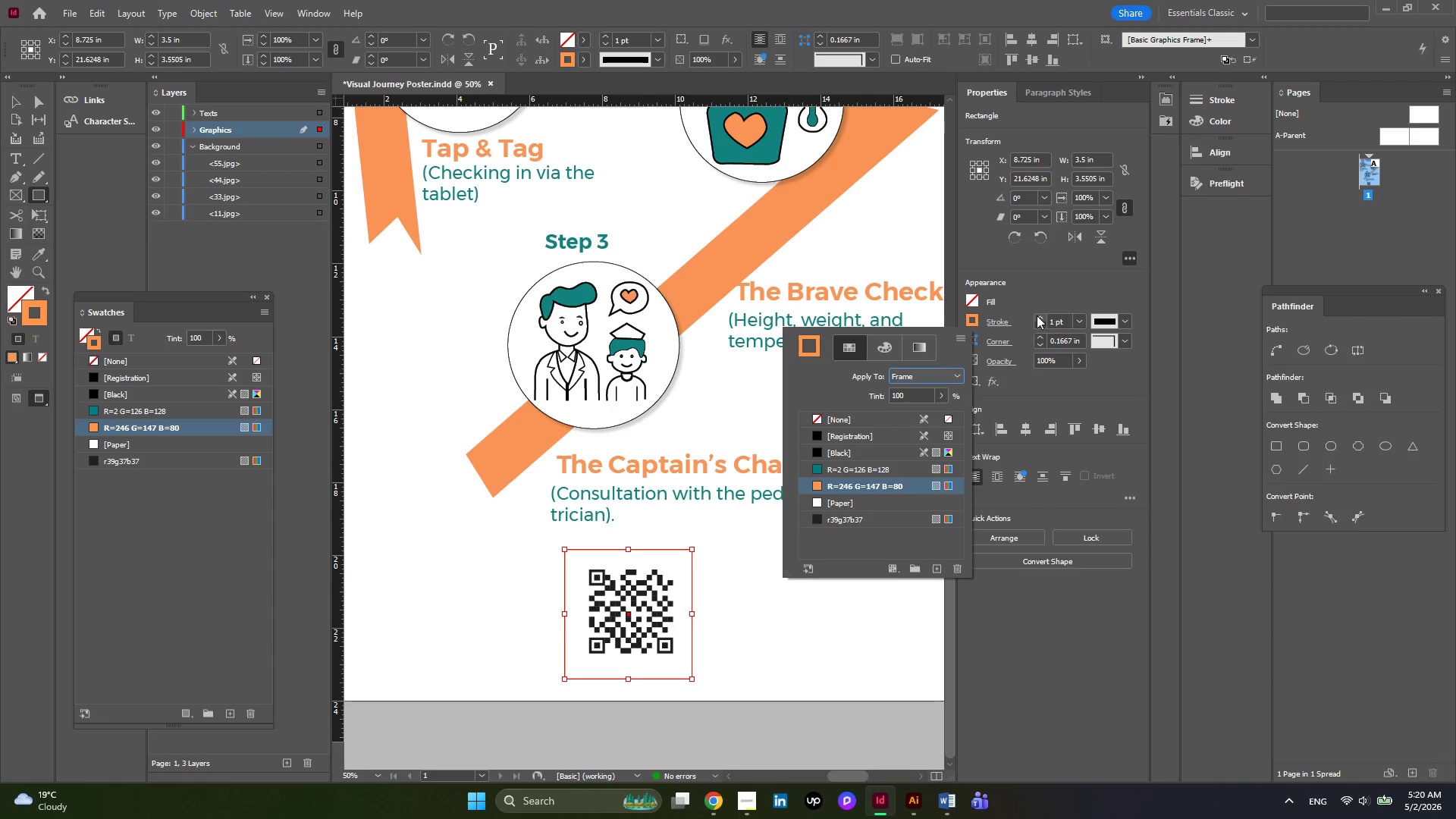 
double_click([1037, 315])
 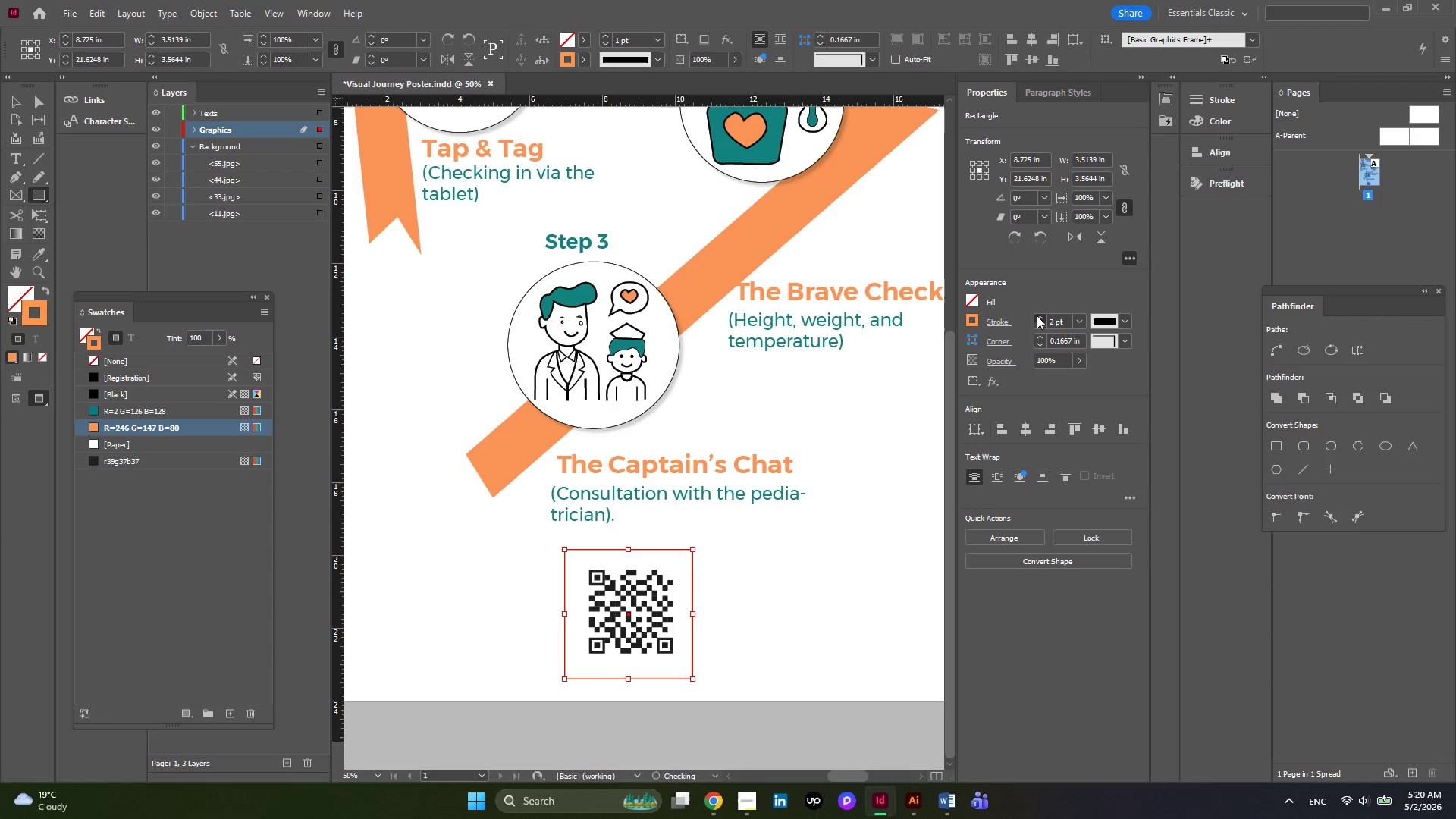 
triple_click([1037, 315])
 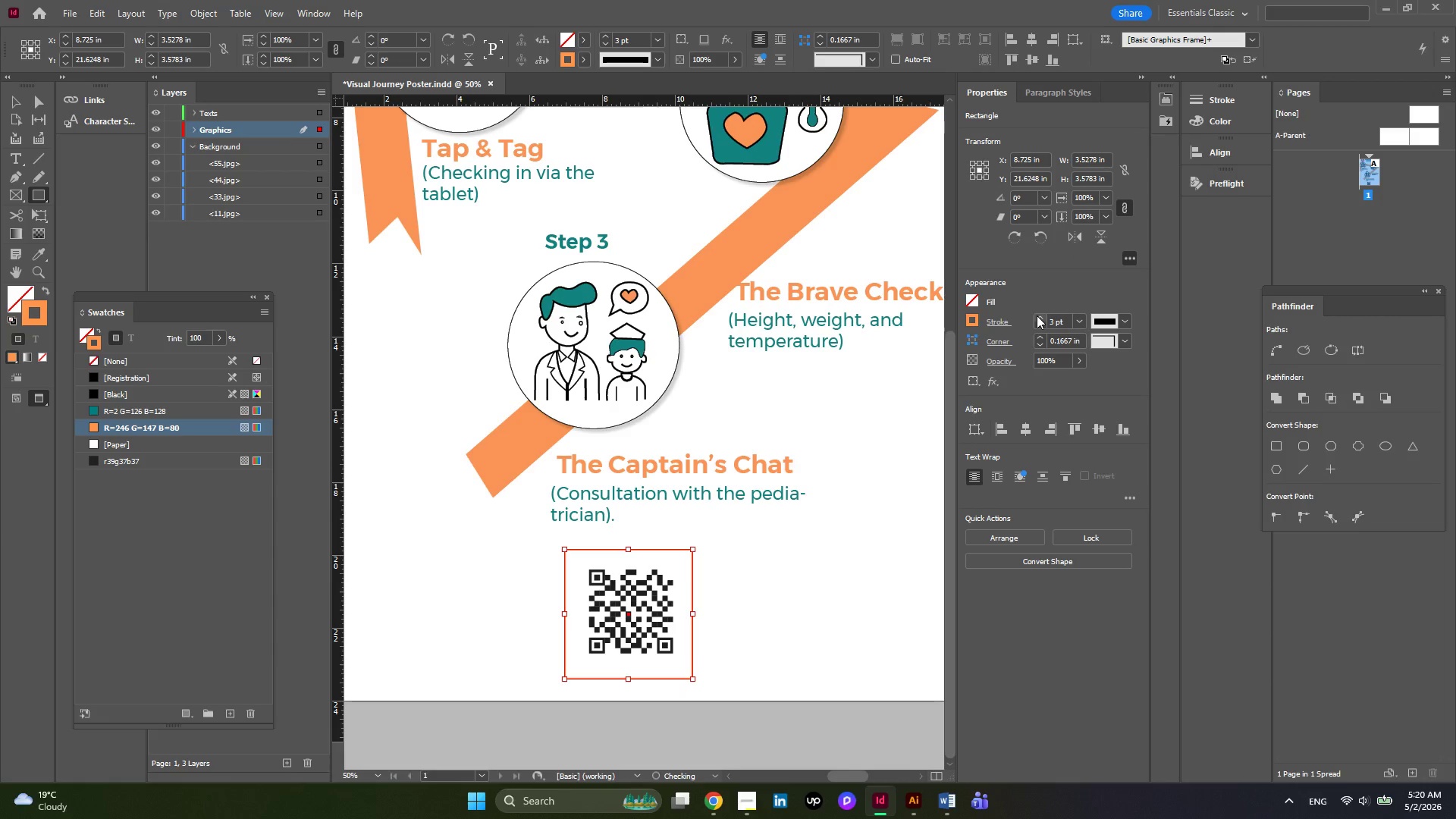 
left_click([1037, 315])
 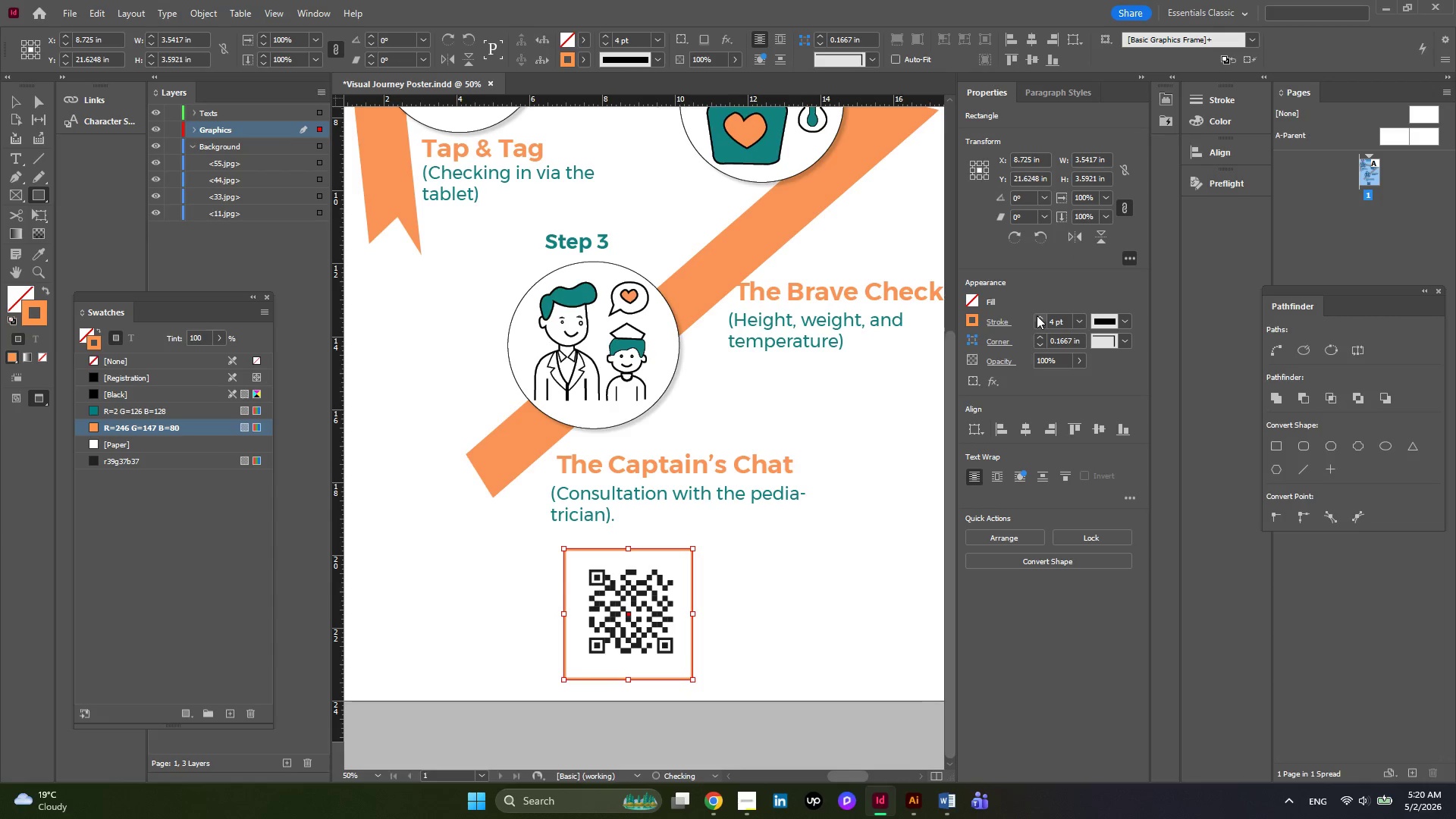 
left_click([1037, 315])
 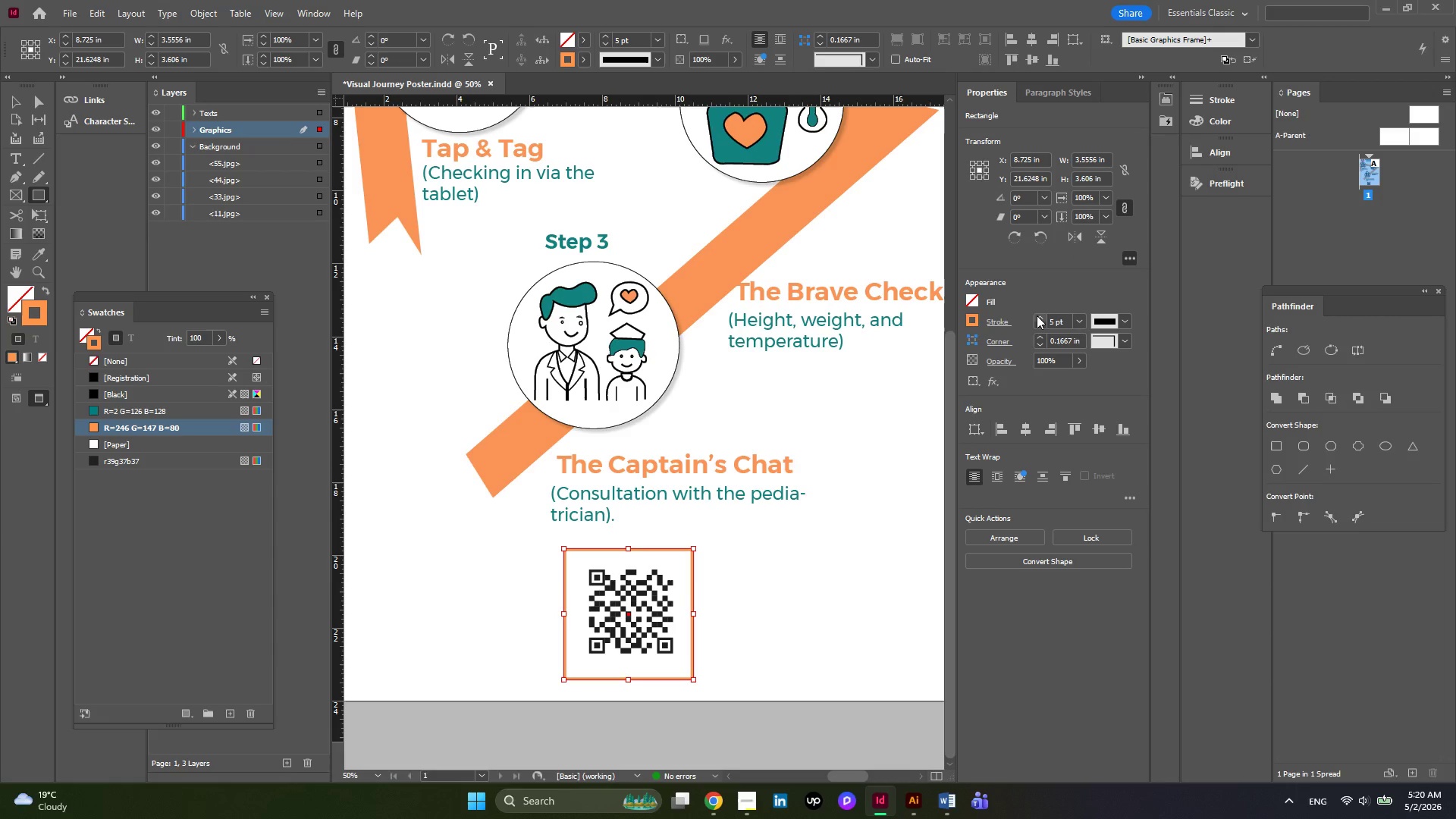 
left_click([1037, 315])
 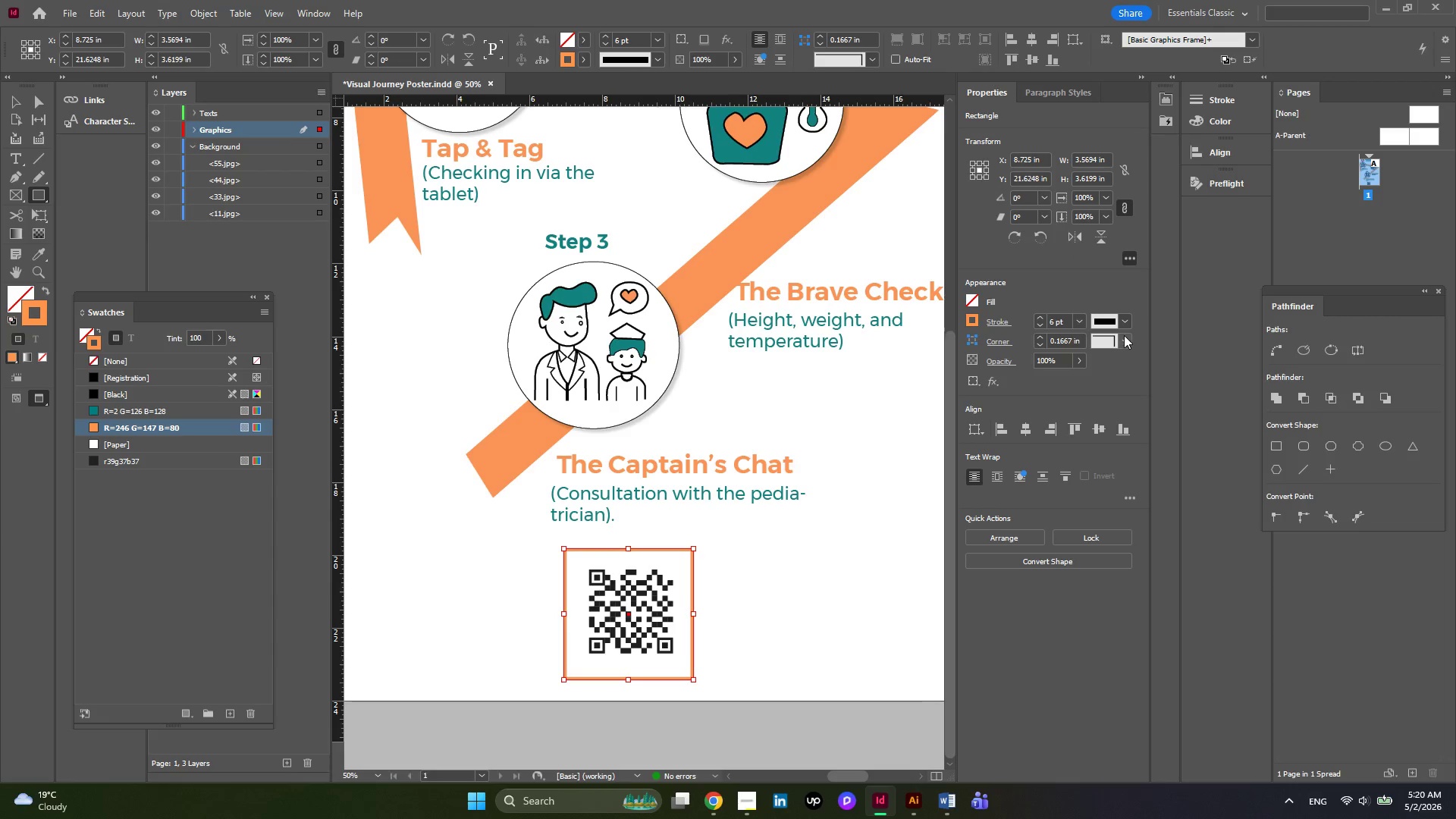 
left_click([1124, 335])
 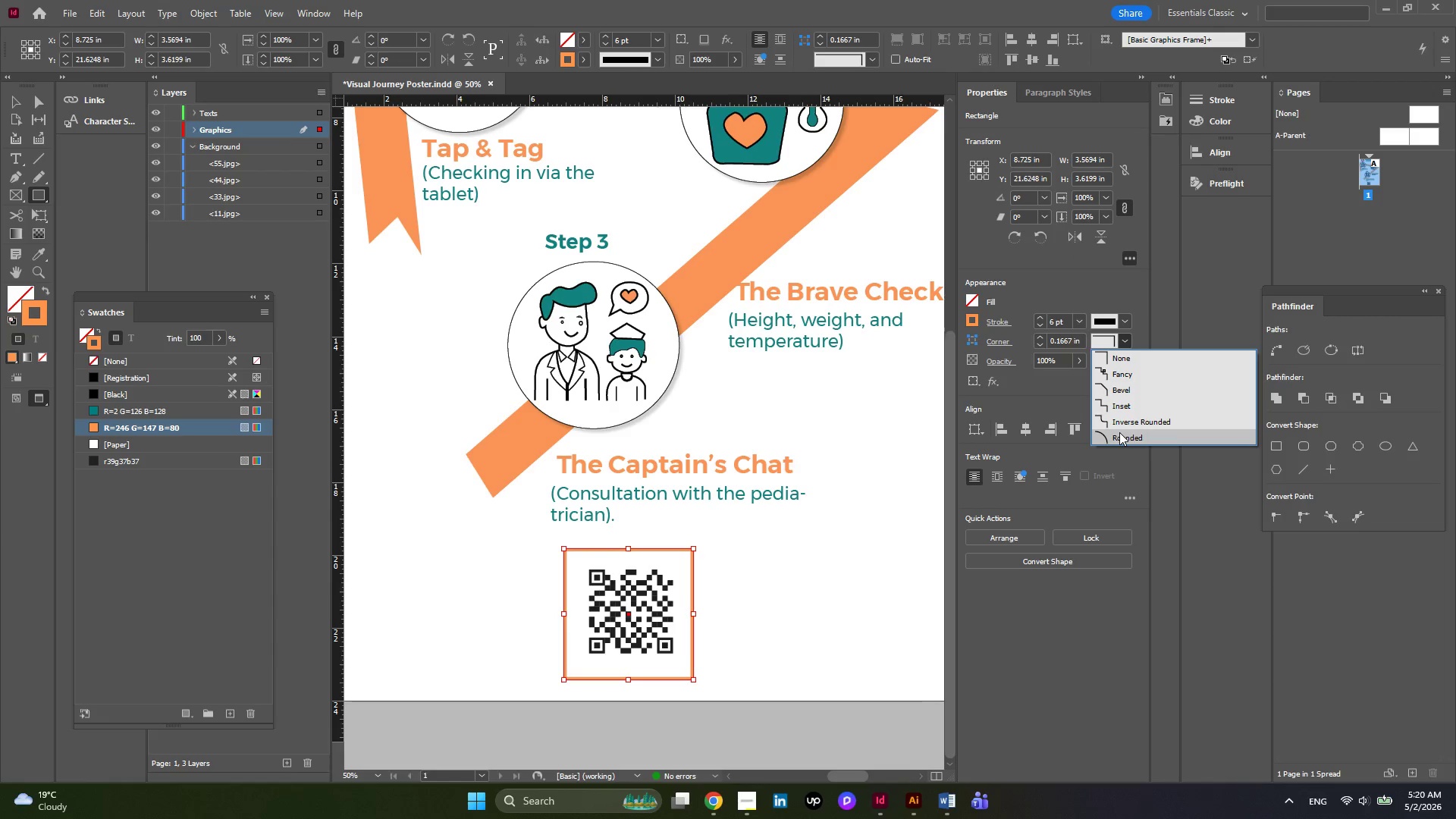 
left_click([1119, 432])
 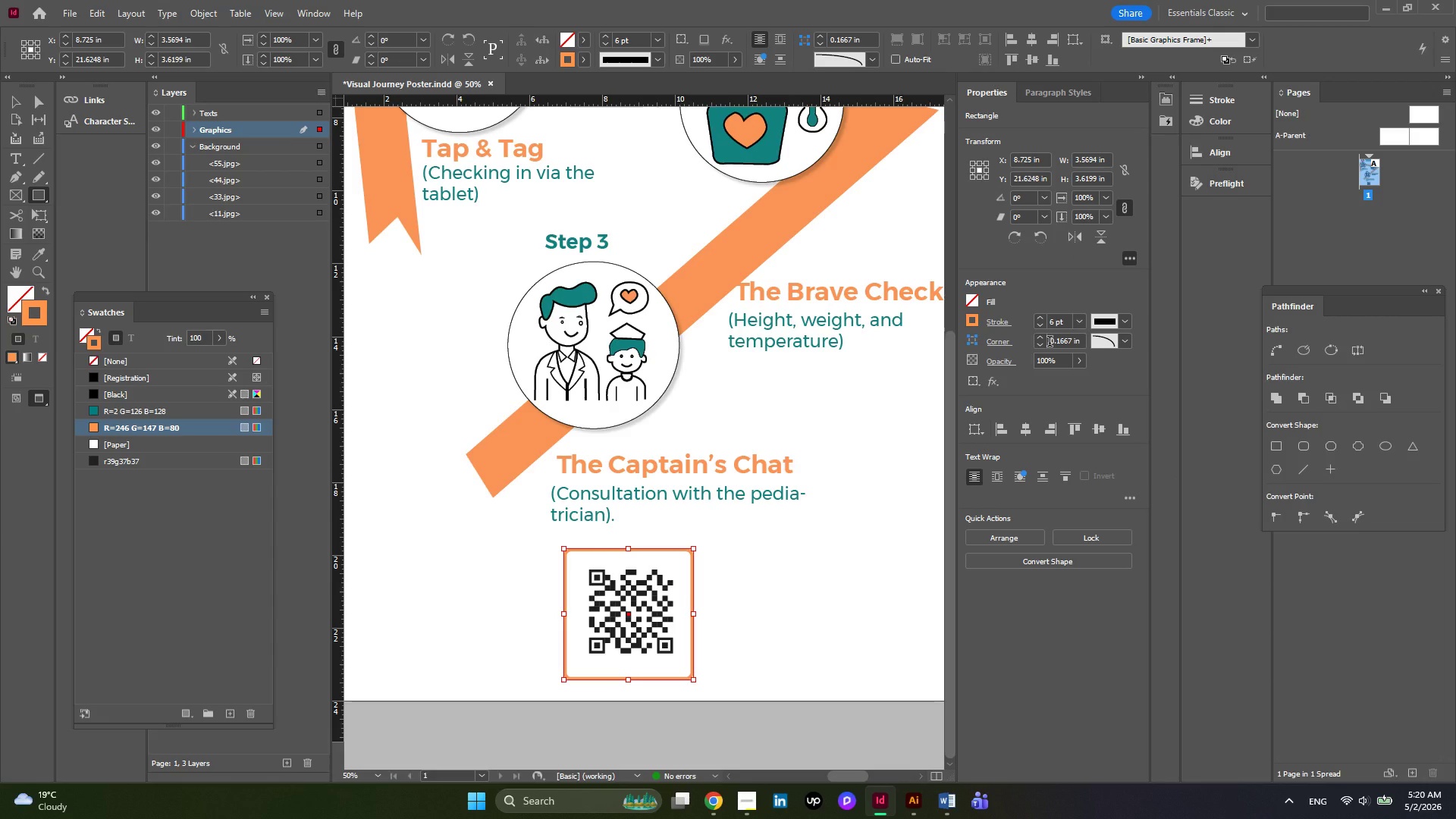 
left_click([1040, 341])
 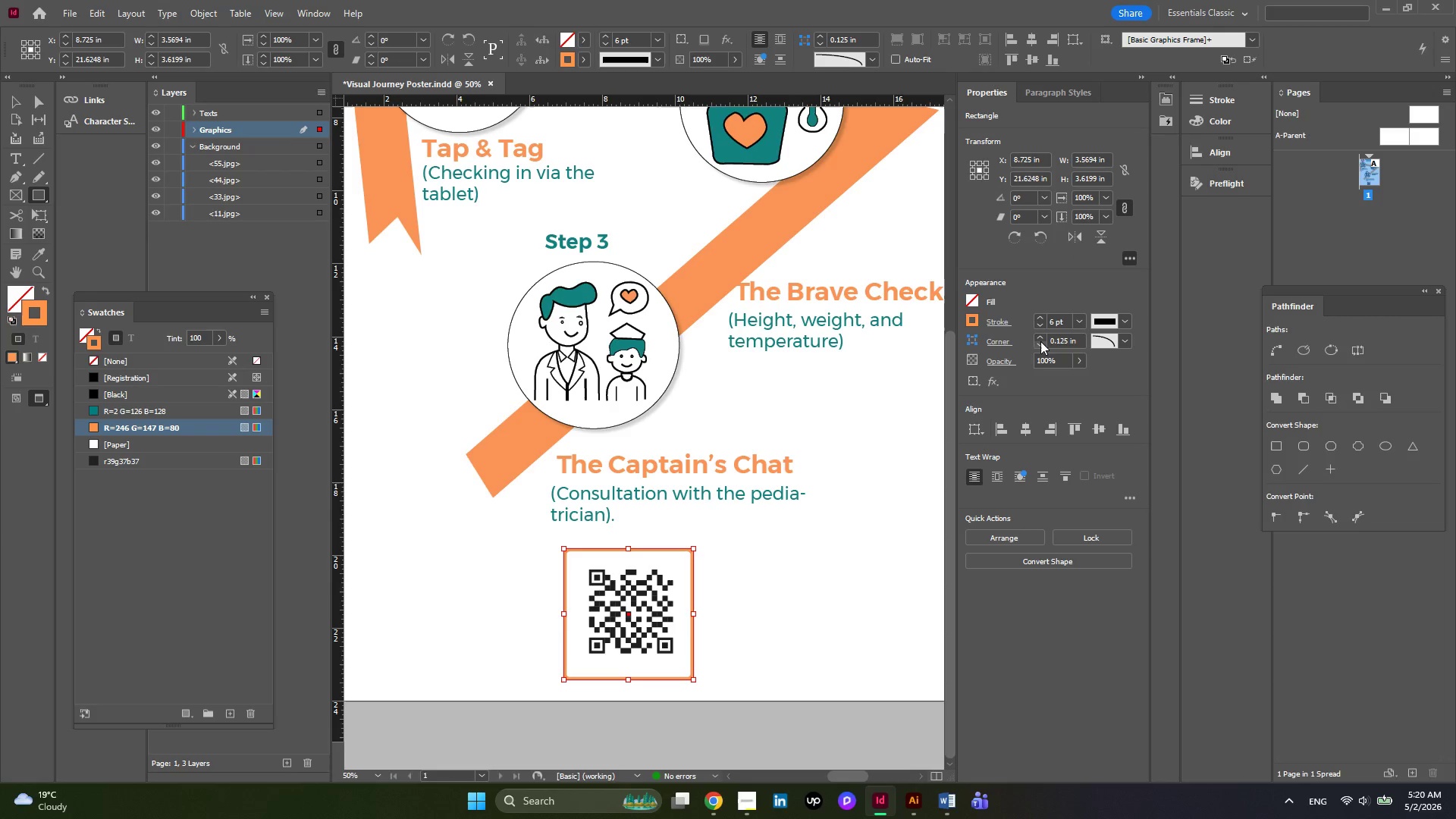 
left_click([1040, 341])
 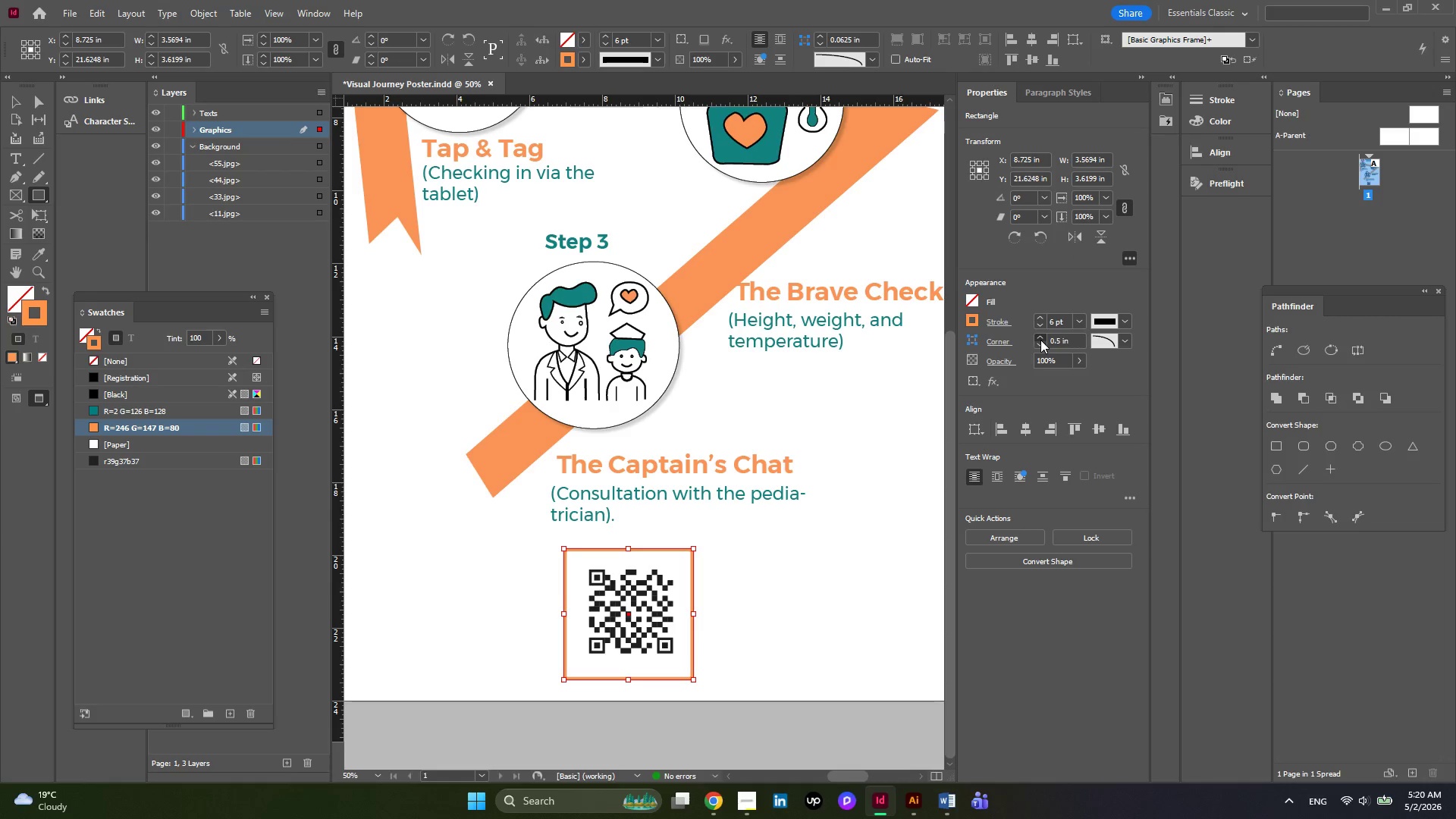 
left_click([1040, 340])
 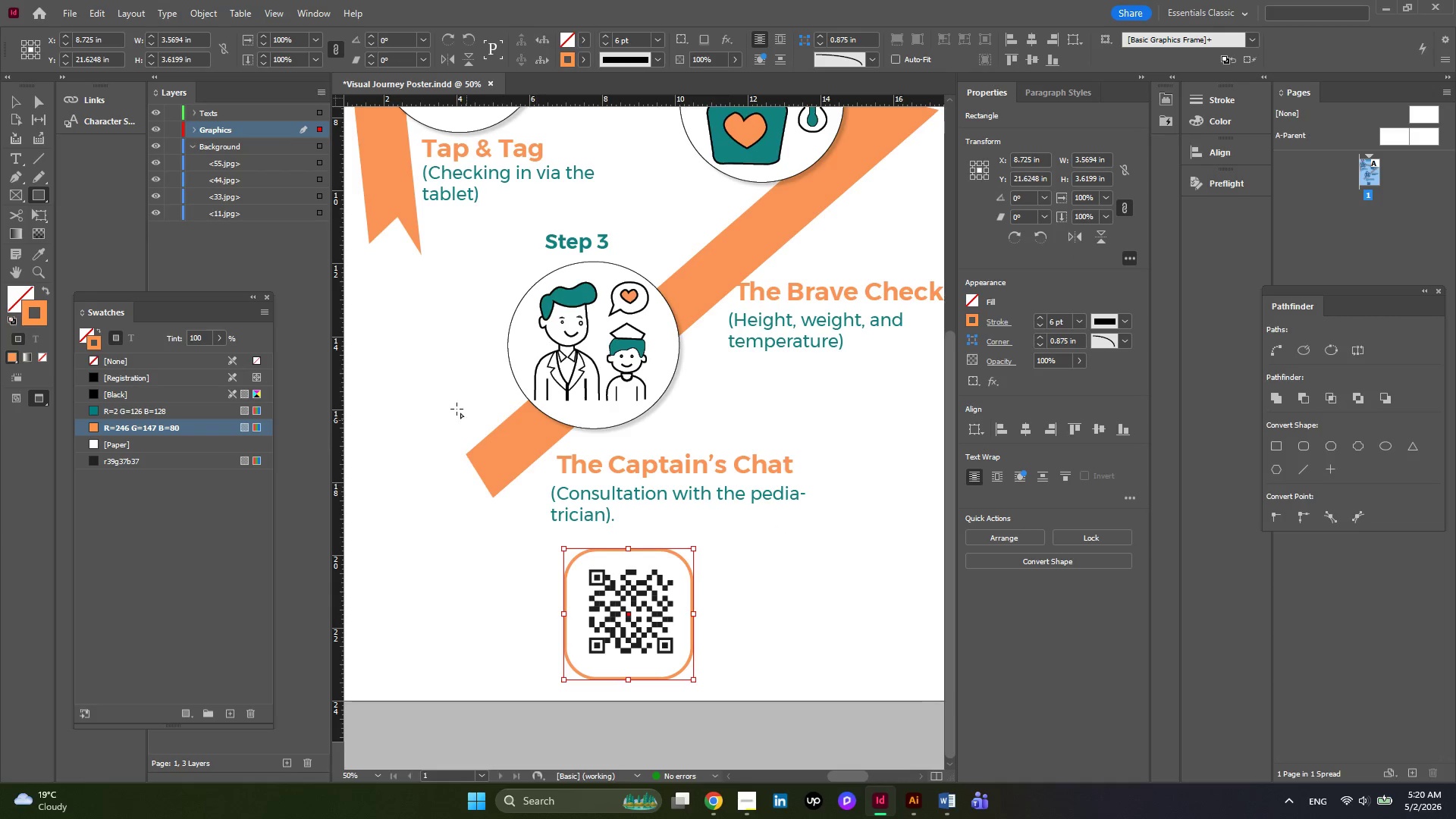 
wait(5.36)
 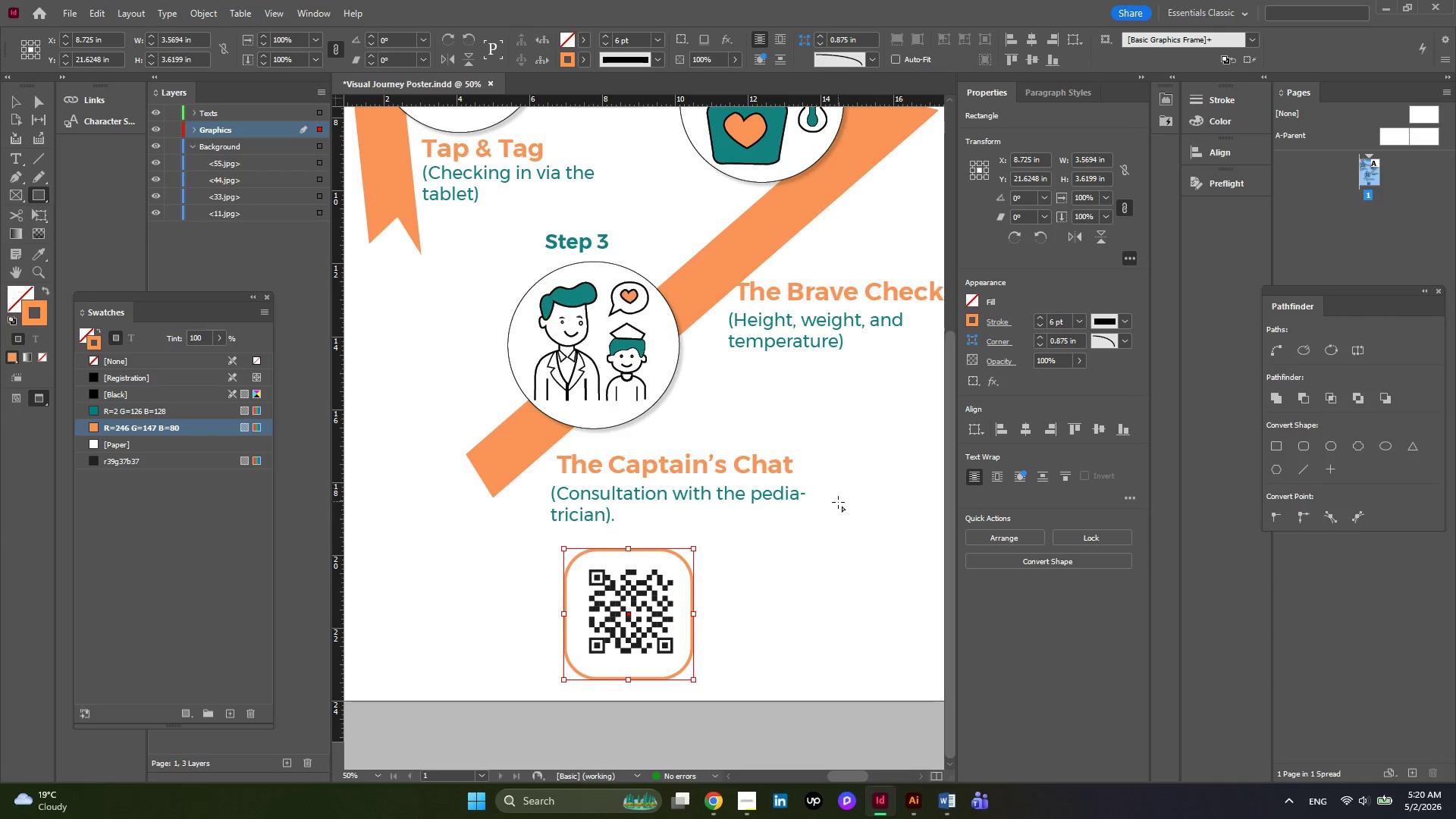 
left_click([27, 102])
 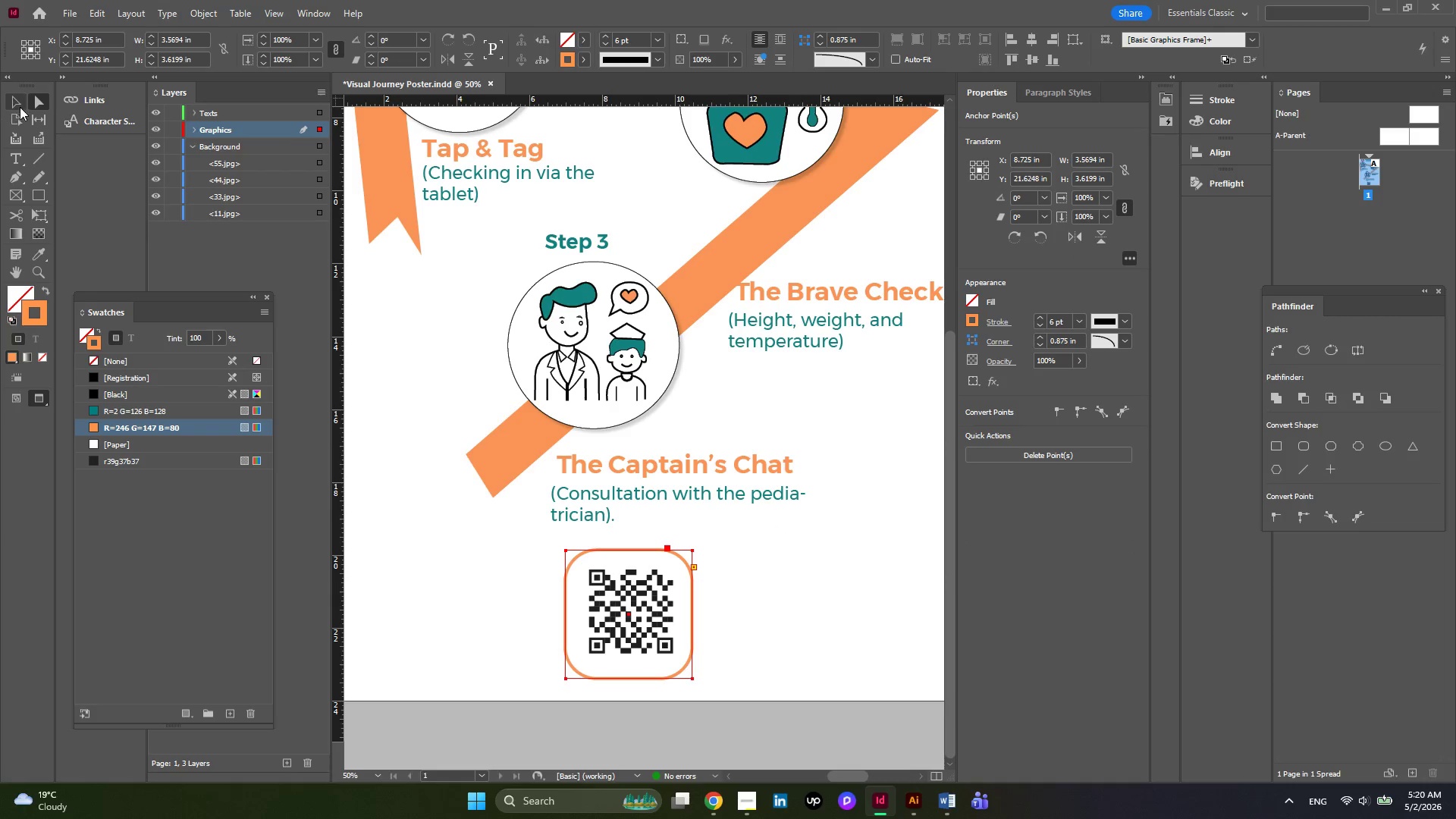 
left_click([20, 107])
 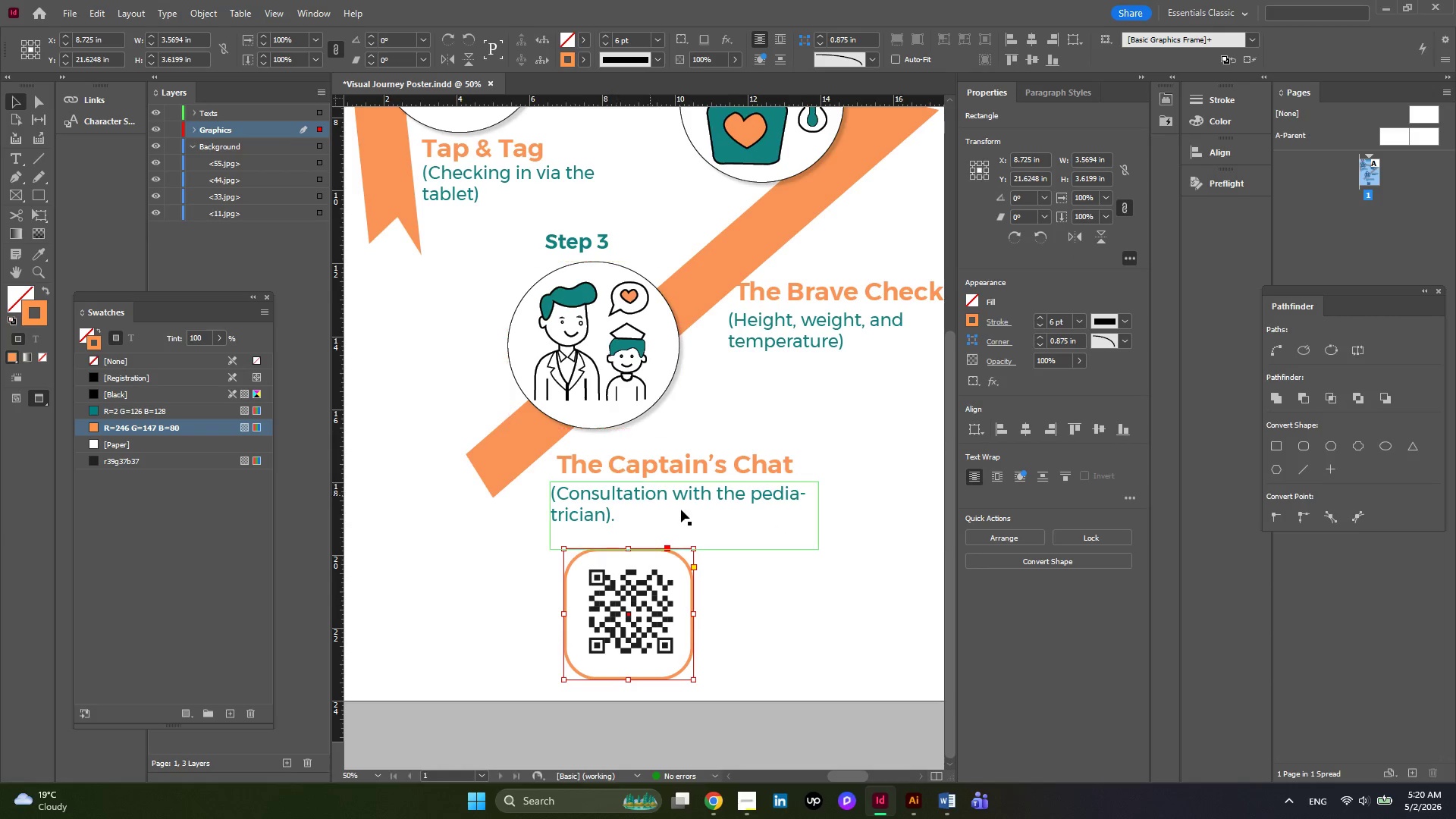 
hold_key(key=AltLeft, duration=0.41)
scroll: coordinate [682, 510], scroll_direction: down, amount: 1.0
 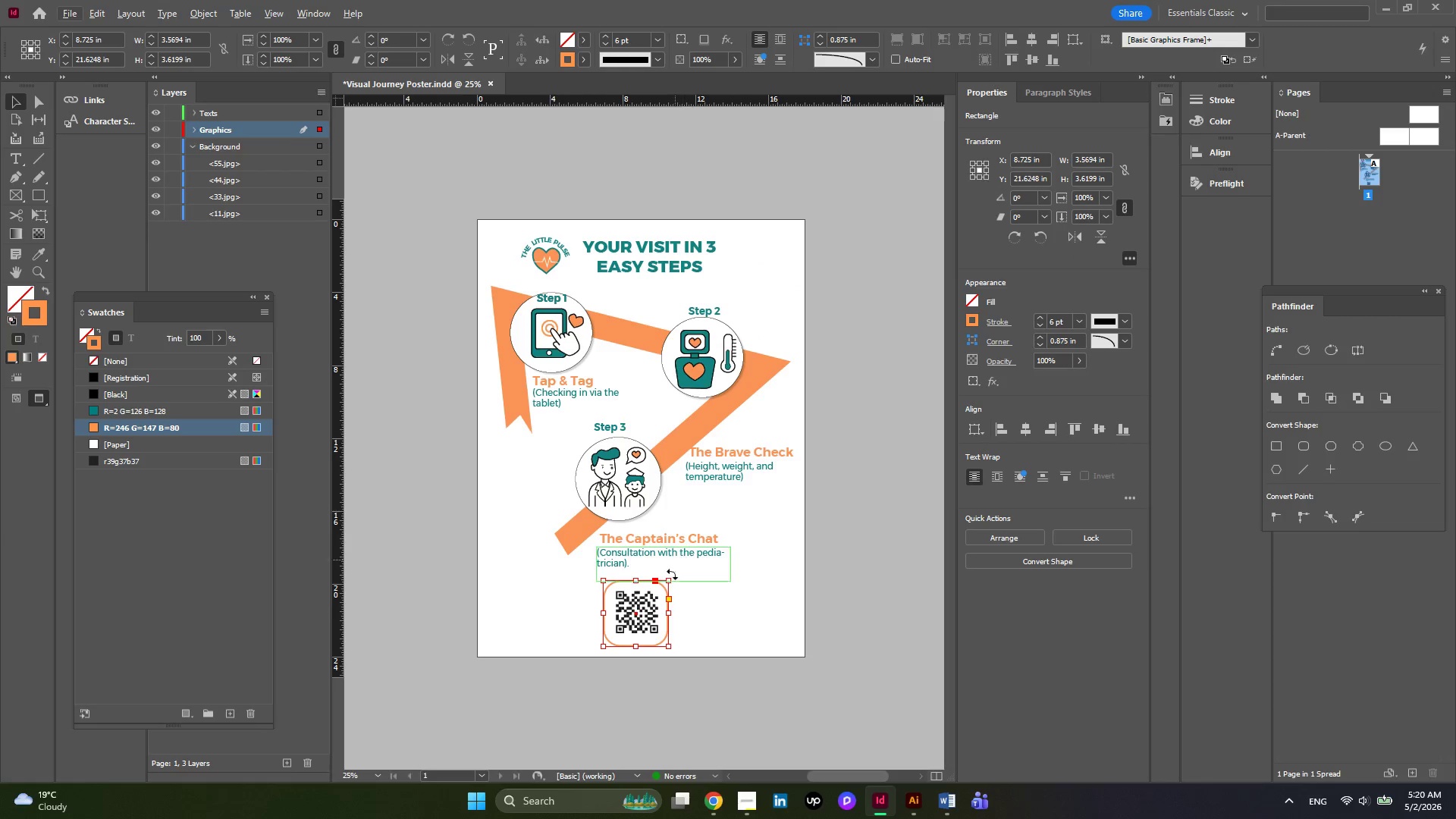 
hold_key(key=AltLeft, duration=0.39)
scroll: coordinate [670, 585], scroll_direction: none, amount: 0.0
 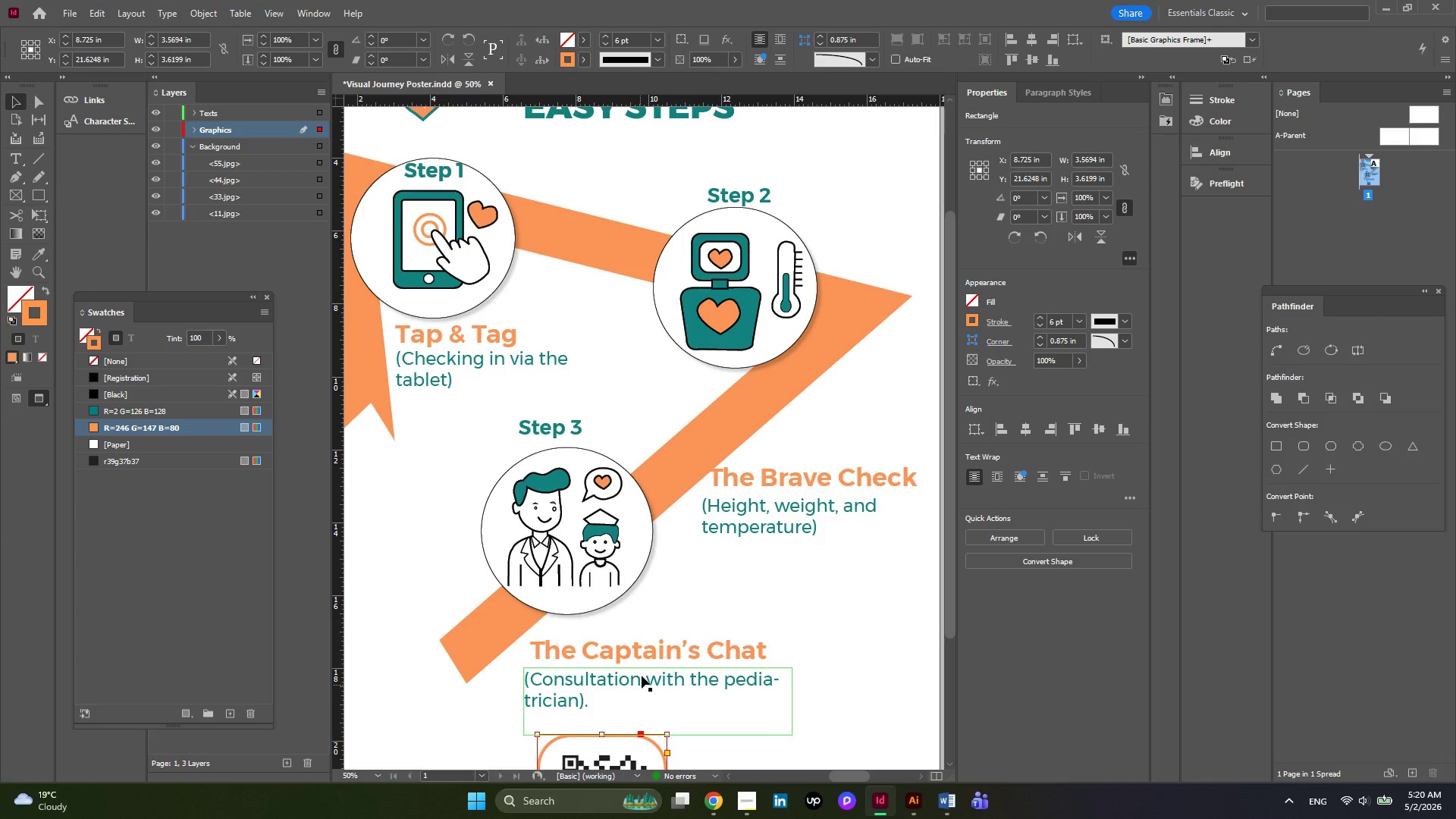 
scroll: coordinate [642, 676], scroll_direction: down, amount: 3.0
 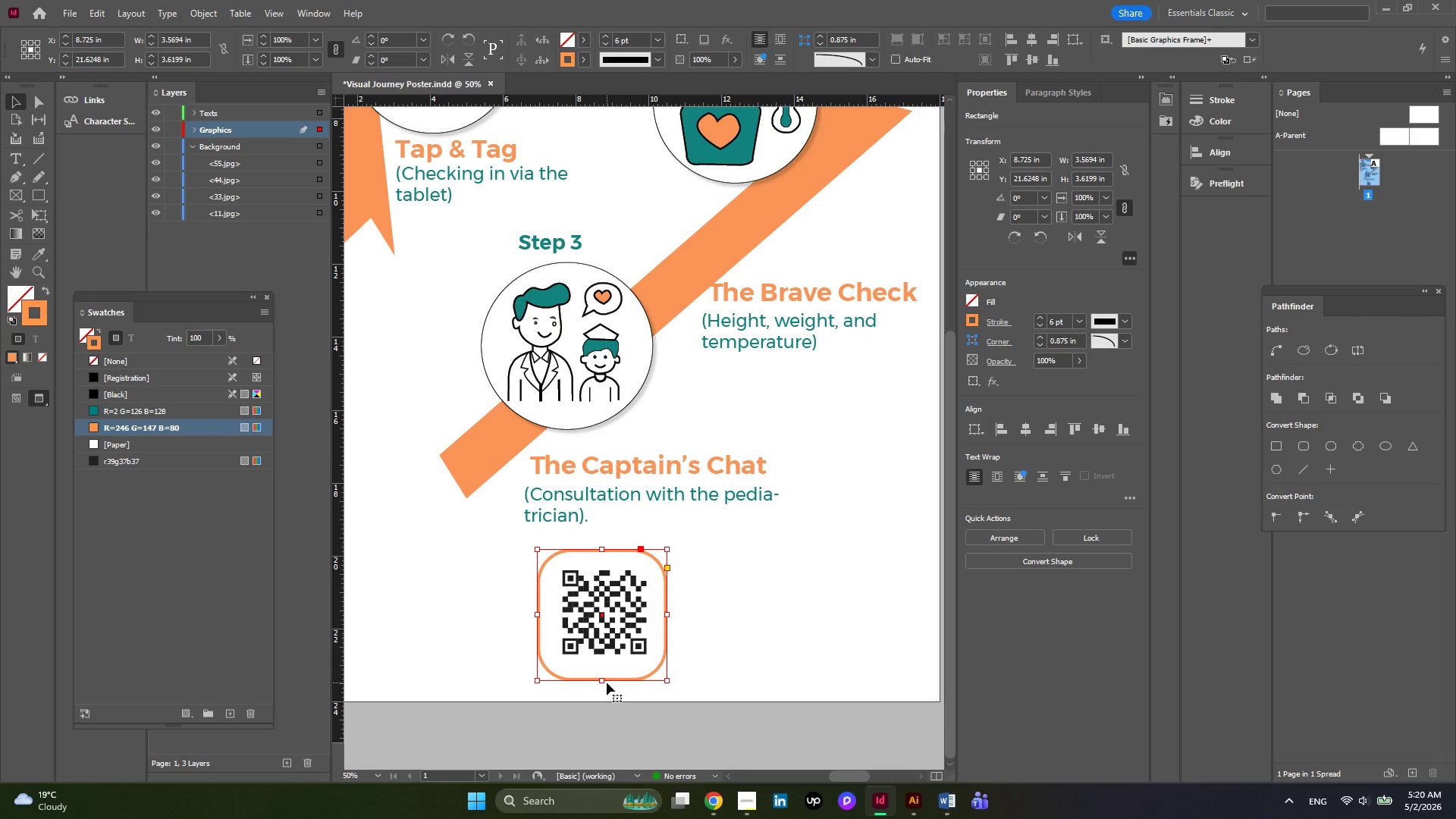 
left_click_drag(start_coordinate=[603, 682], to_coordinate=[602, 663])
 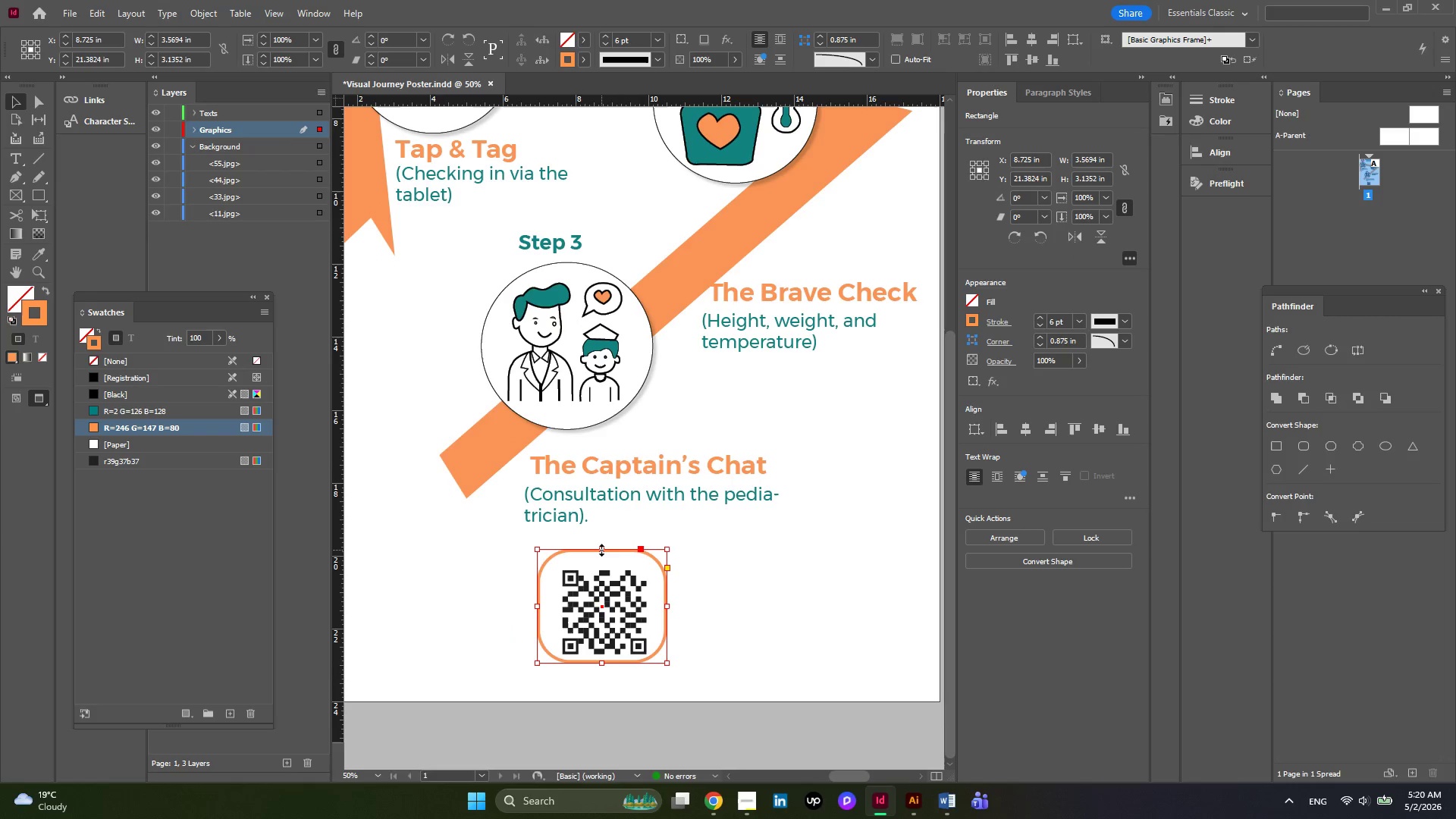 
left_click_drag(start_coordinate=[601, 550], to_coordinate=[602, 558])
 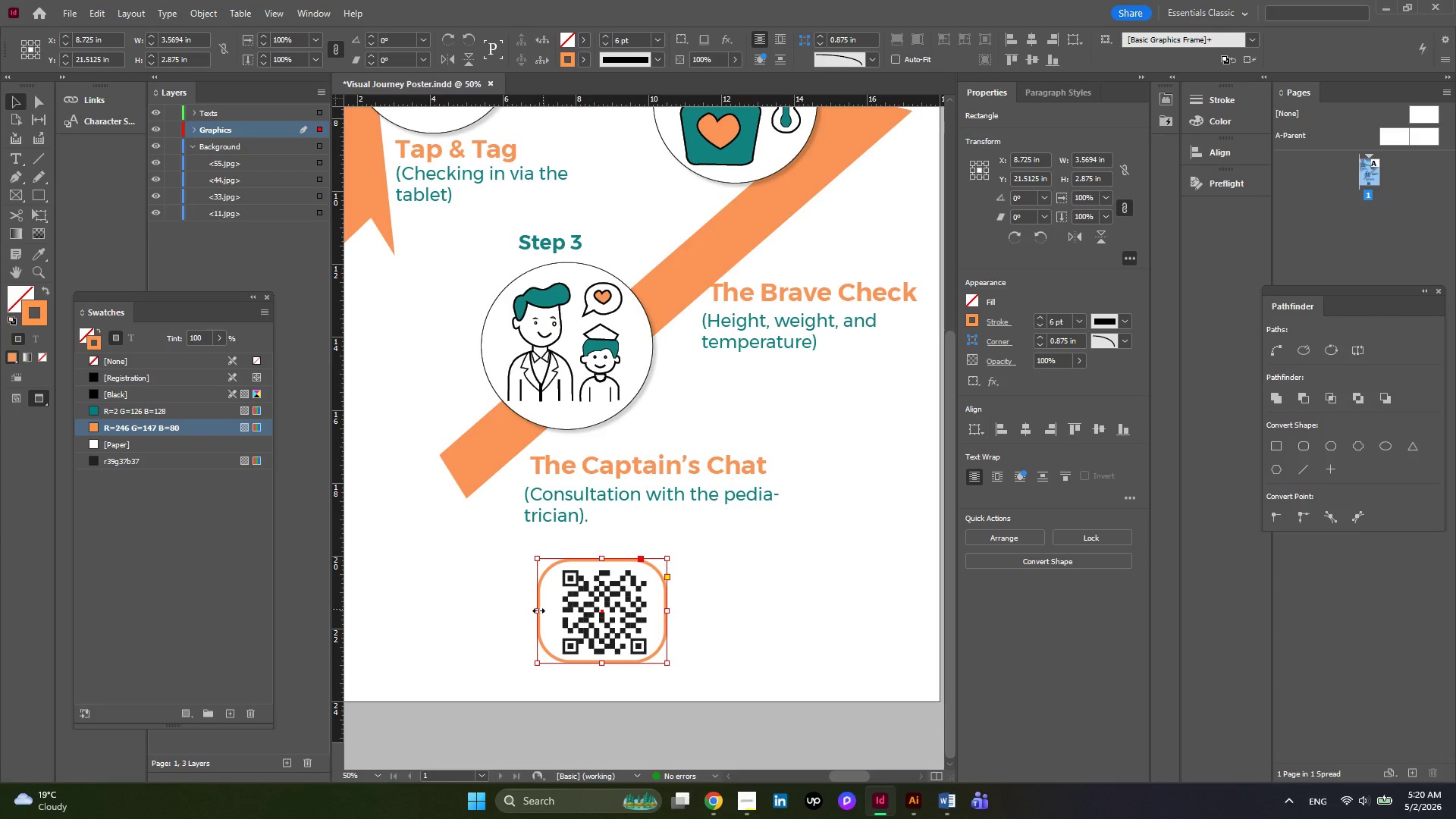 
left_click_drag(start_coordinate=[536, 611], to_coordinate=[553, 615])
 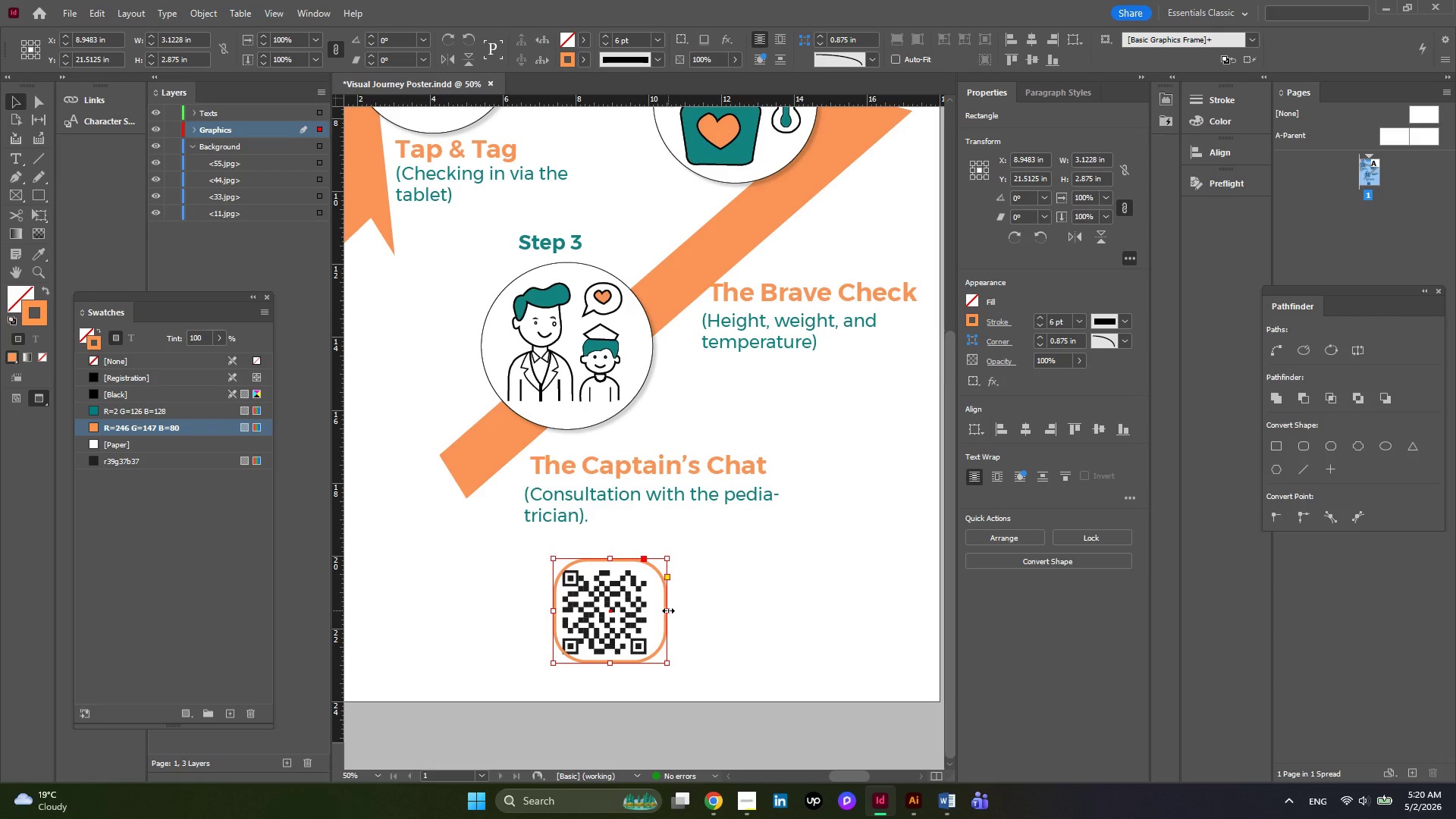 
left_click_drag(start_coordinate=[668, 610], to_coordinate=[651, 613])
 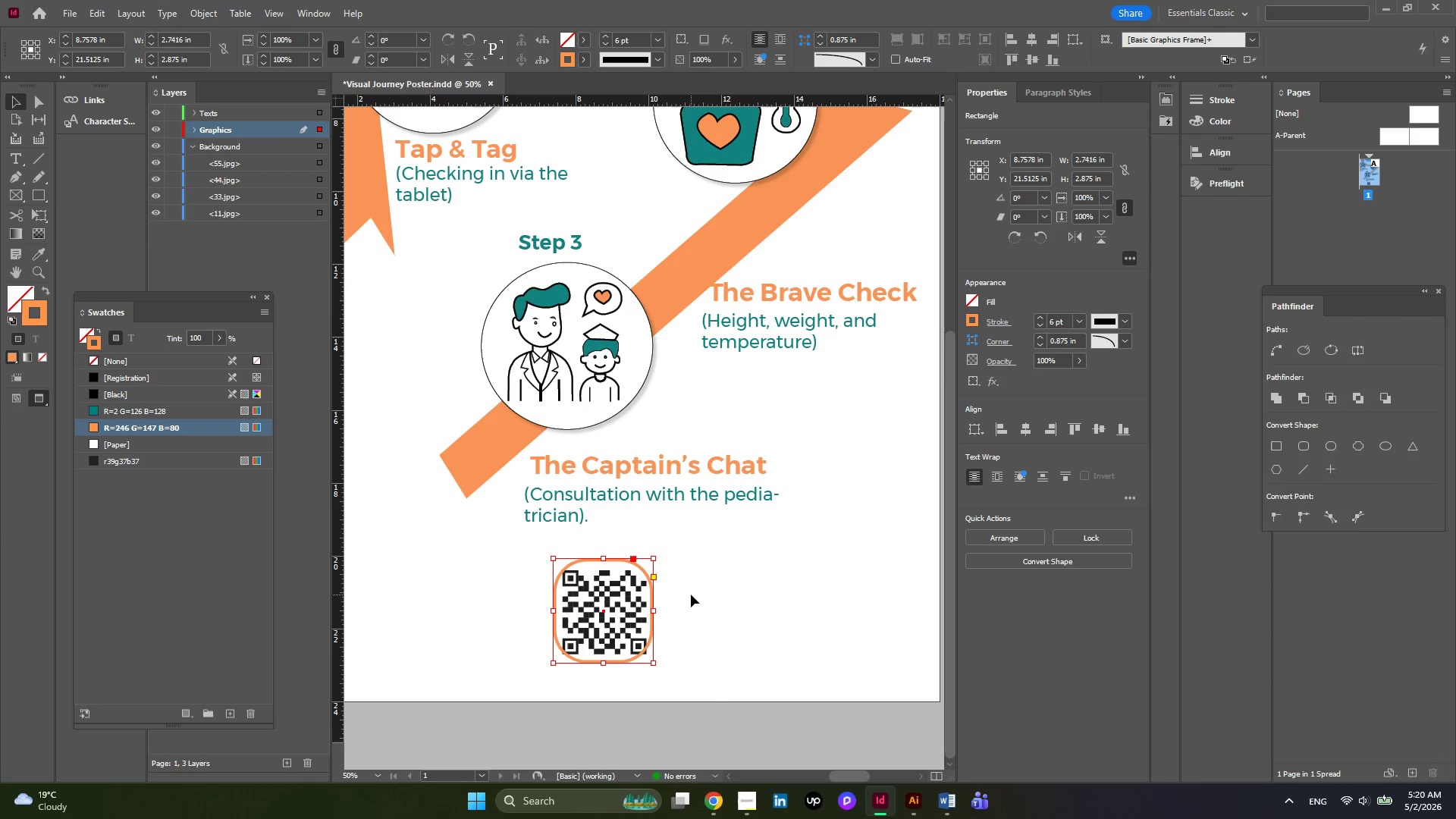 
left_click([691, 595])
 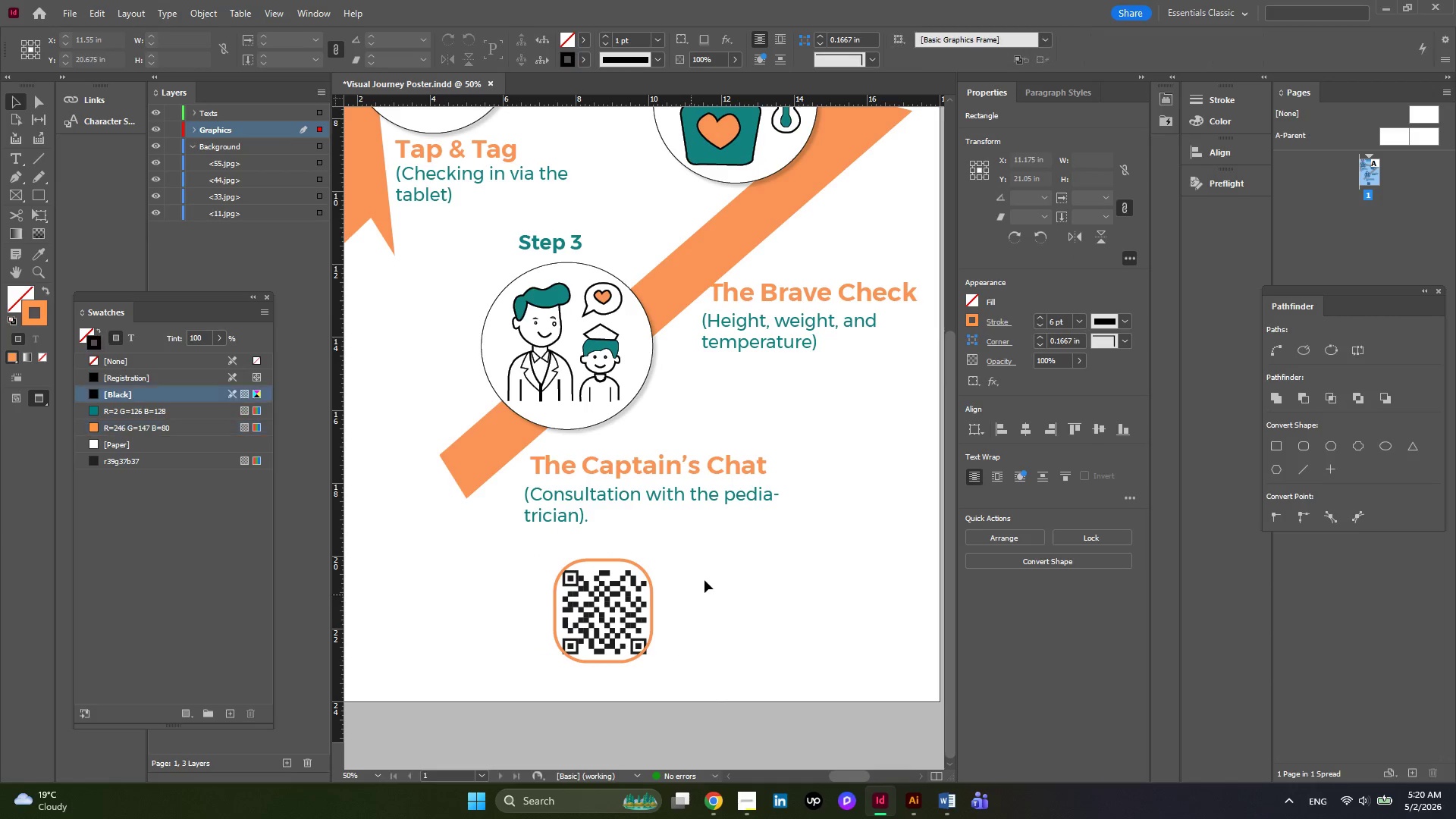 
scroll: coordinate [704, 580], scroll_direction: down, amount: 3.0
 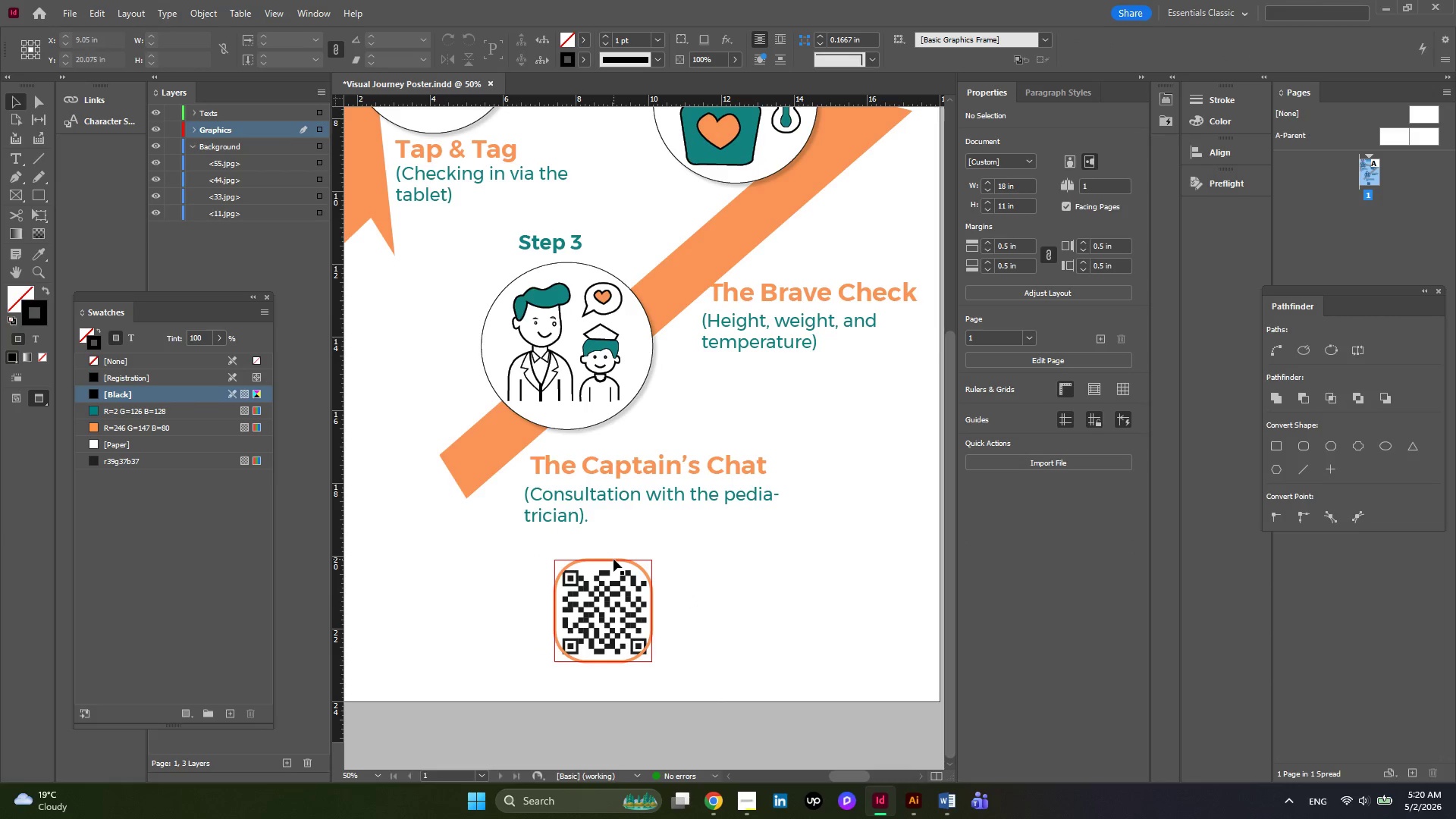 
left_click([613, 559])
 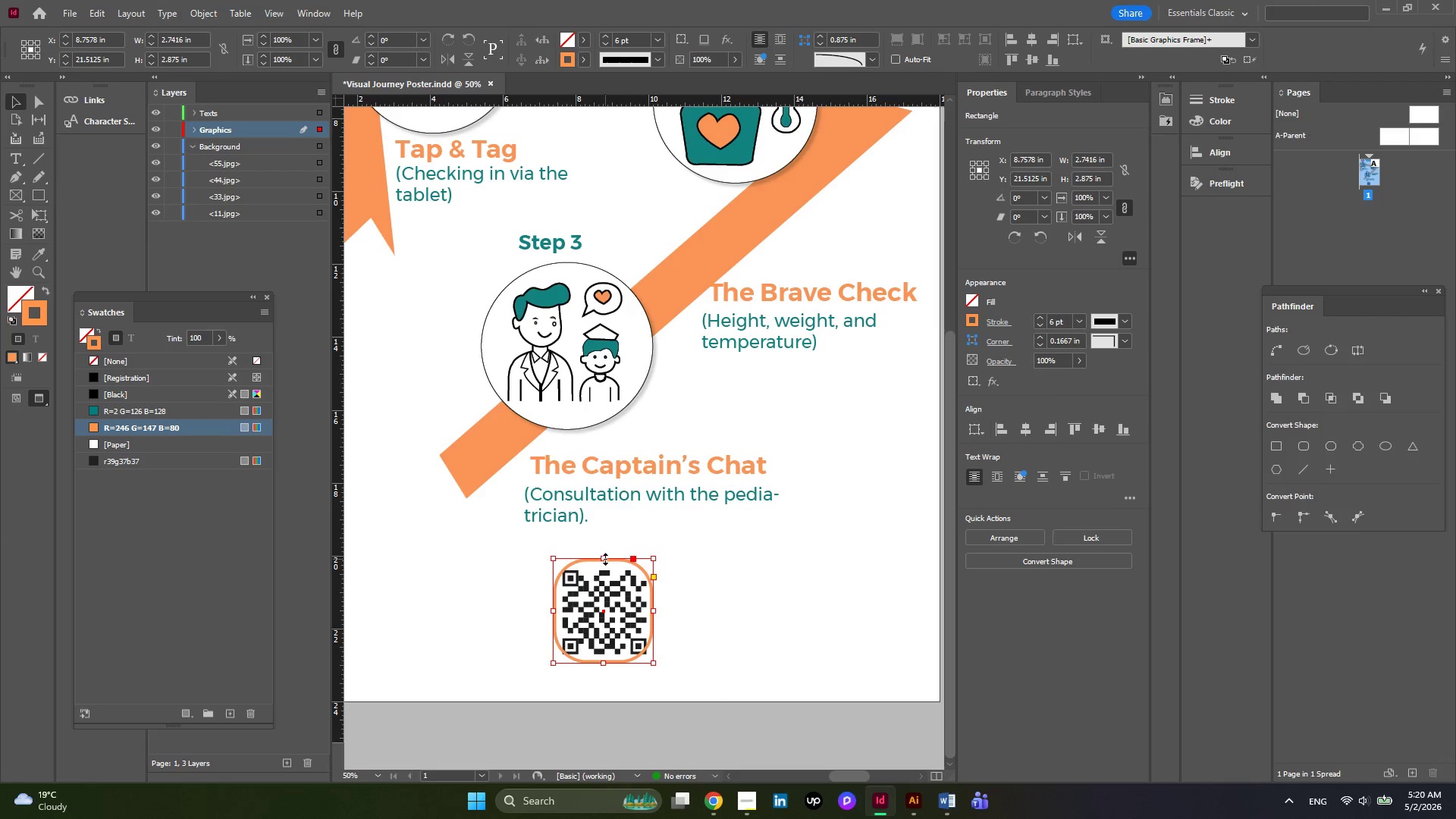 
left_click_drag(start_coordinate=[605, 559], to_coordinate=[605, 555])
 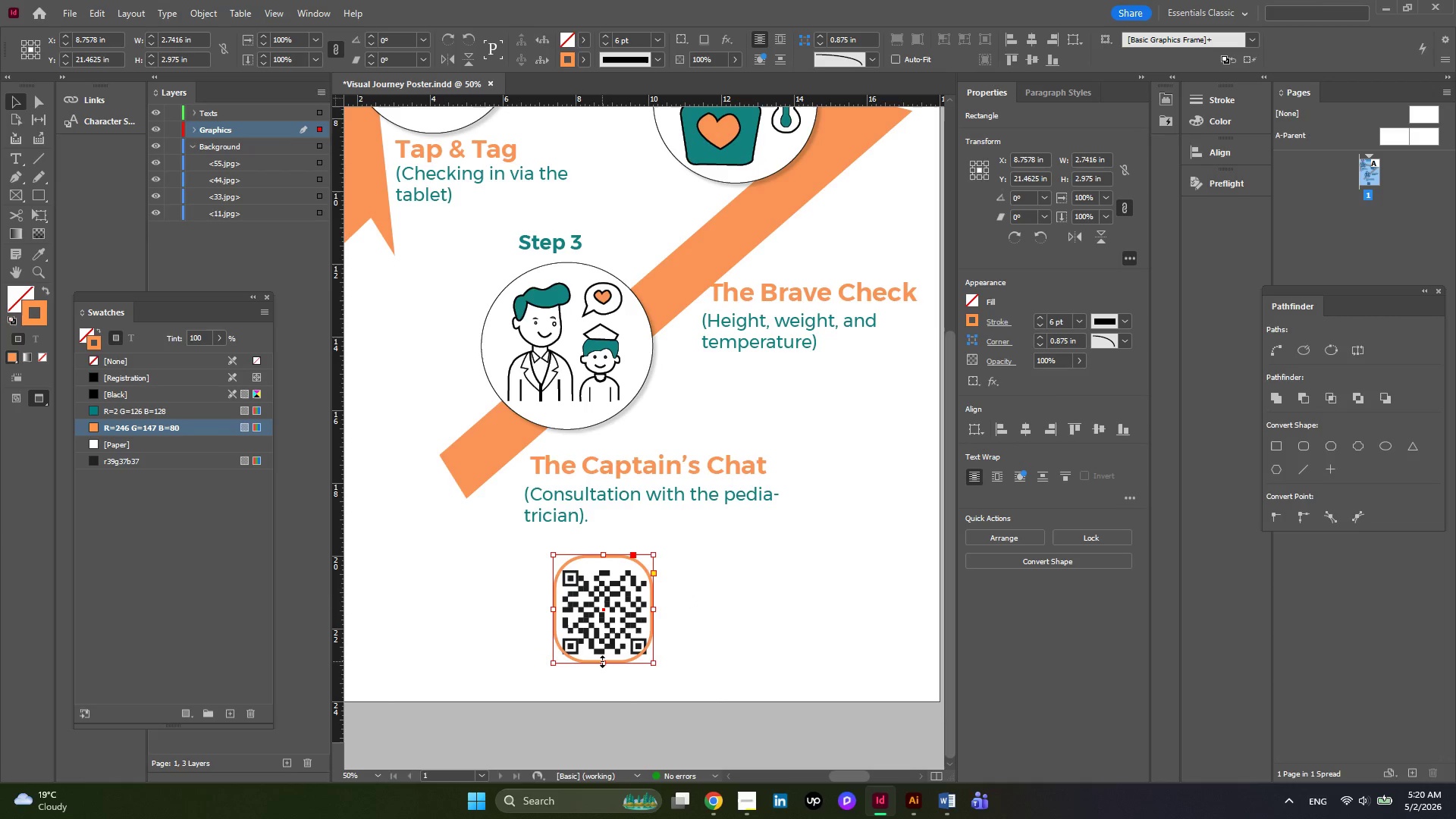 
left_click_drag(start_coordinate=[602, 661], to_coordinate=[602, 669])
 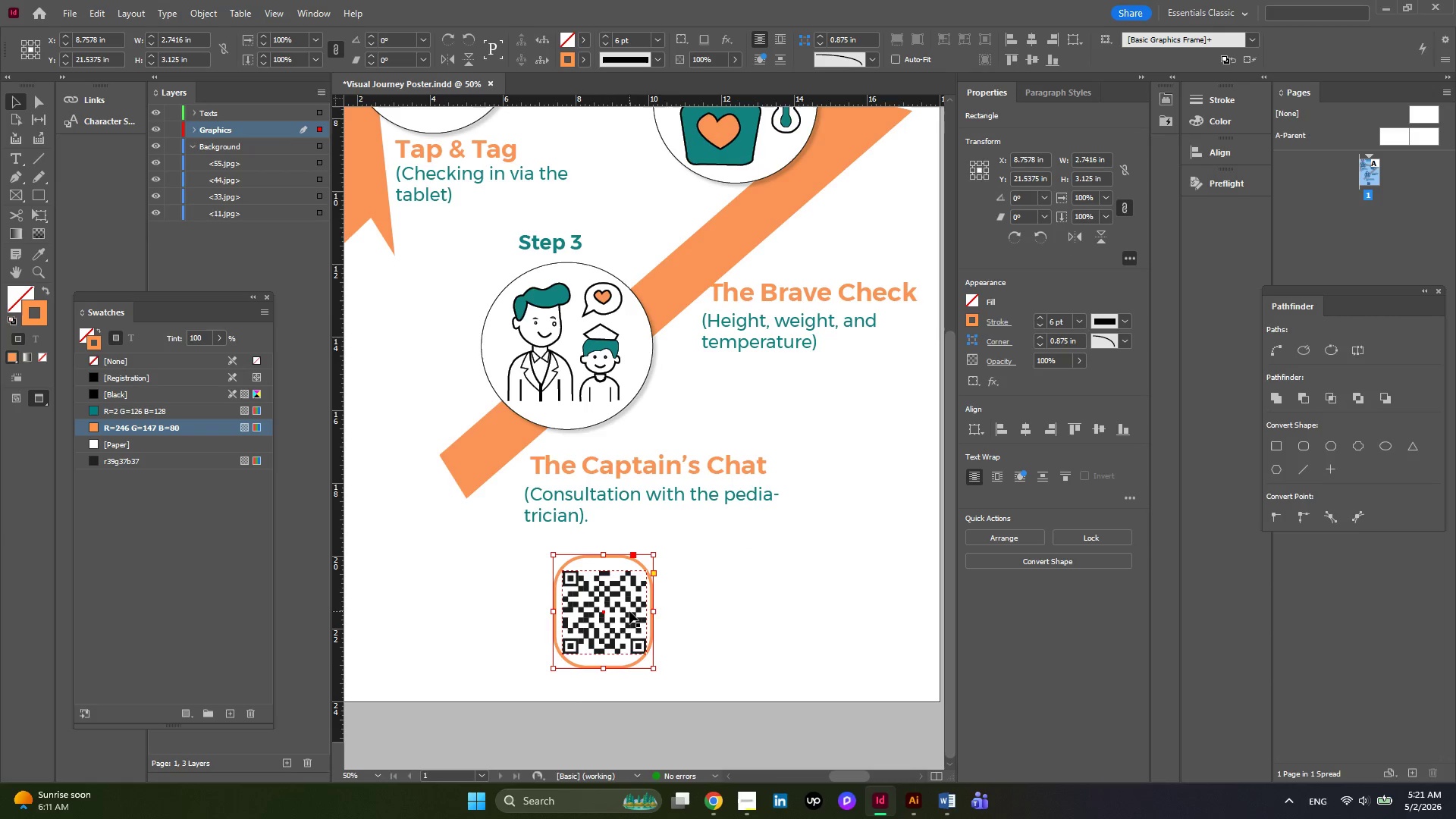 
left_click_drag(start_coordinate=[655, 612], to_coordinate=[662, 604])
 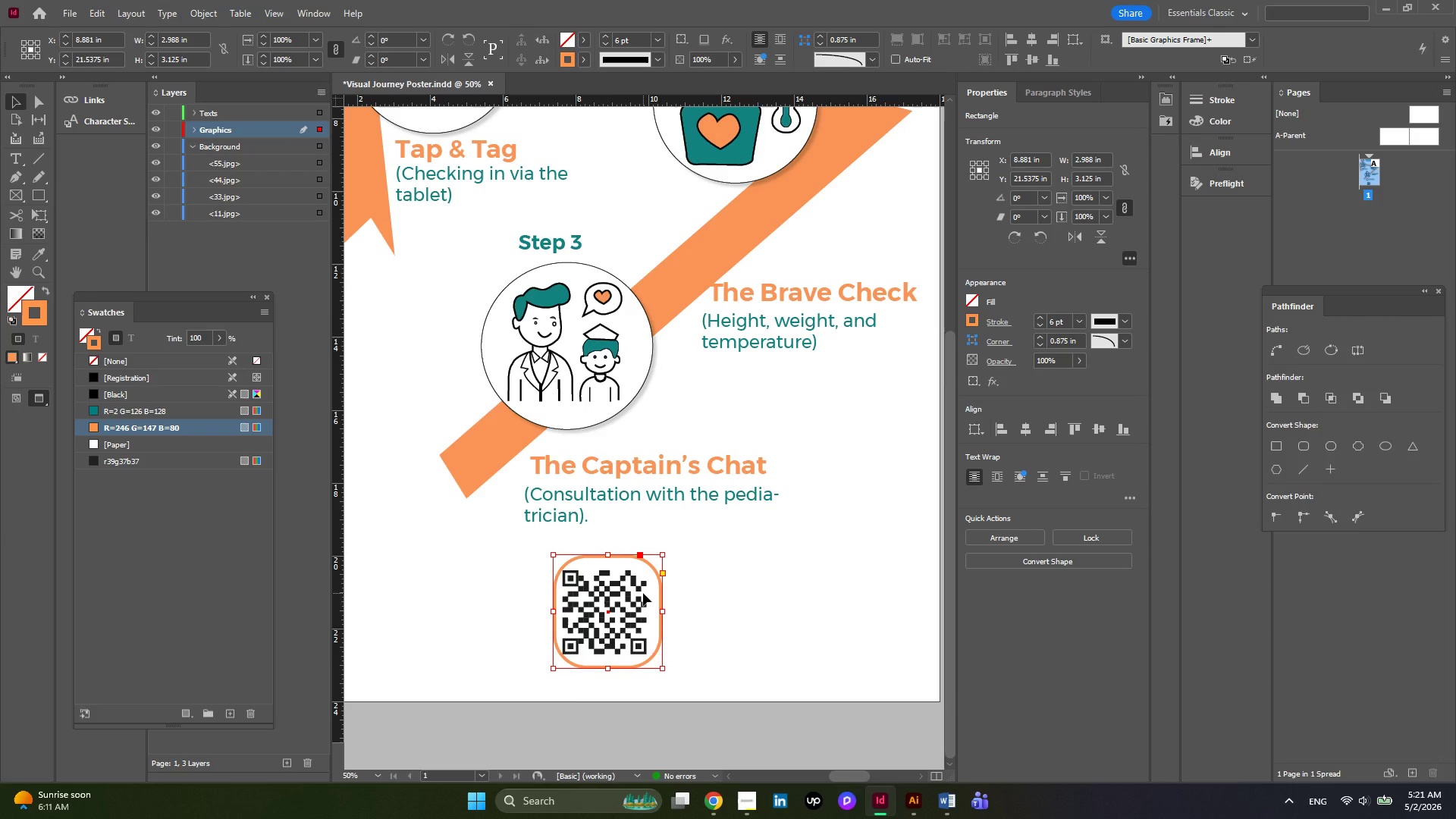 
key(ArrowLeft)
 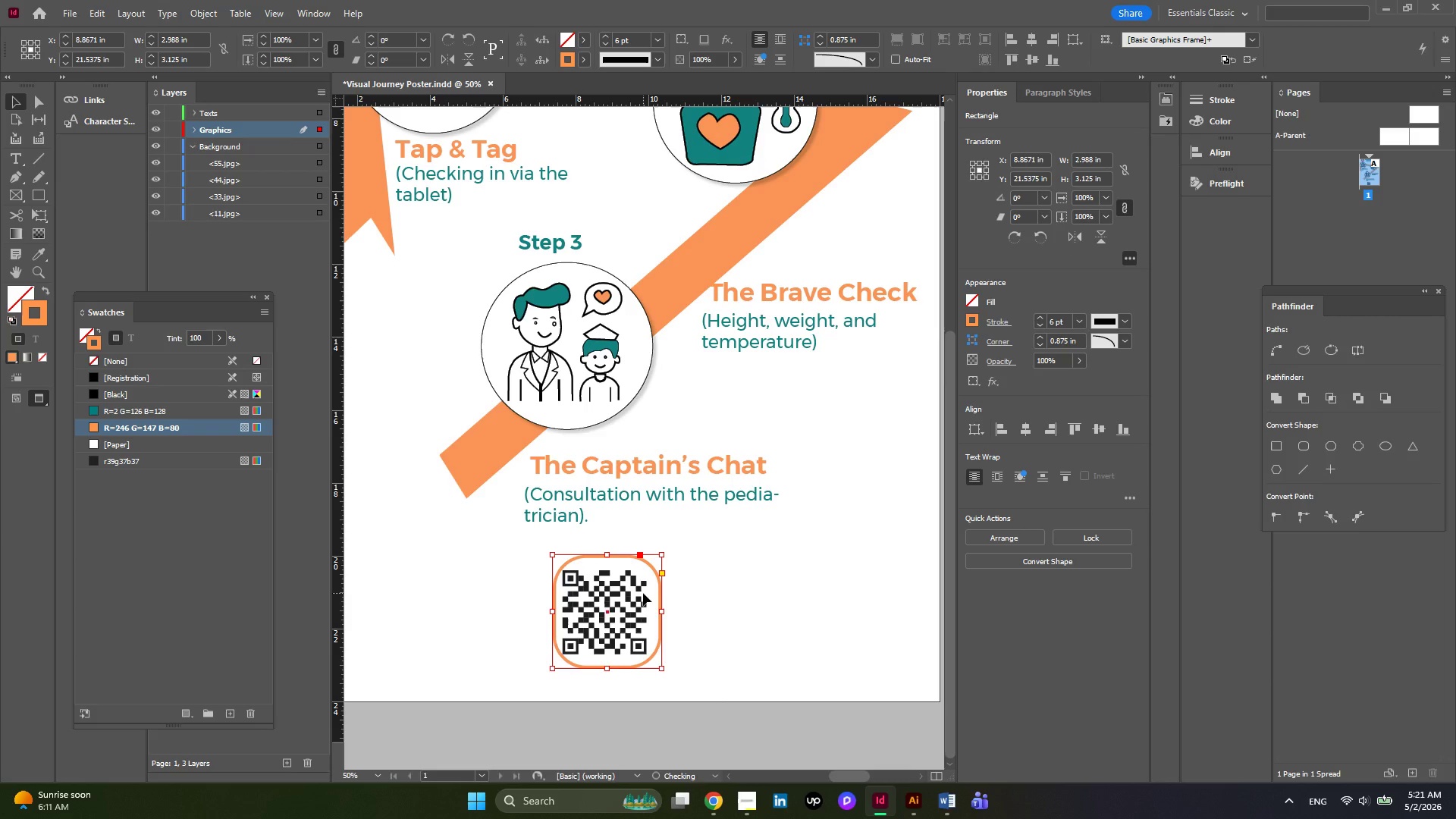 
key(ArrowLeft)
 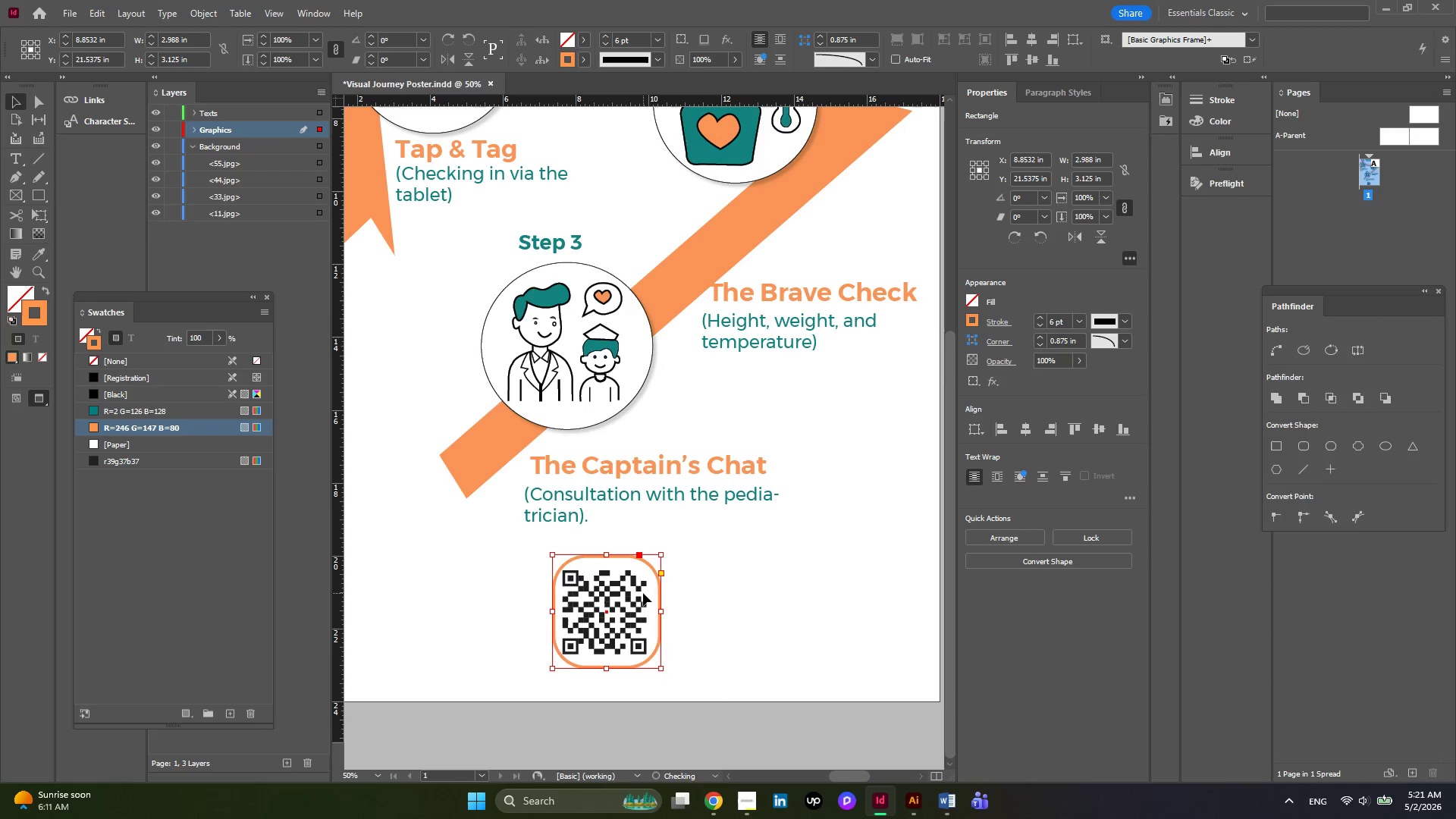 
key(ArrowLeft)
 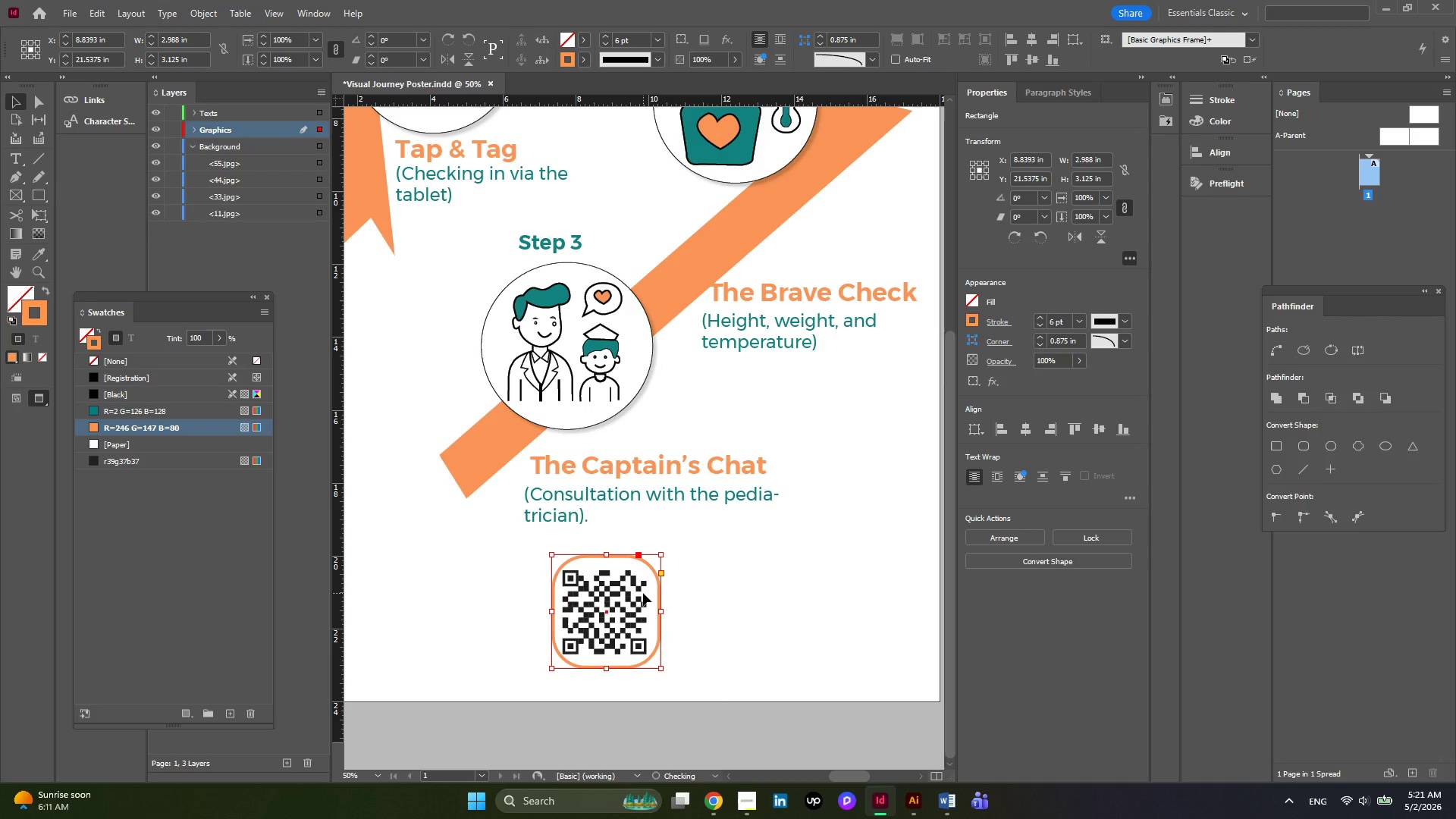 
key(ArrowLeft)
 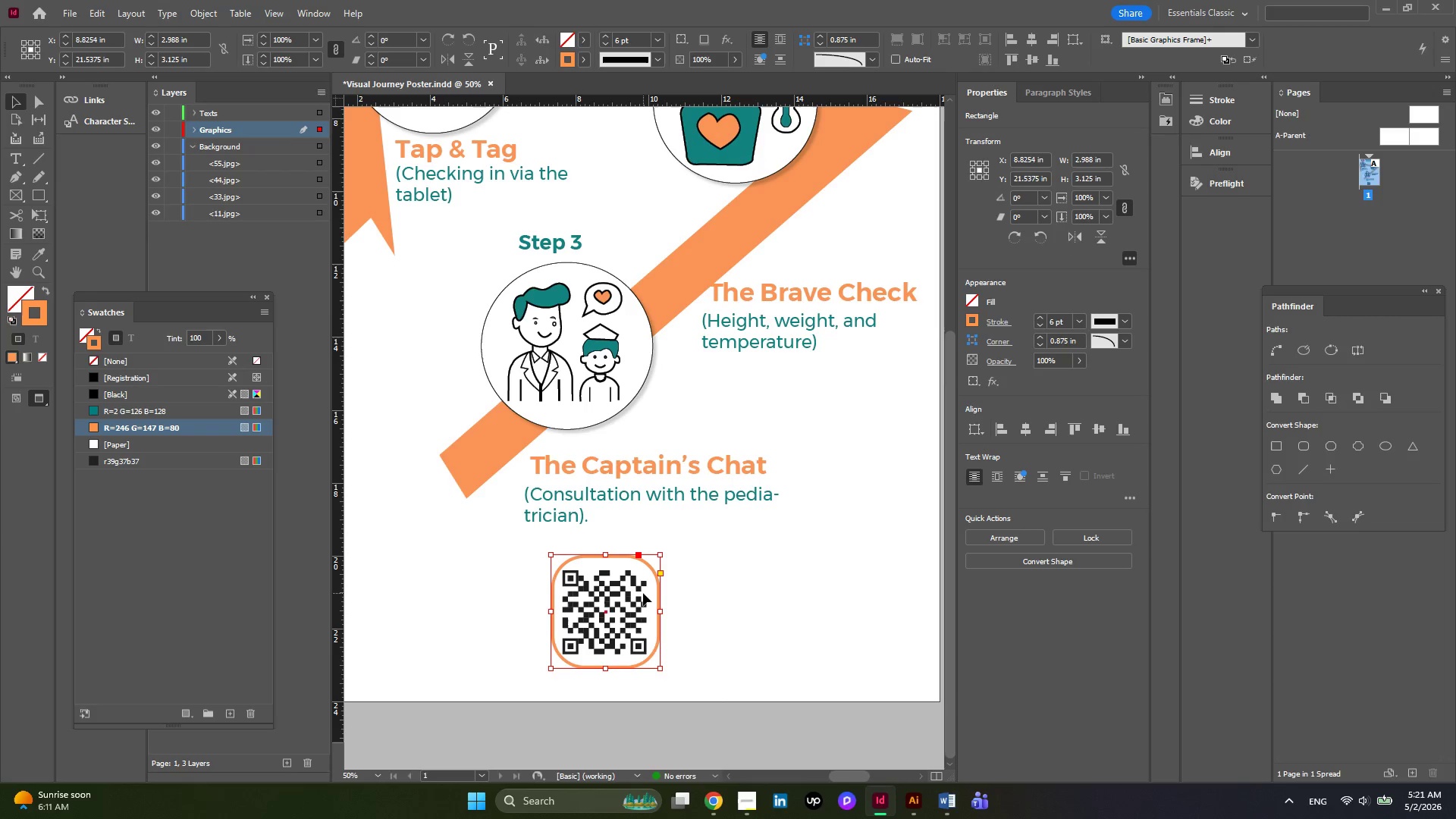 
key(ArrowLeft)
 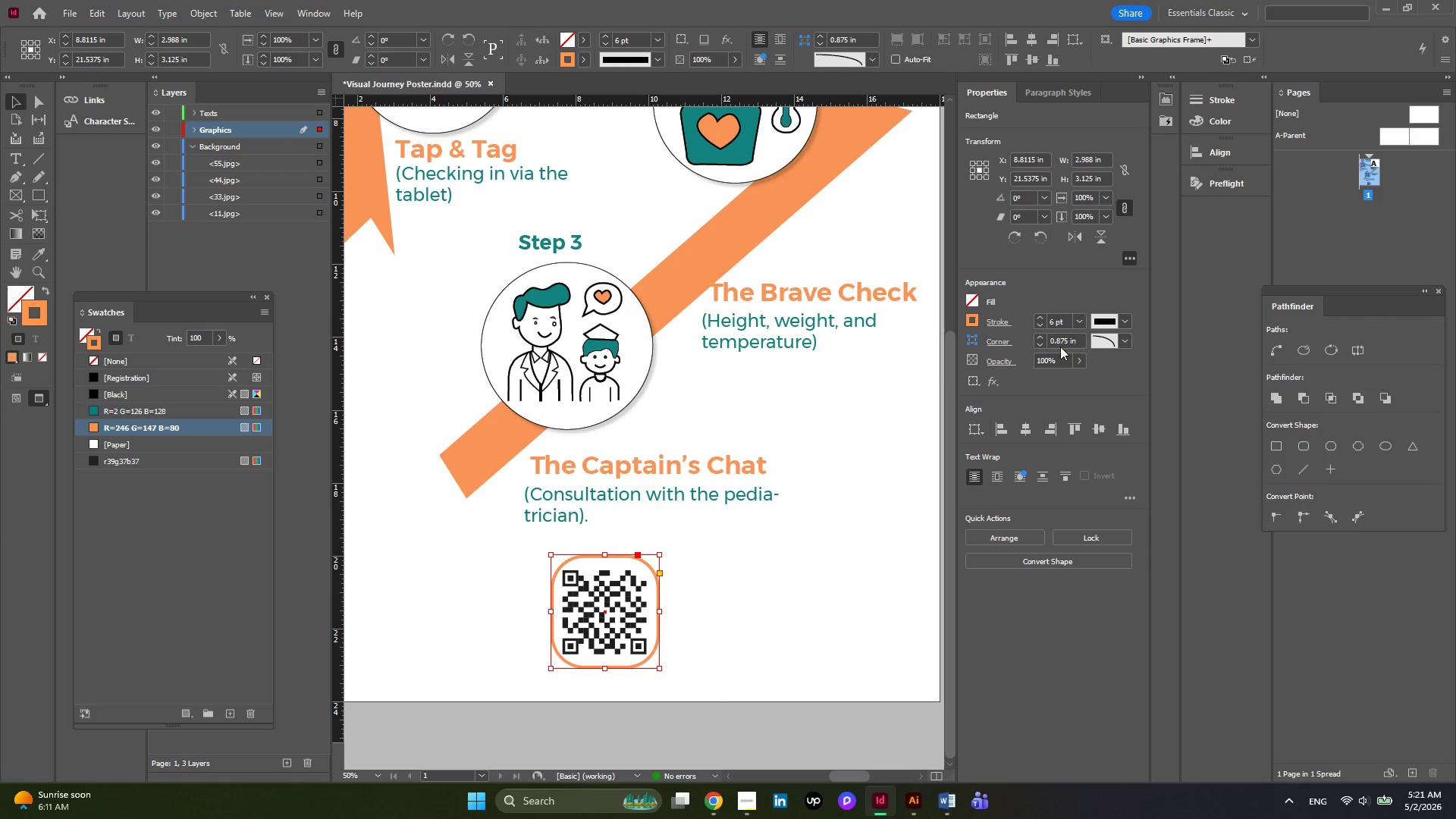 
left_click([1042, 346])
 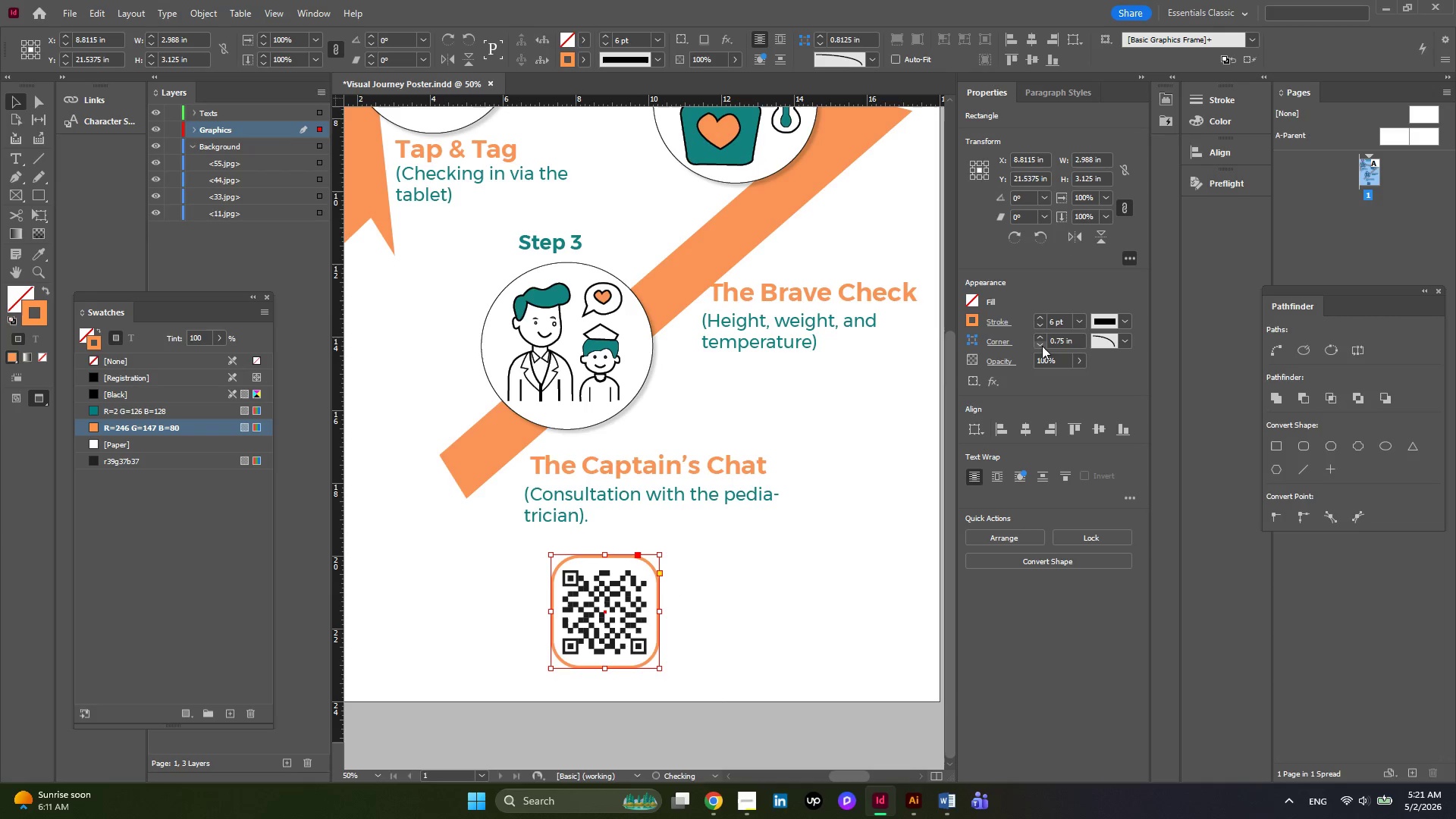 
double_click([1042, 346])
 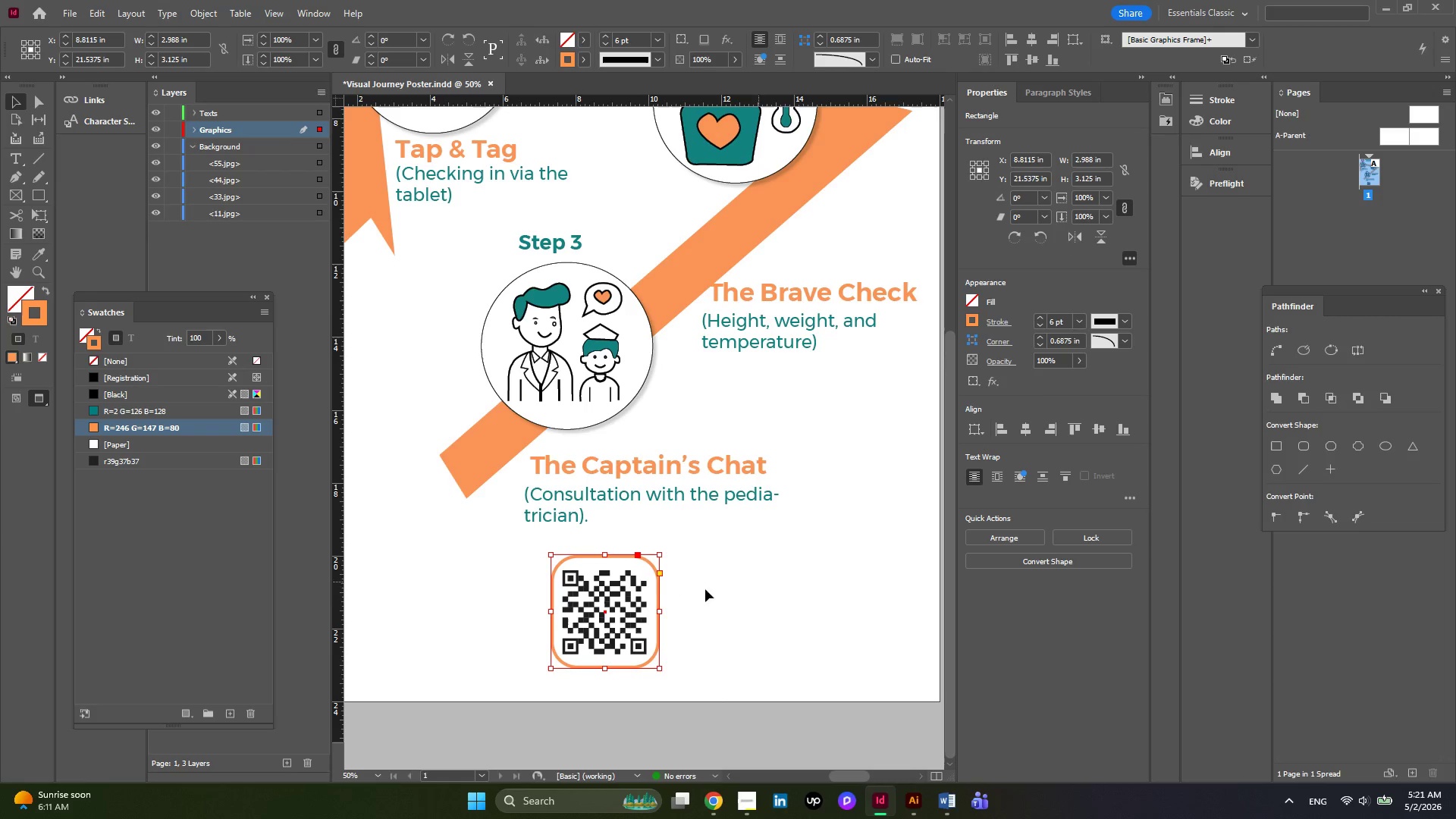 
left_click([645, 601])
 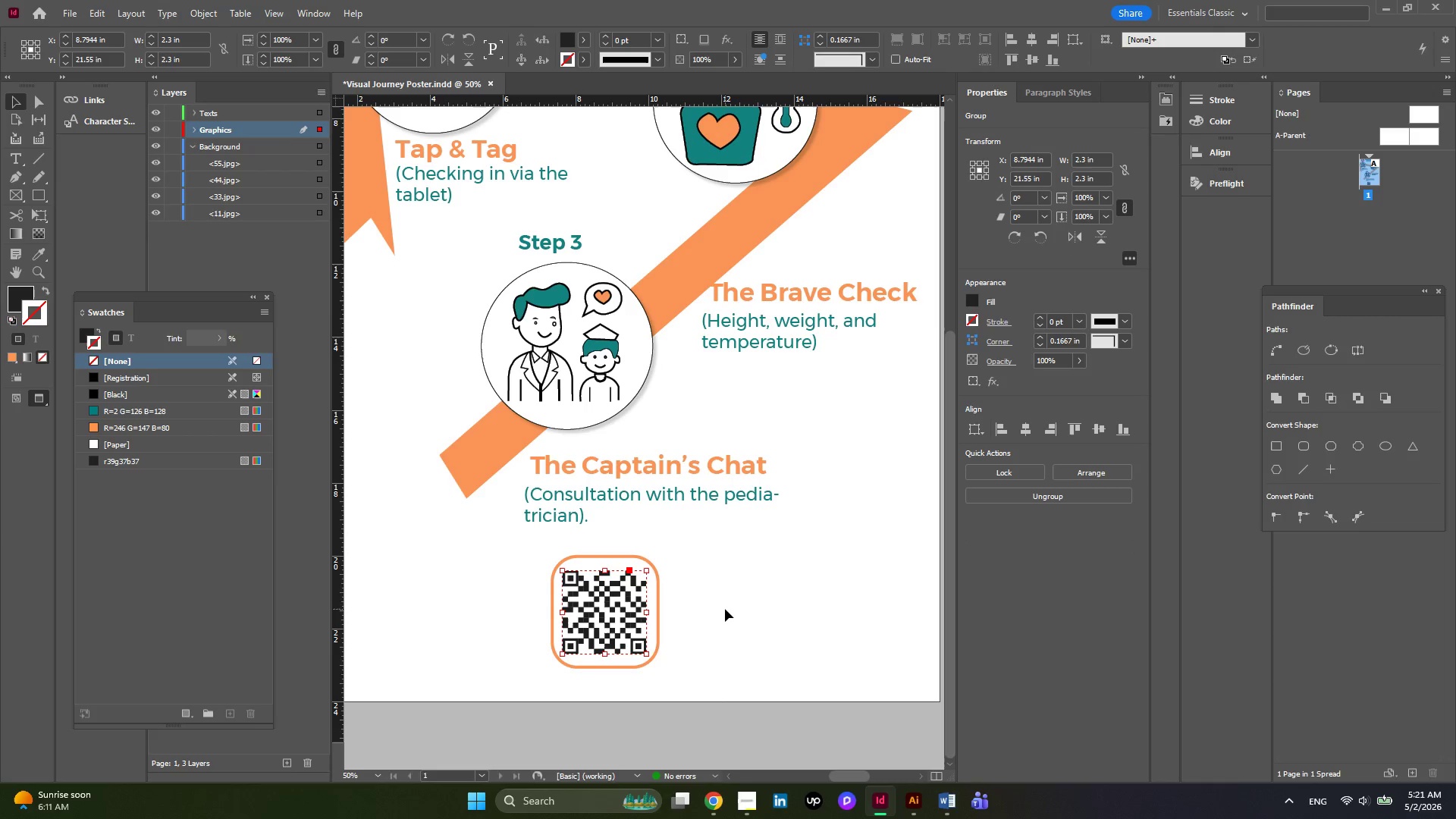 
left_click_drag(start_coordinate=[725, 609], to_coordinate=[620, 586])
 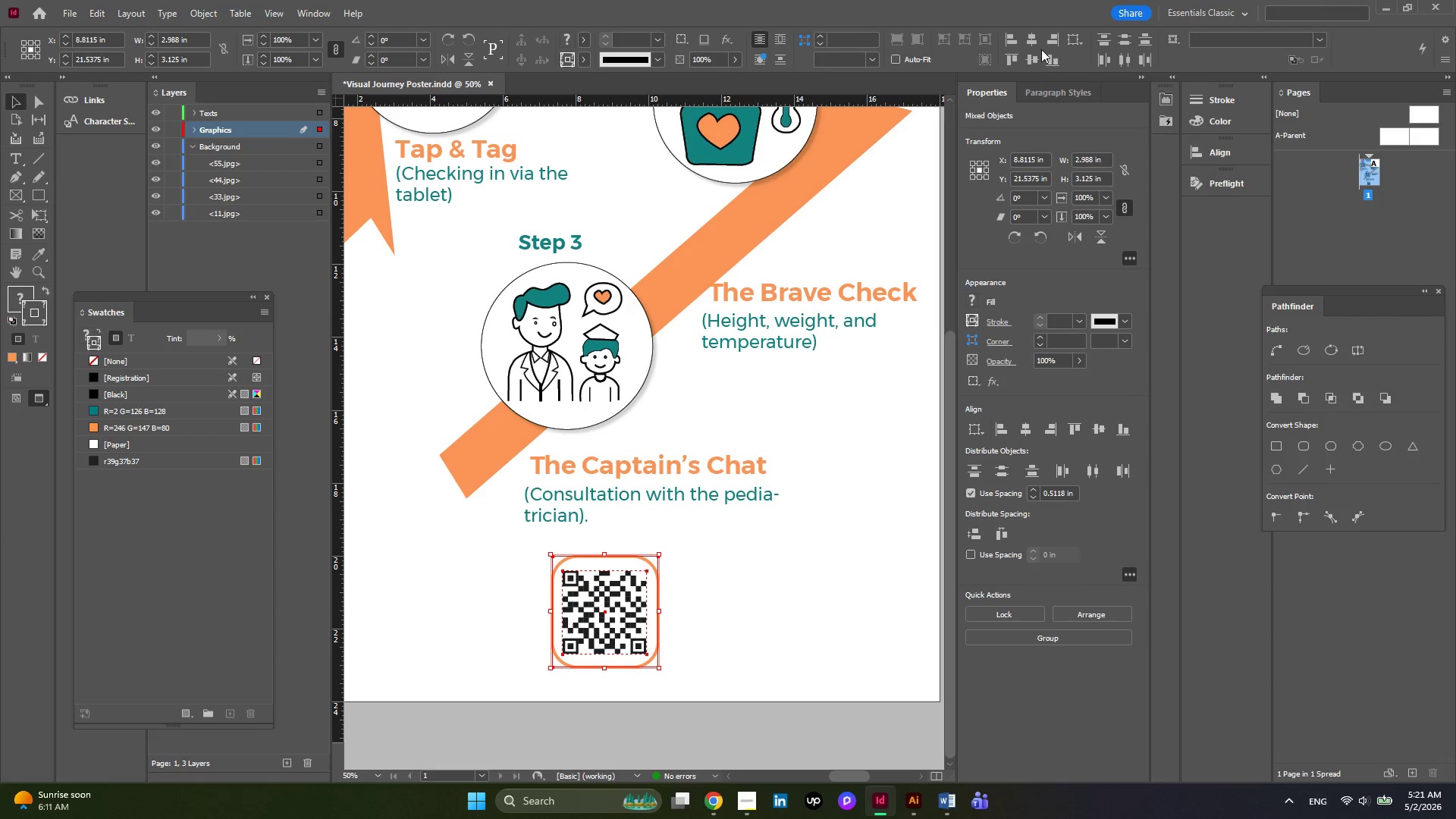 
left_click([1040, 46])
 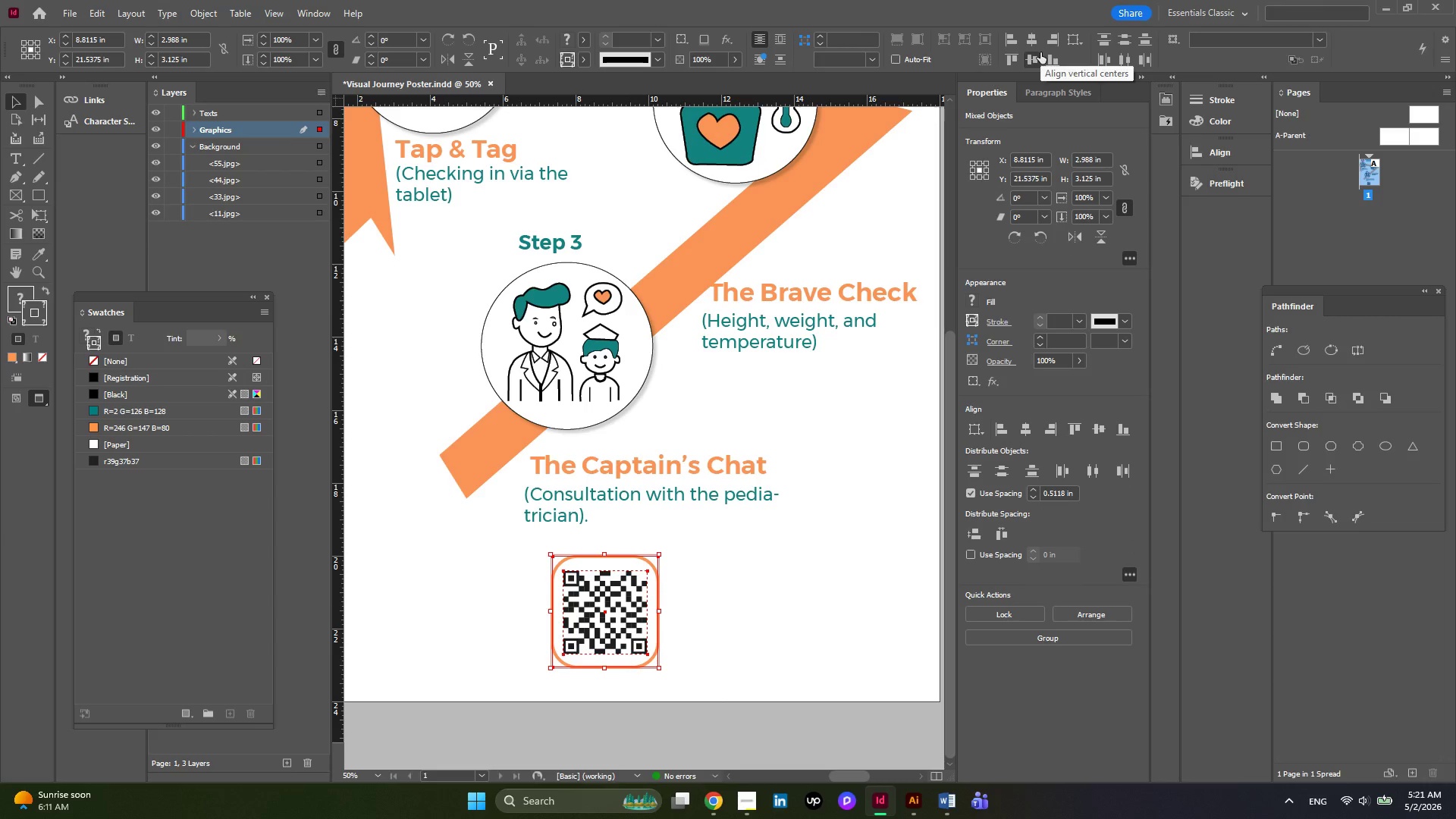 
left_click([1040, 54])
 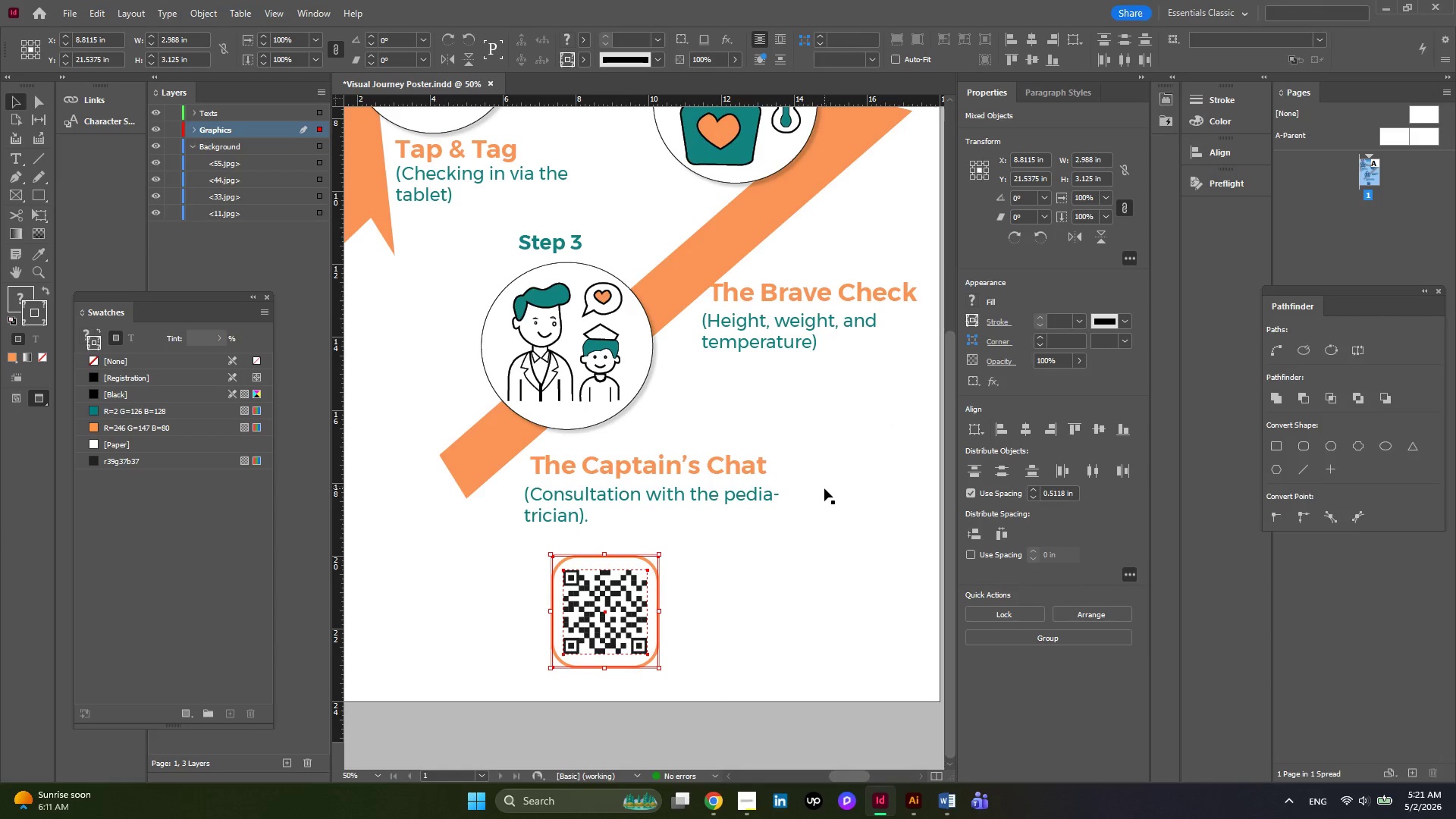 
hold_key(key=AltLeft, duration=0.31)
scroll: coordinate [824, 488], scroll_direction: down, amount: 1.0
 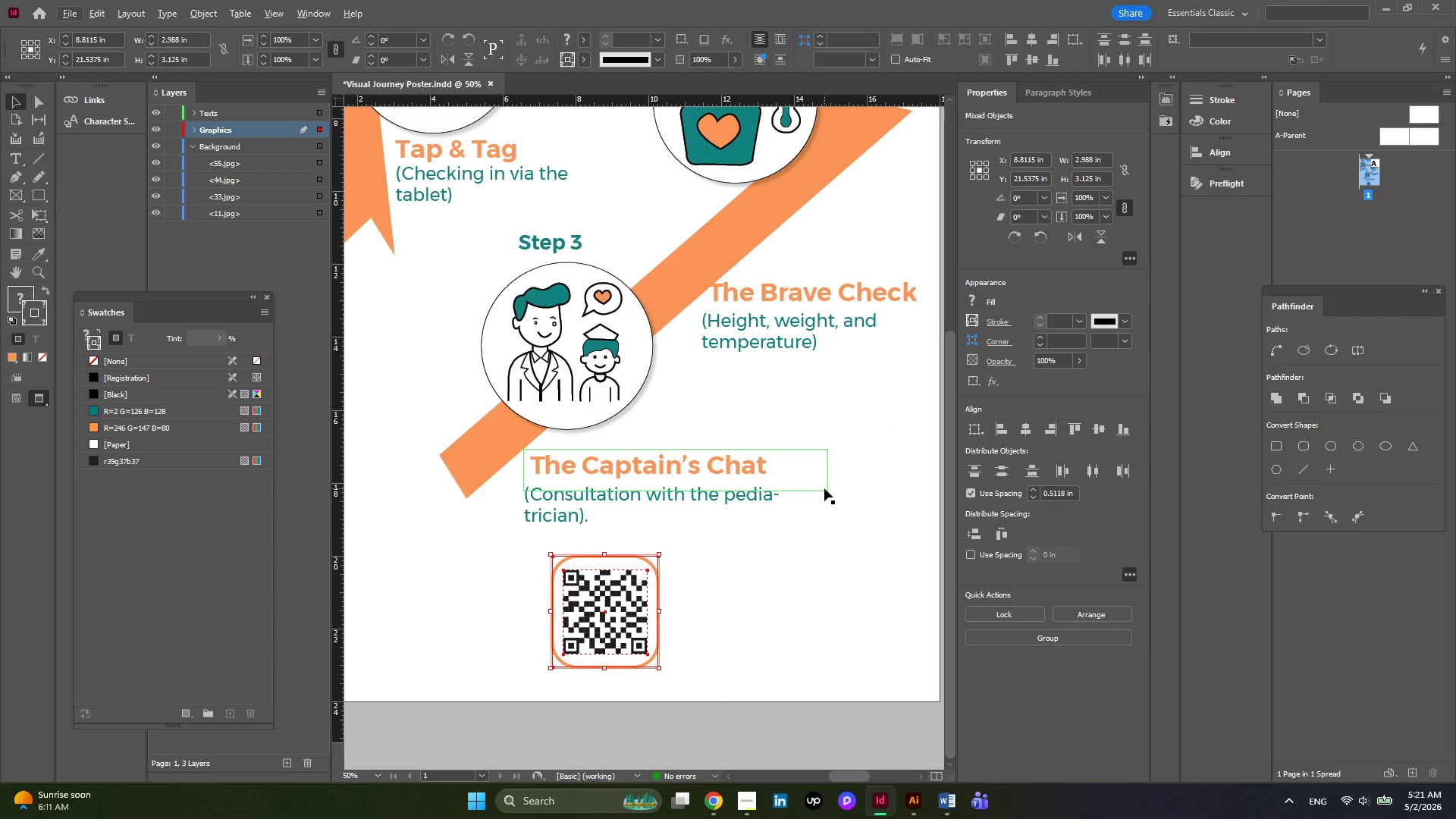 
wait(6.86)
 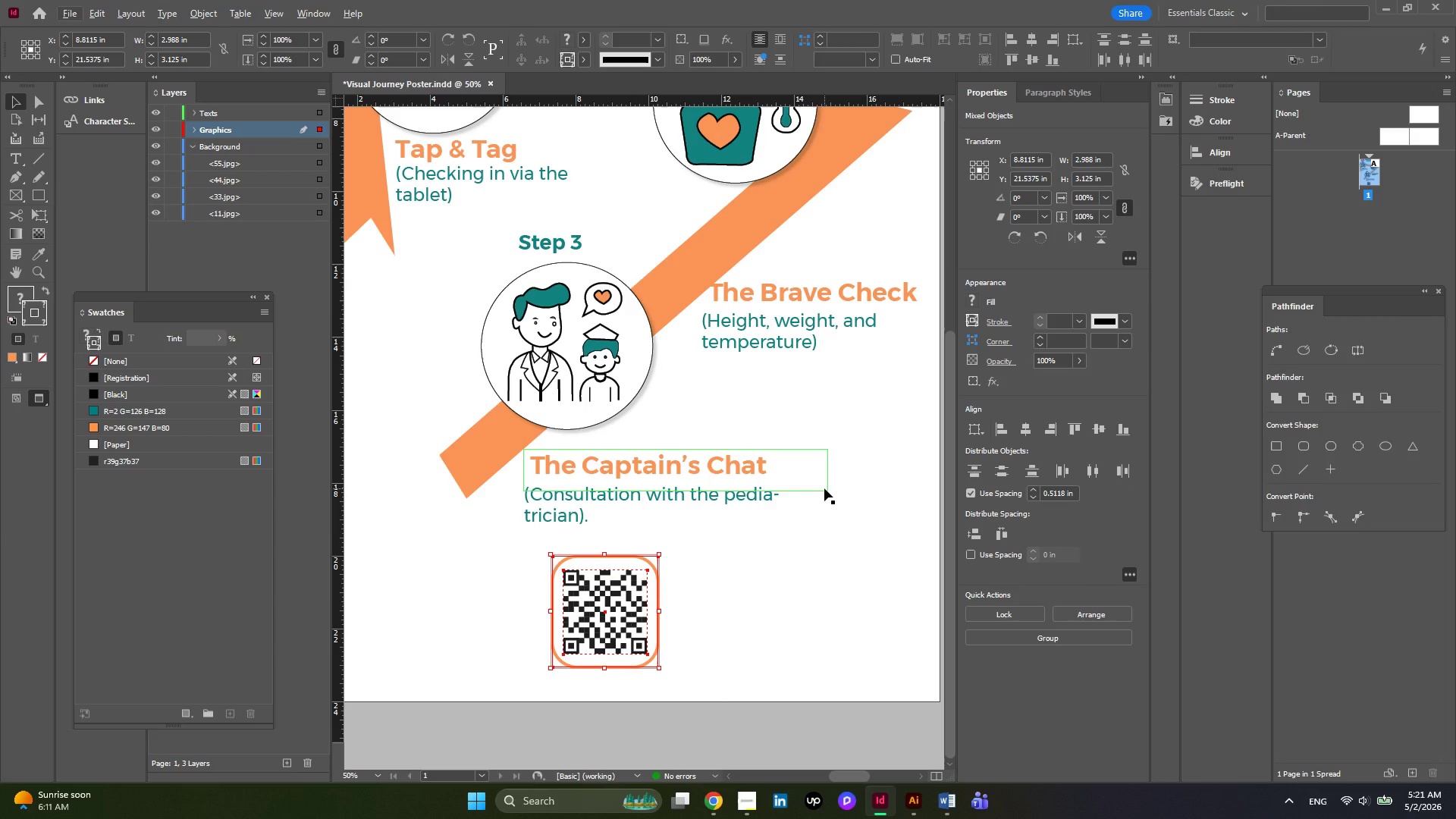 
hold_key(key=AltLeft, duration=0.33)
scroll: coordinate [827, 485], scroll_direction: down, amount: 1.0
 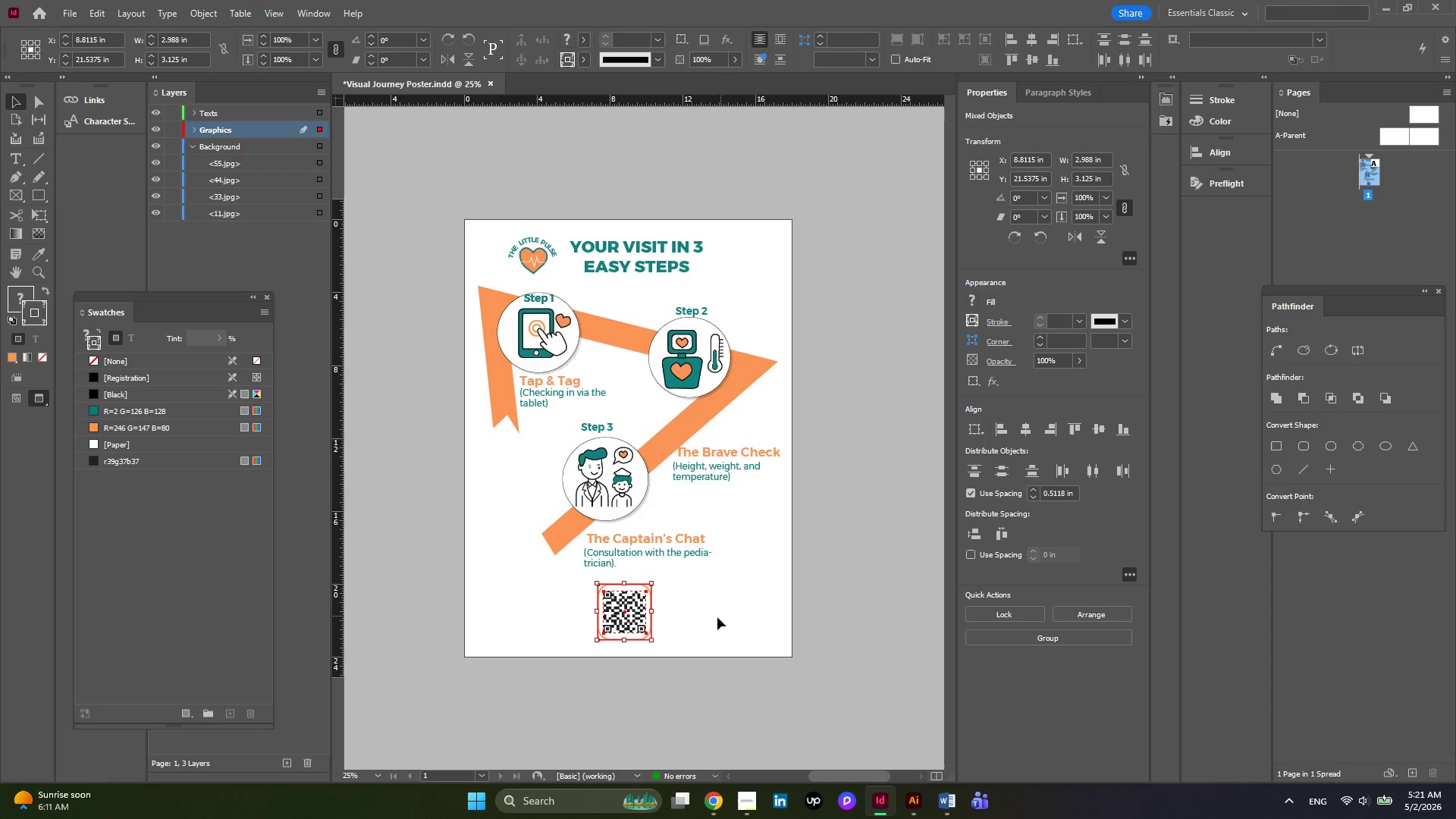 
left_click([711, 615])
 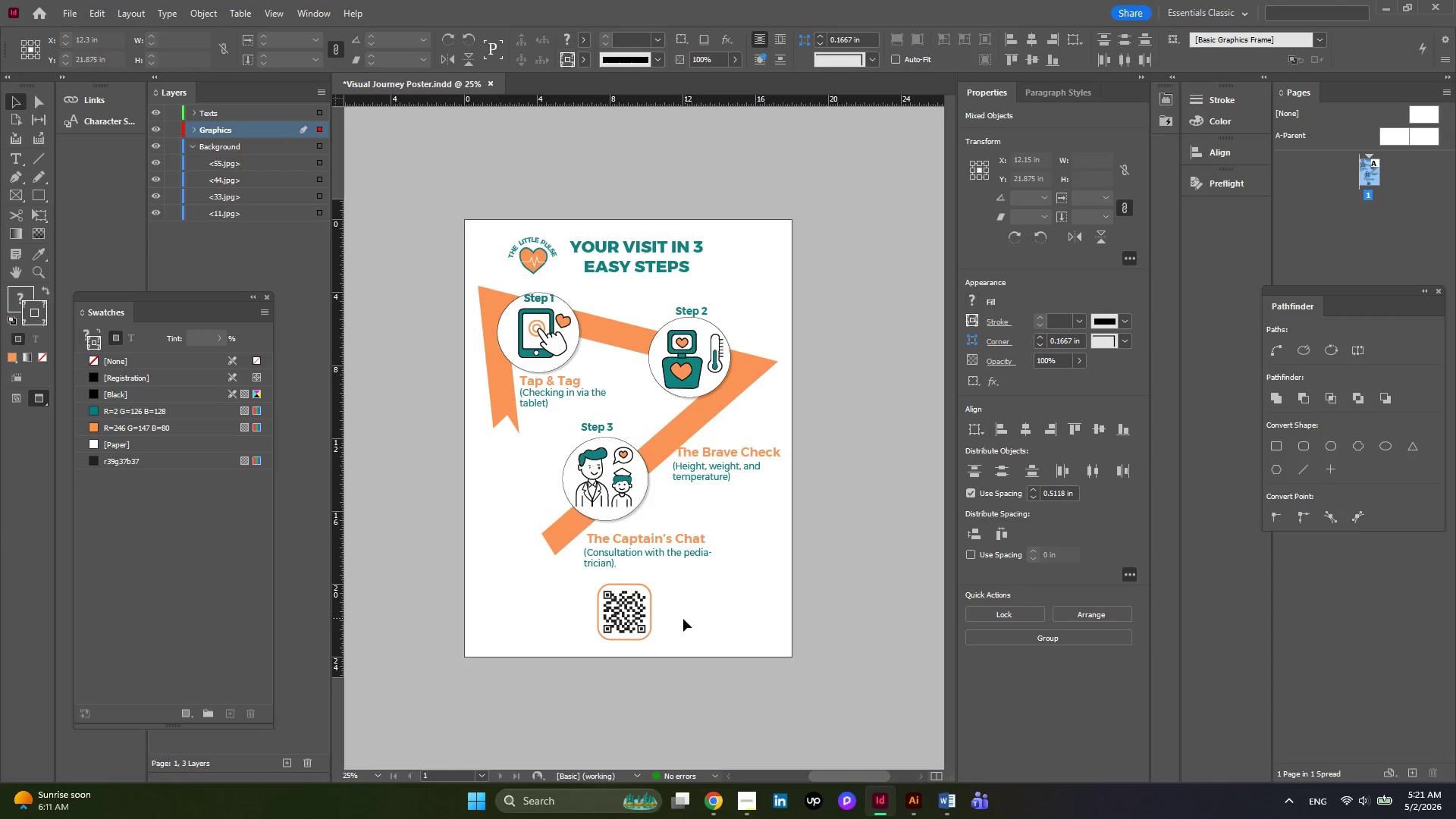 
left_click_drag(start_coordinate=[683, 619], to_coordinate=[617, 610])
 